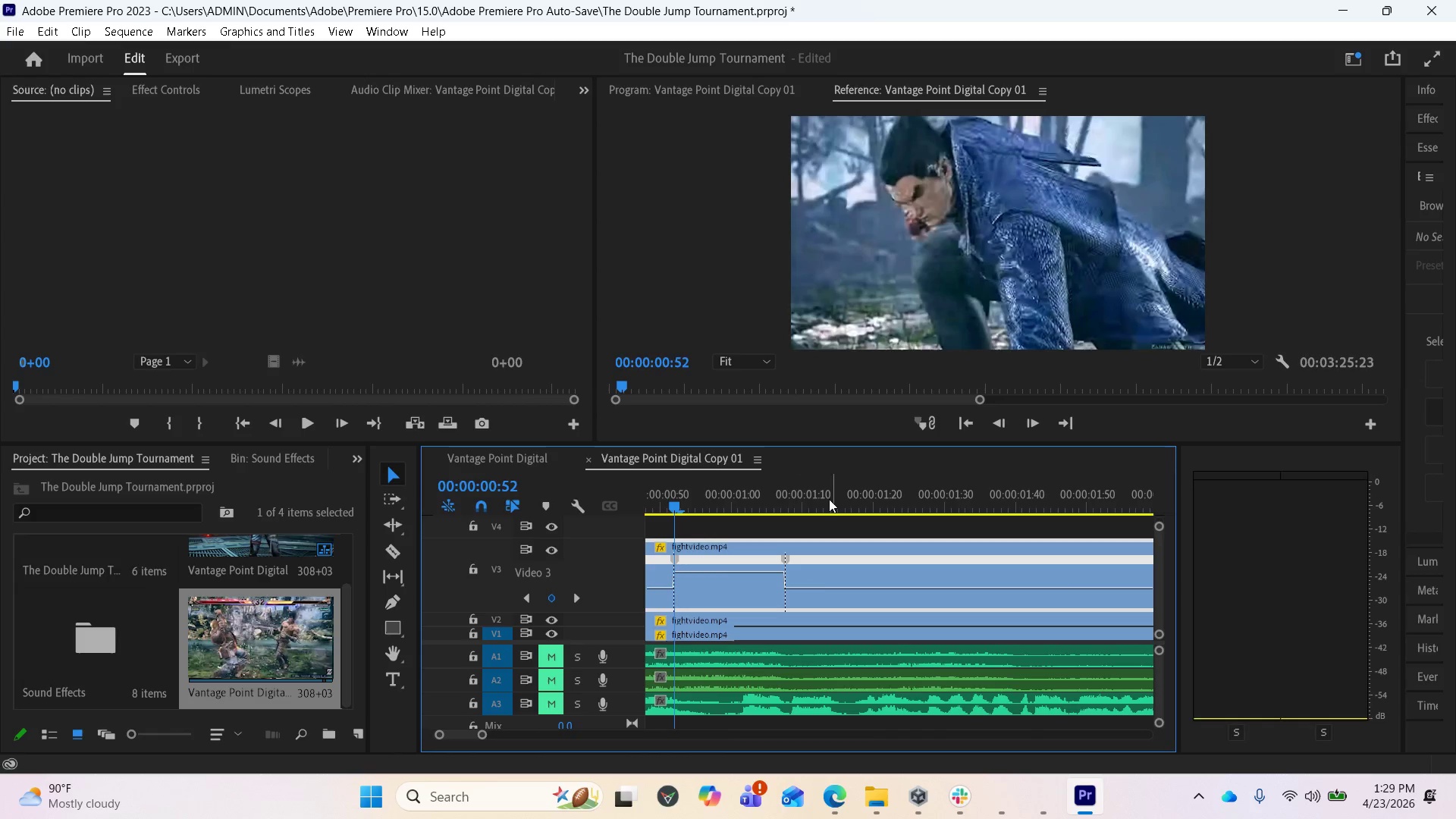 
left_click([824, 502])
 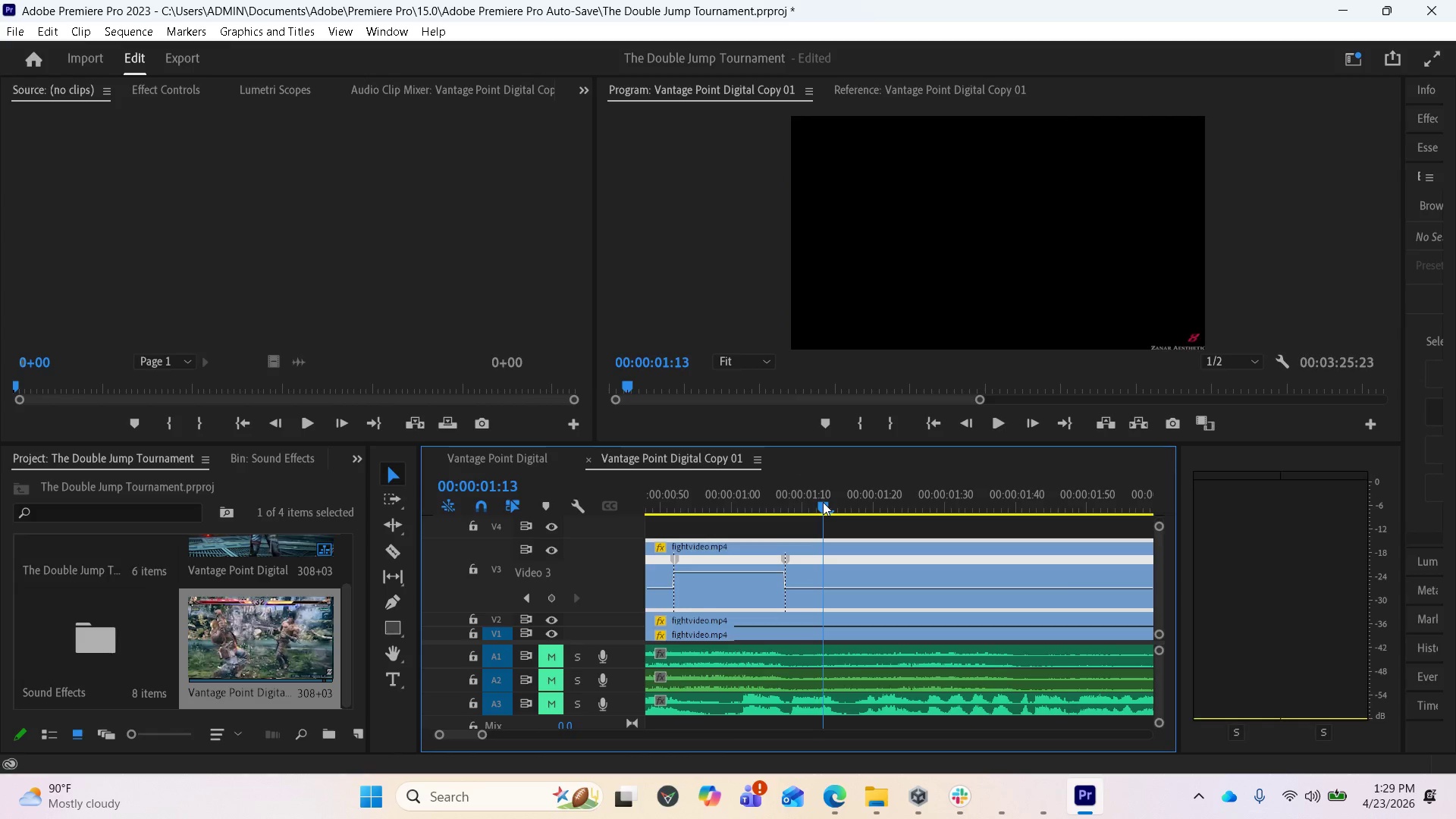 
left_click_drag(start_coordinate=[822, 502], to_coordinate=[752, 494])
 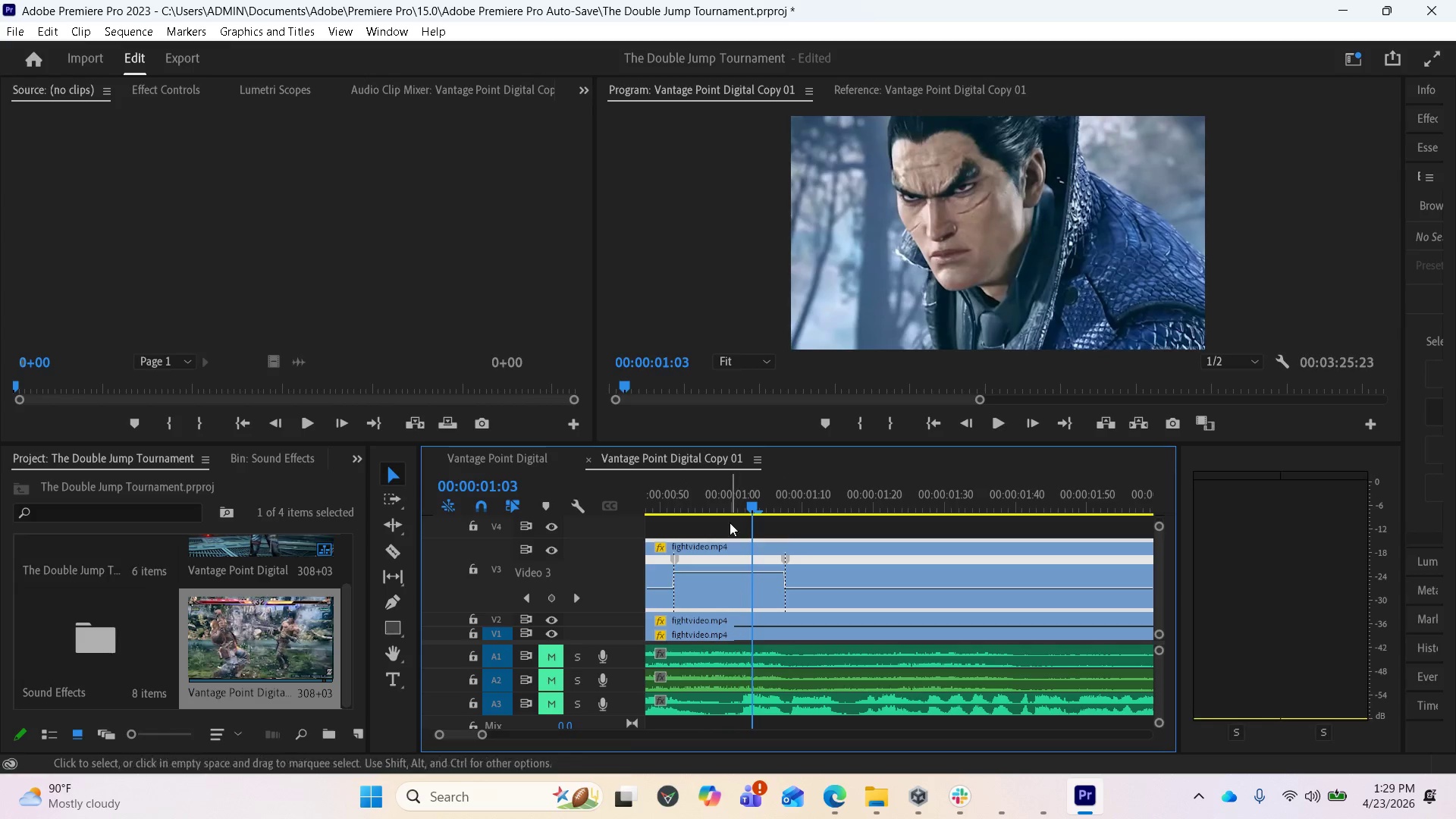 
left_click_drag(start_coordinate=[754, 500], to_coordinate=[768, 503])
 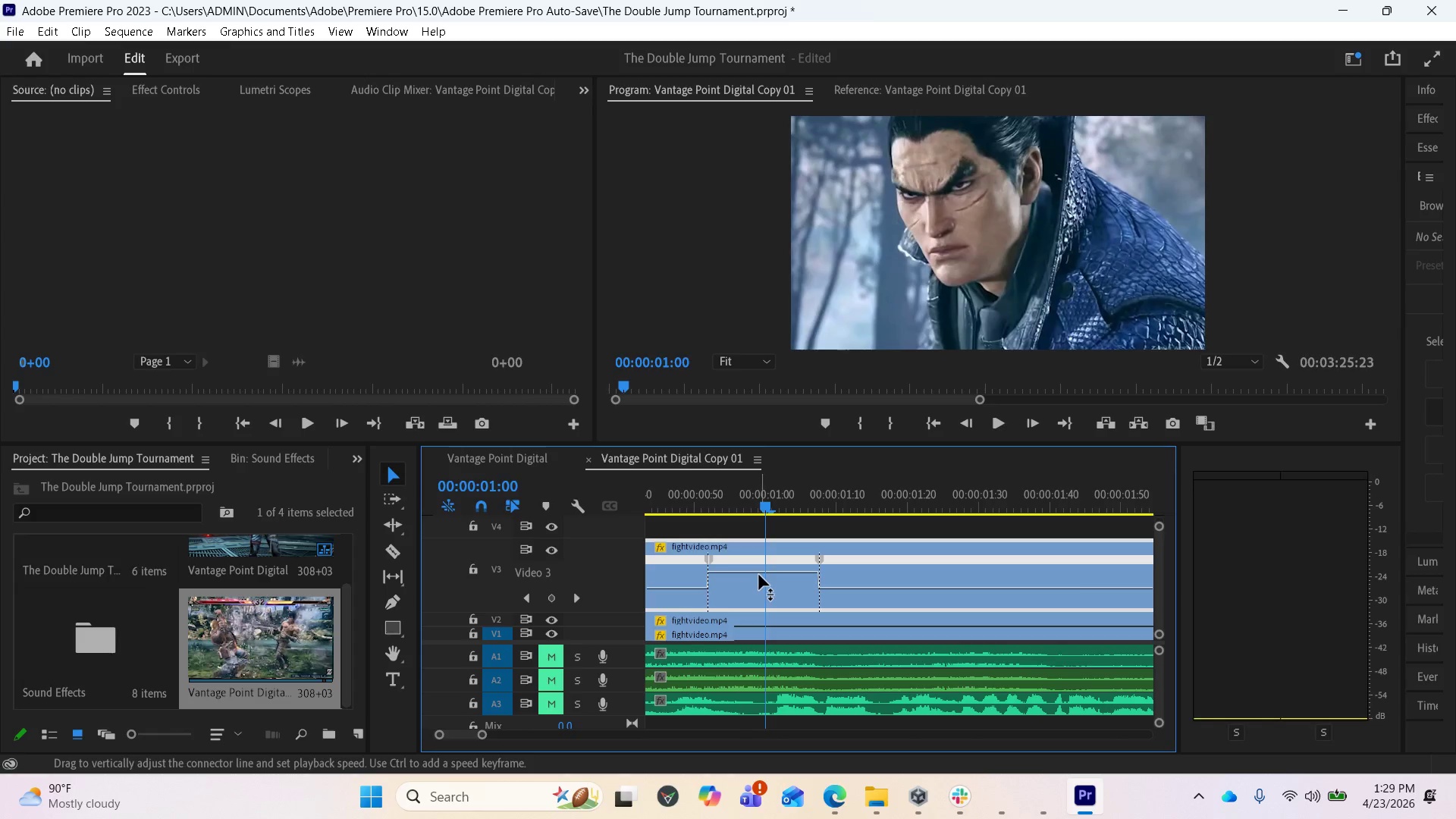 
left_click_drag(start_coordinate=[758, 575], to_coordinate=[734, 435])
 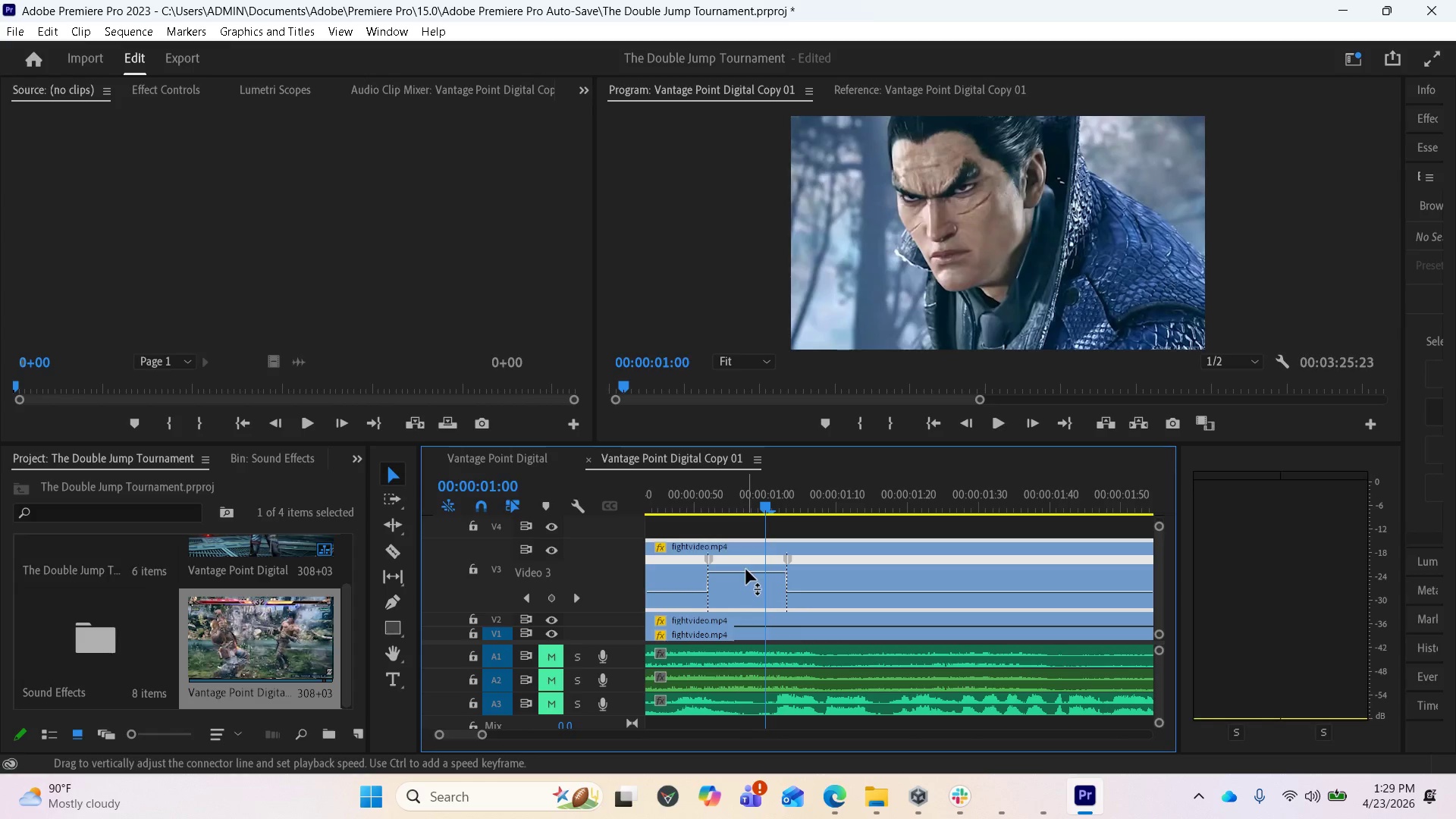 
left_click_drag(start_coordinate=[746, 573], to_coordinate=[745, 553])
 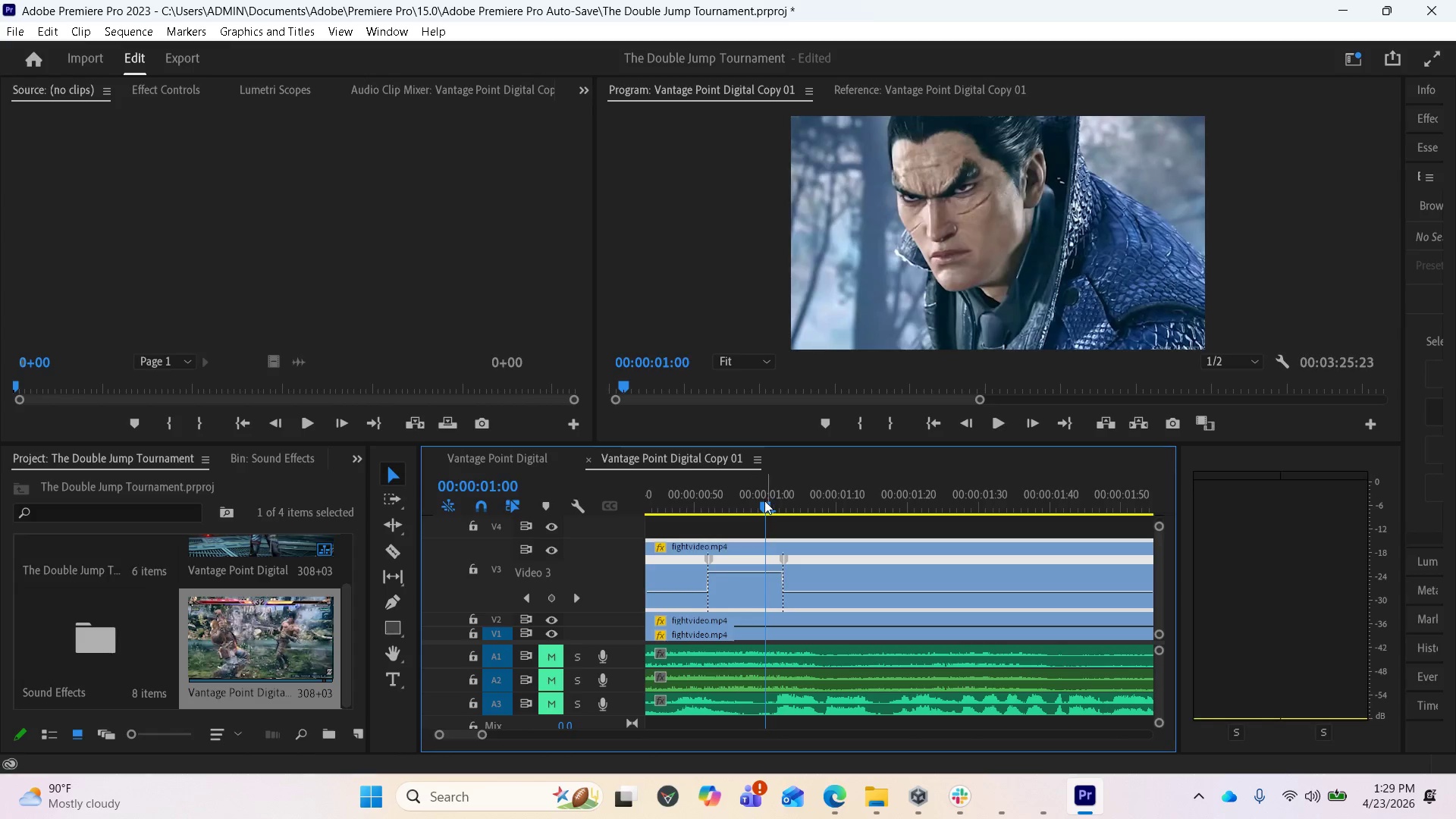 
left_click_drag(start_coordinate=[764, 500], to_coordinate=[635, 527])
 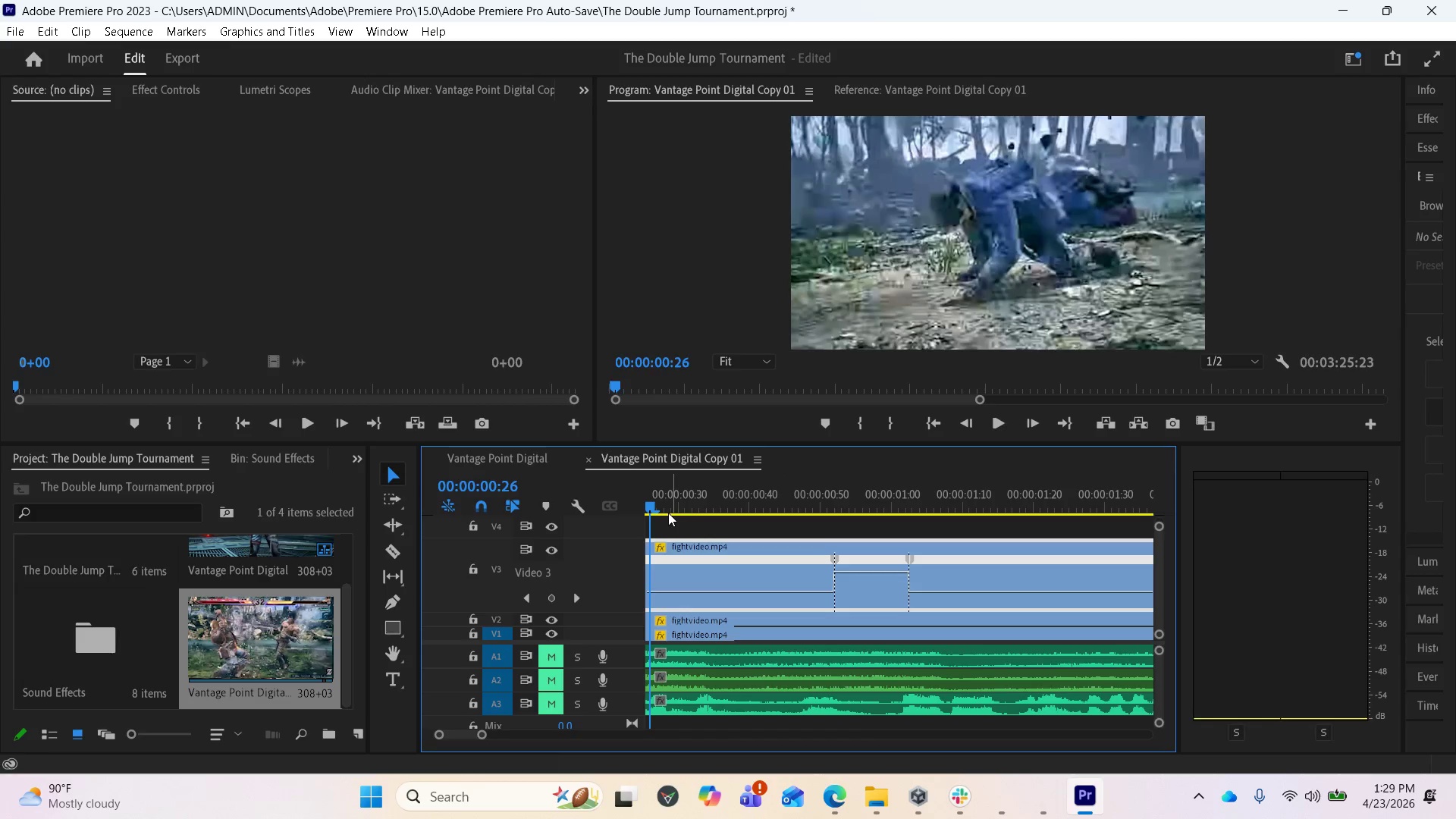 
left_click_drag(start_coordinate=[654, 504], to_coordinate=[824, 531])
 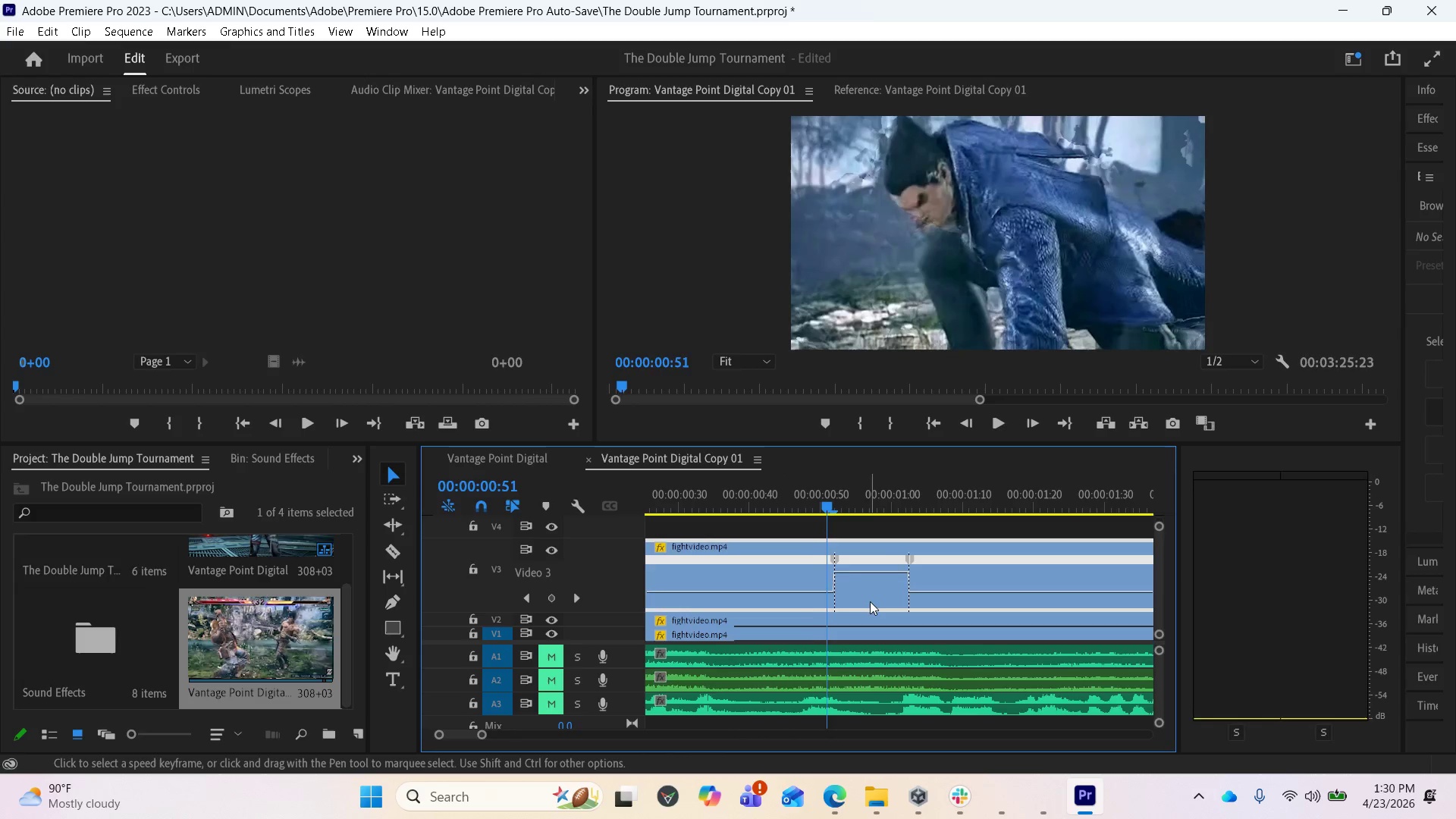 
scroll: coordinate [870, 601], scroll_direction: up, amount: 1.0
 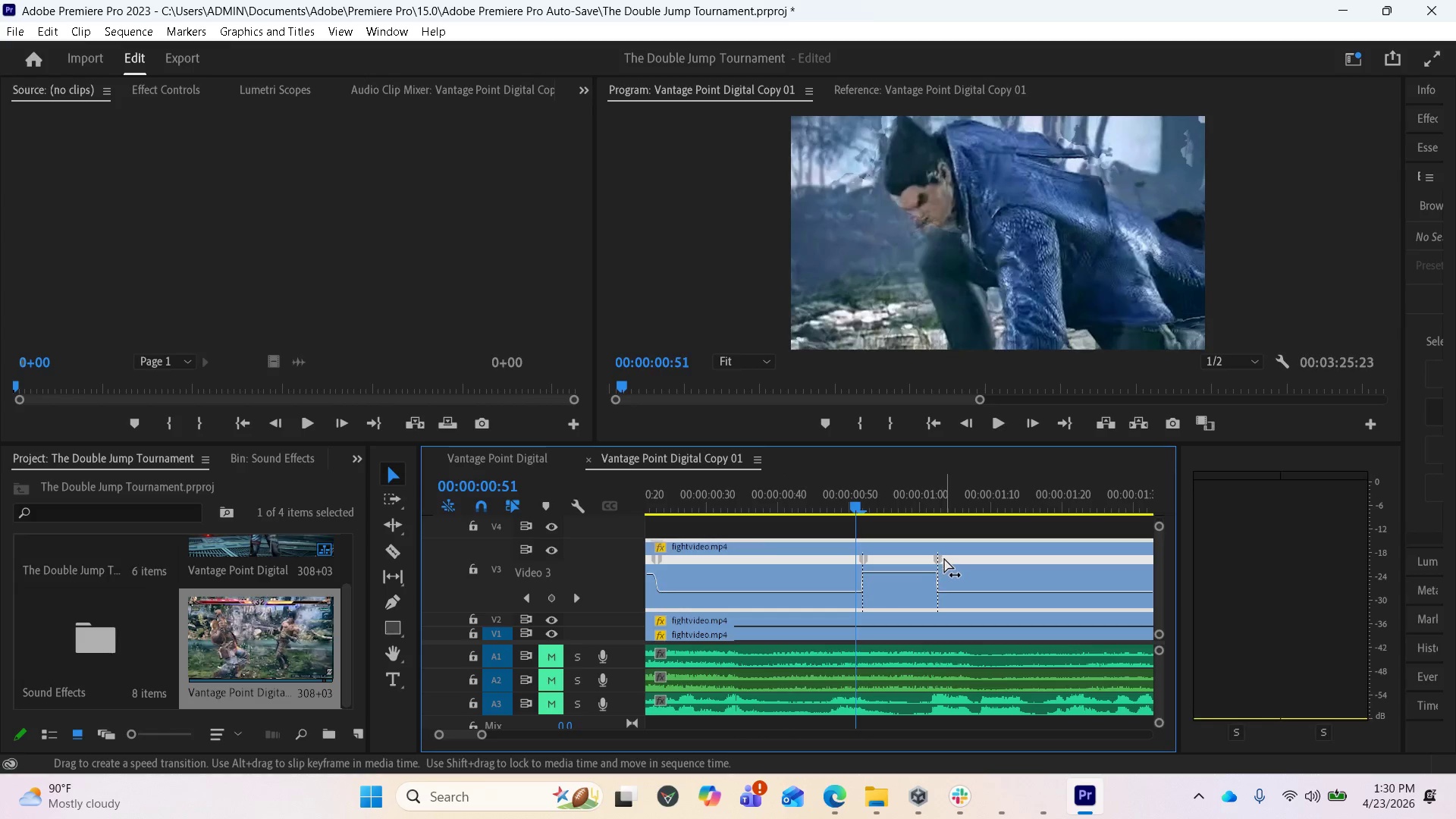 
left_click_drag(start_coordinate=[944, 557], to_coordinate=[937, 560])
 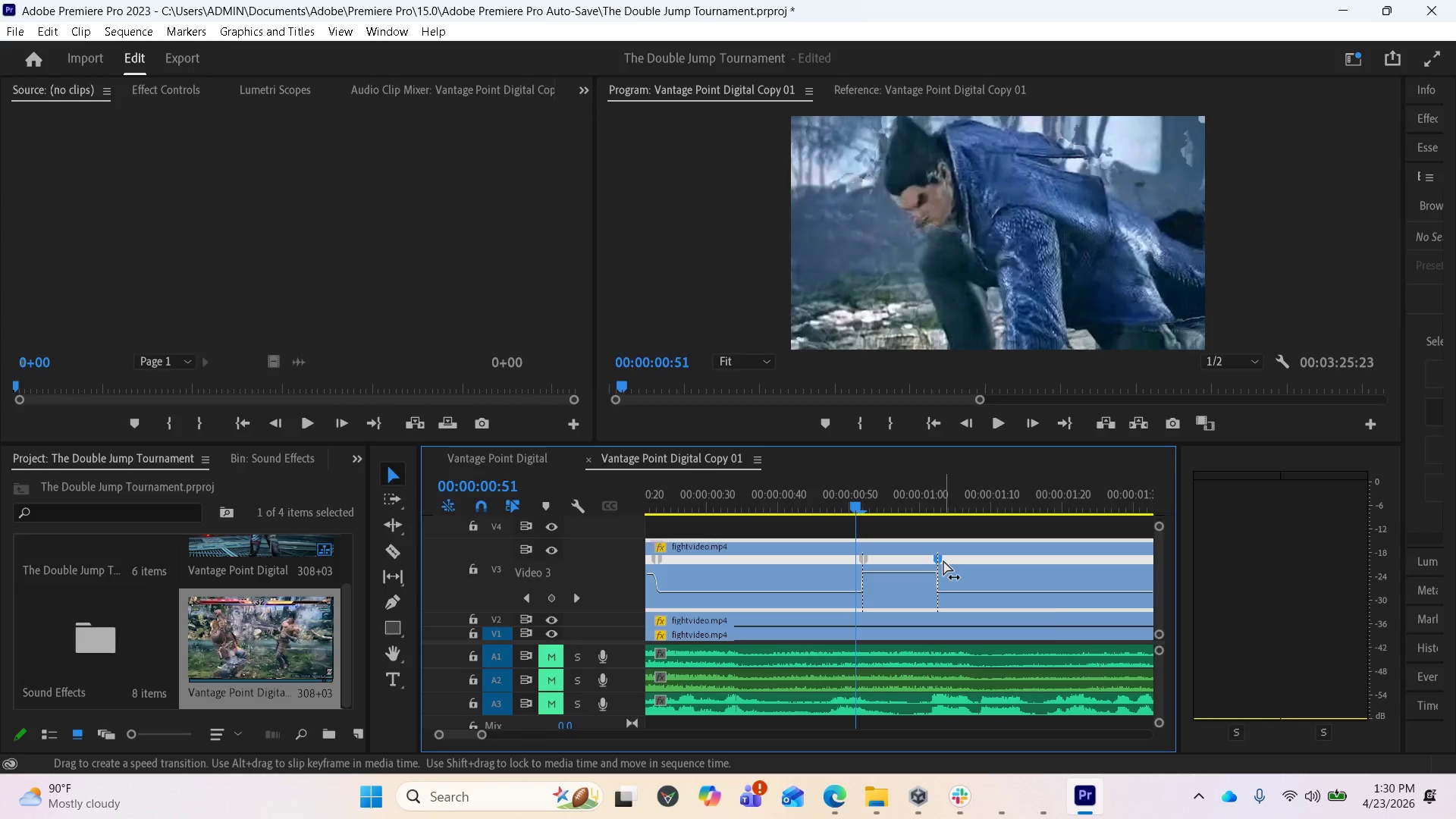 
left_click_drag(start_coordinate=[943, 560], to_coordinate=[1027, 572])
 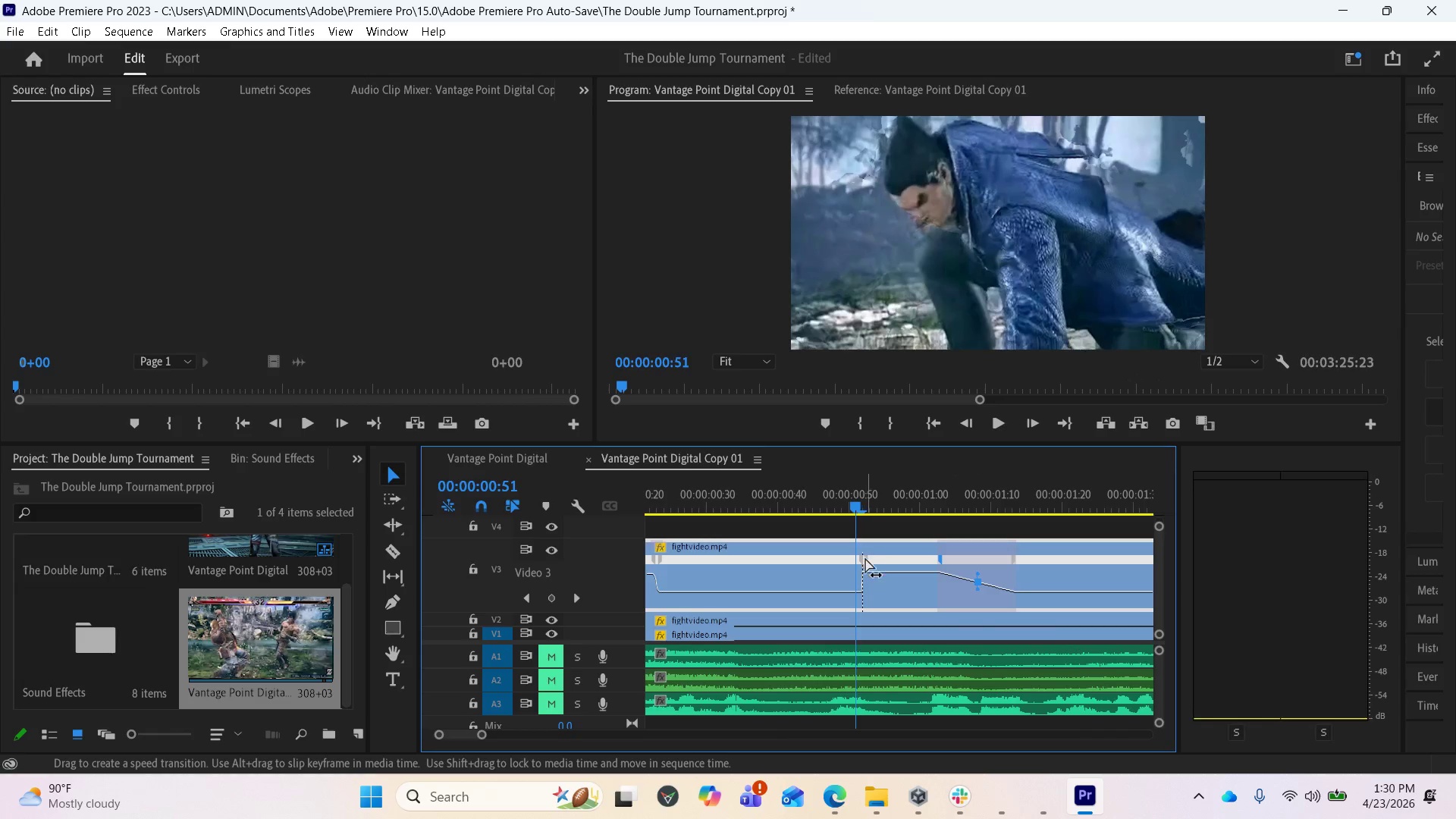 
left_click_drag(start_coordinate=[866, 560], to_coordinate=[806, 560])
 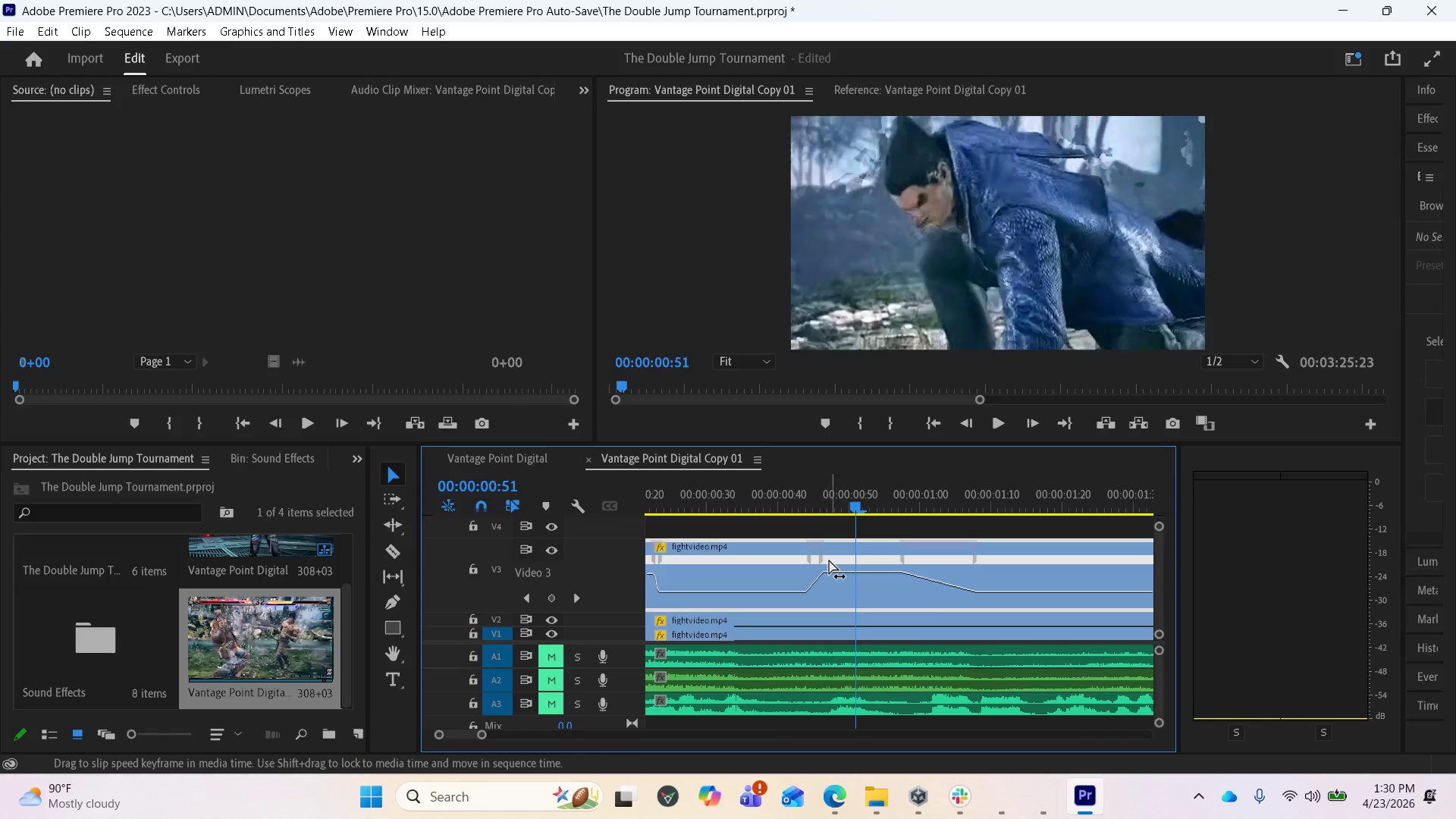 
key(Control+Z)
 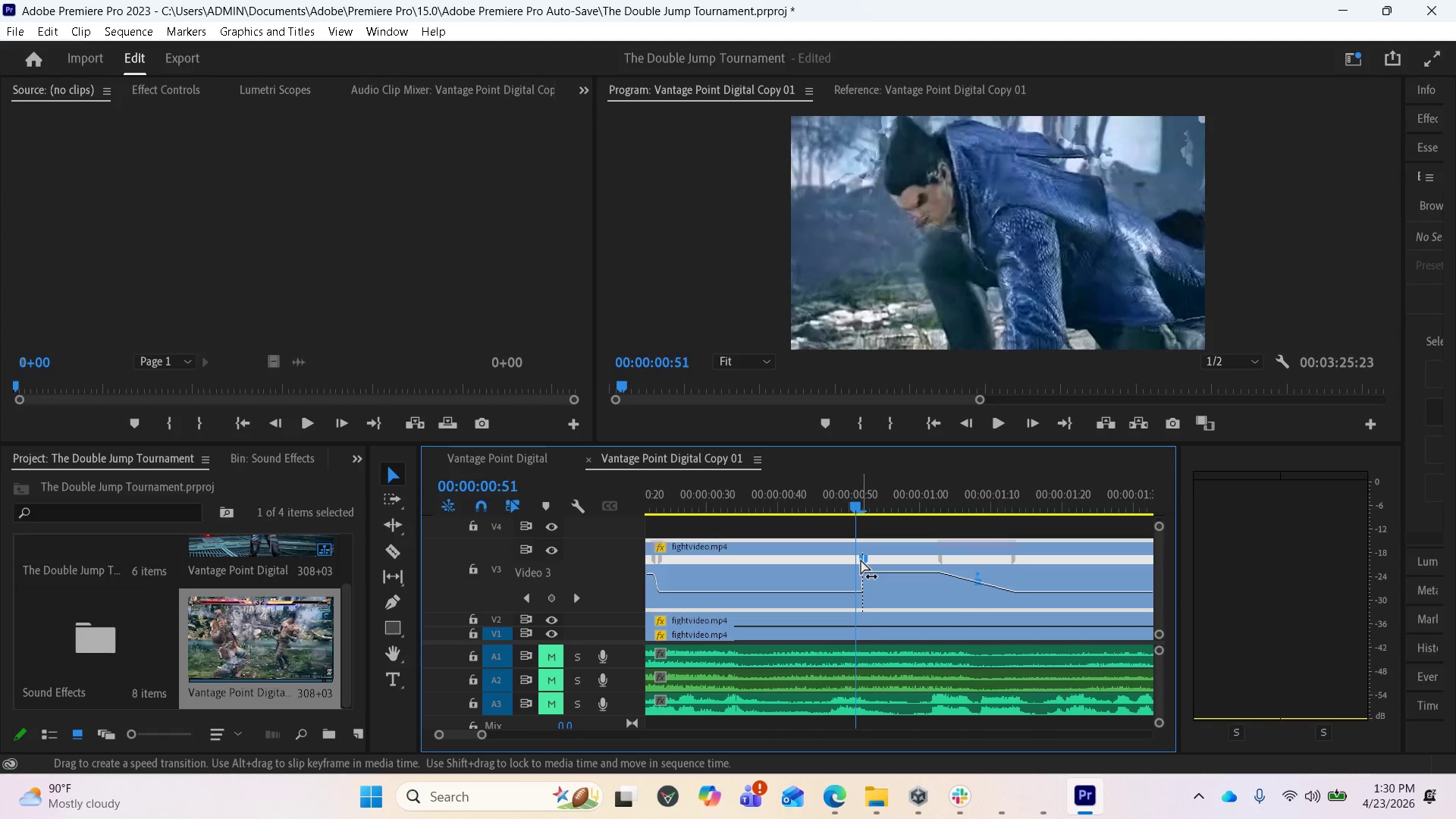 
left_click_drag(start_coordinate=[861, 560], to_coordinate=[912, 560])
 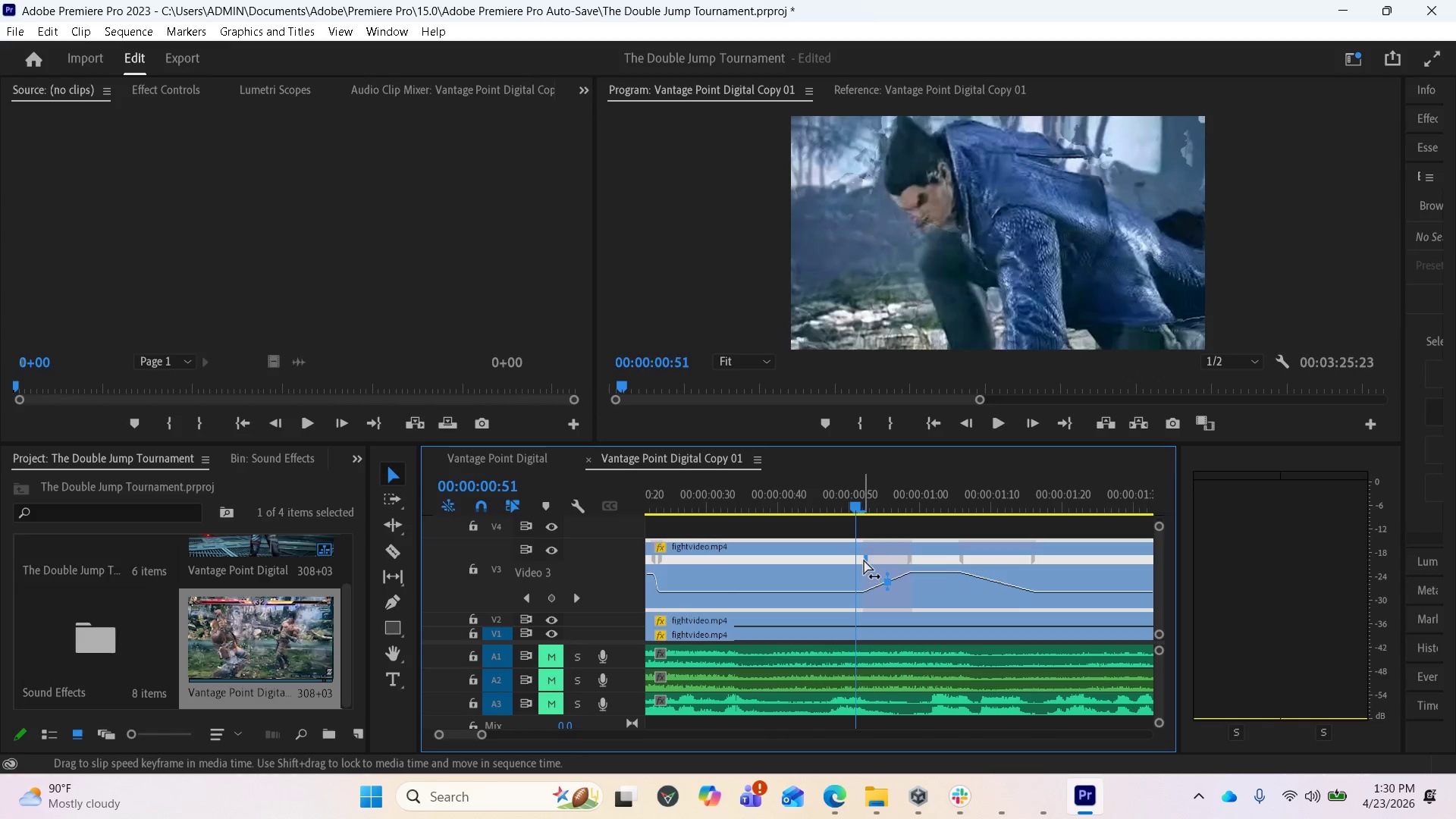 
left_click_drag(start_coordinate=[865, 554], to_coordinate=[859, 554])
 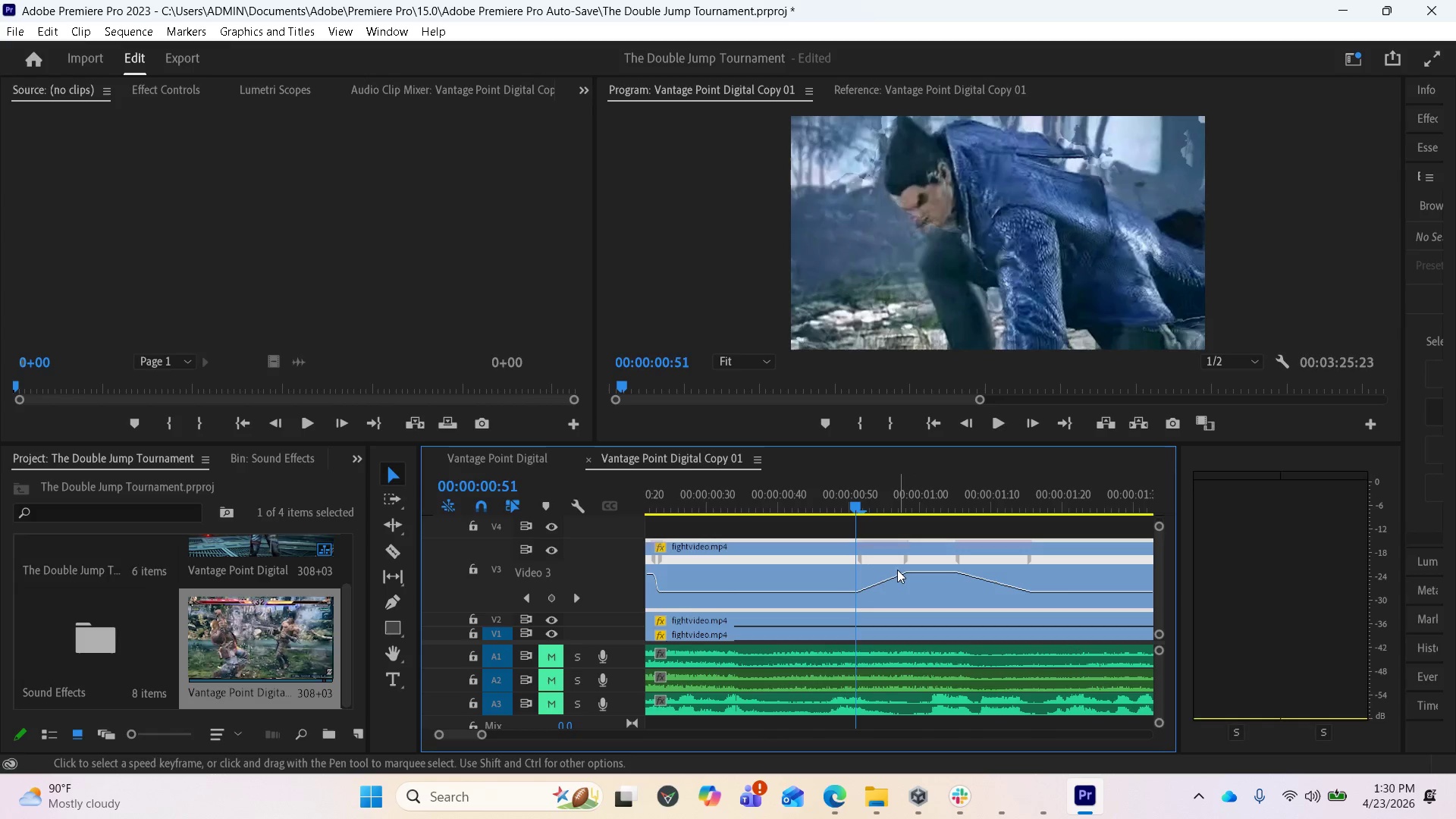 
left_click_drag(start_coordinate=[905, 560], to_coordinate=[883, 560])
 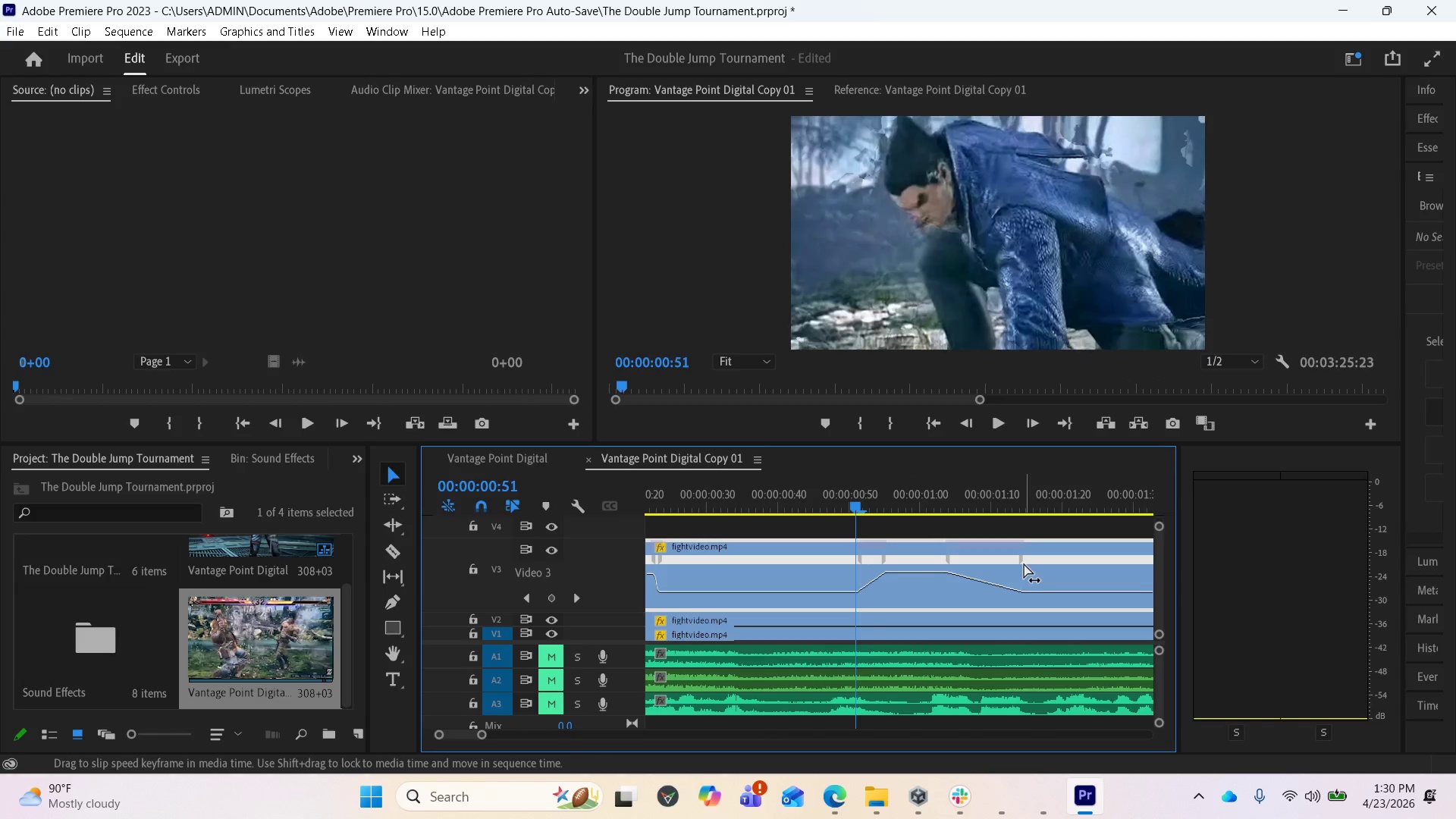 
left_click_drag(start_coordinate=[1021, 557], to_coordinate=[998, 561])
 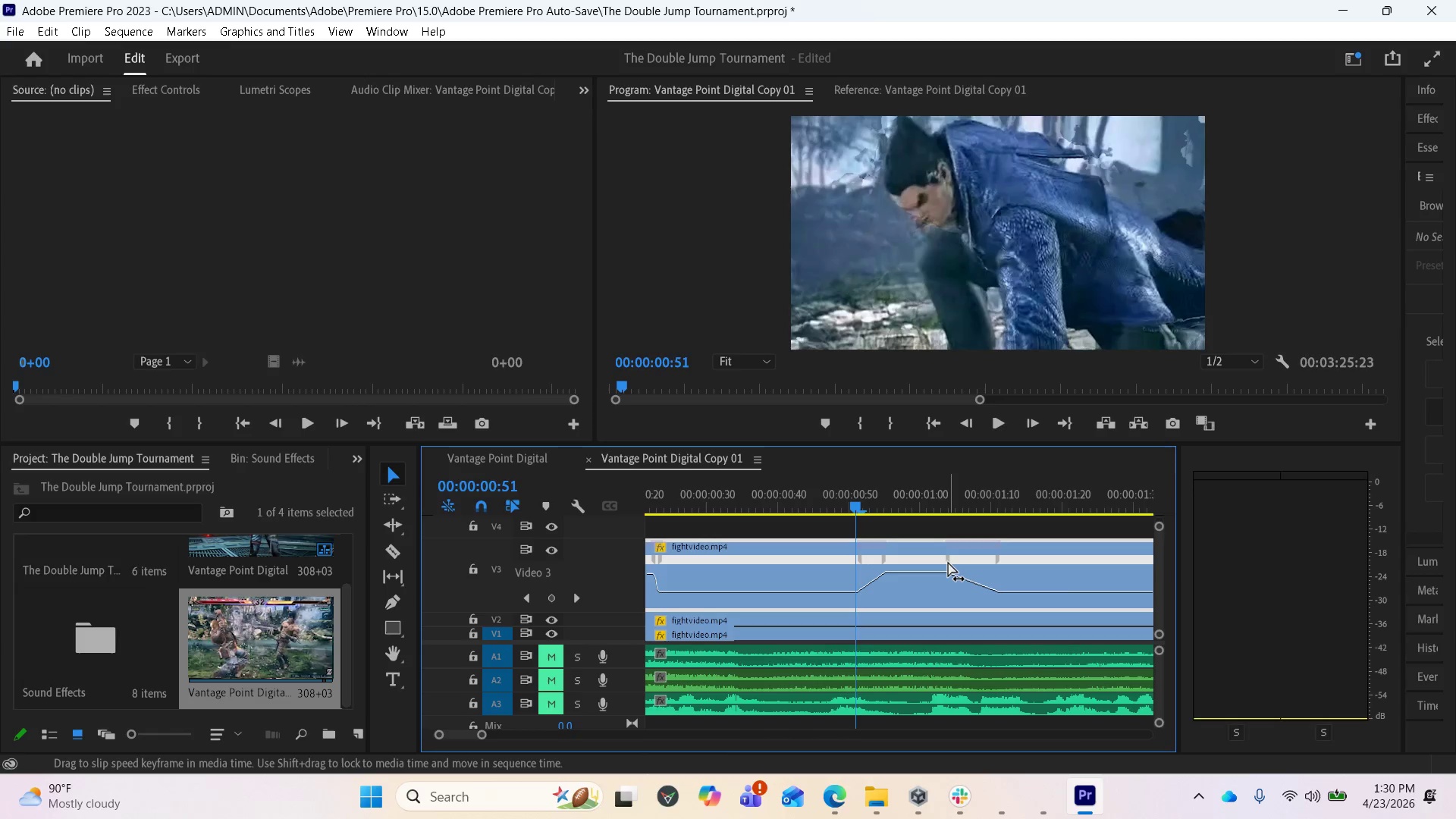 
left_click_drag(start_coordinate=[948, 560], to_coordinate=[959, 560])
 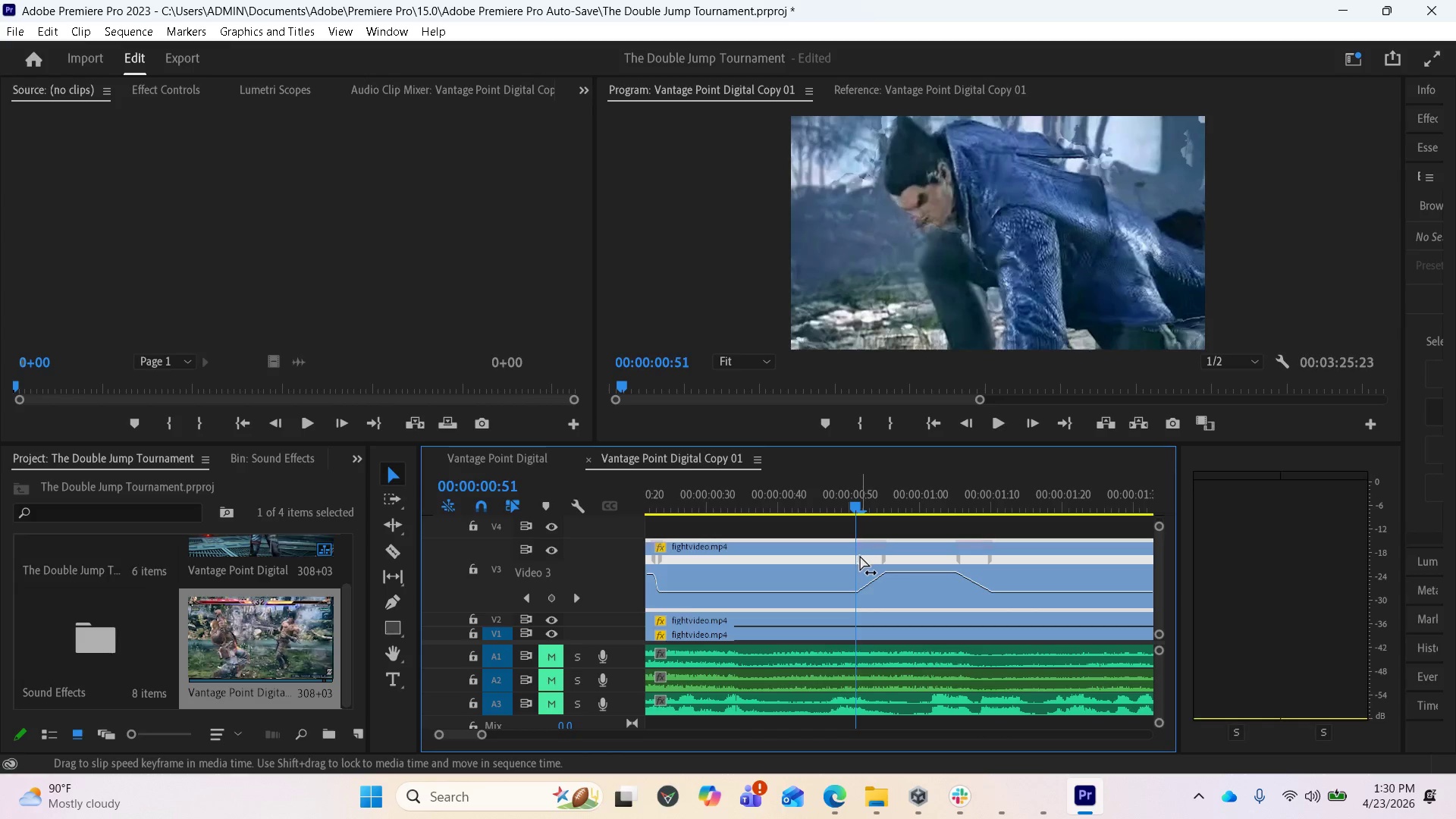 
left_click_drag(start_coordinate=[859, 557], to_coordinate=[876, 557])
 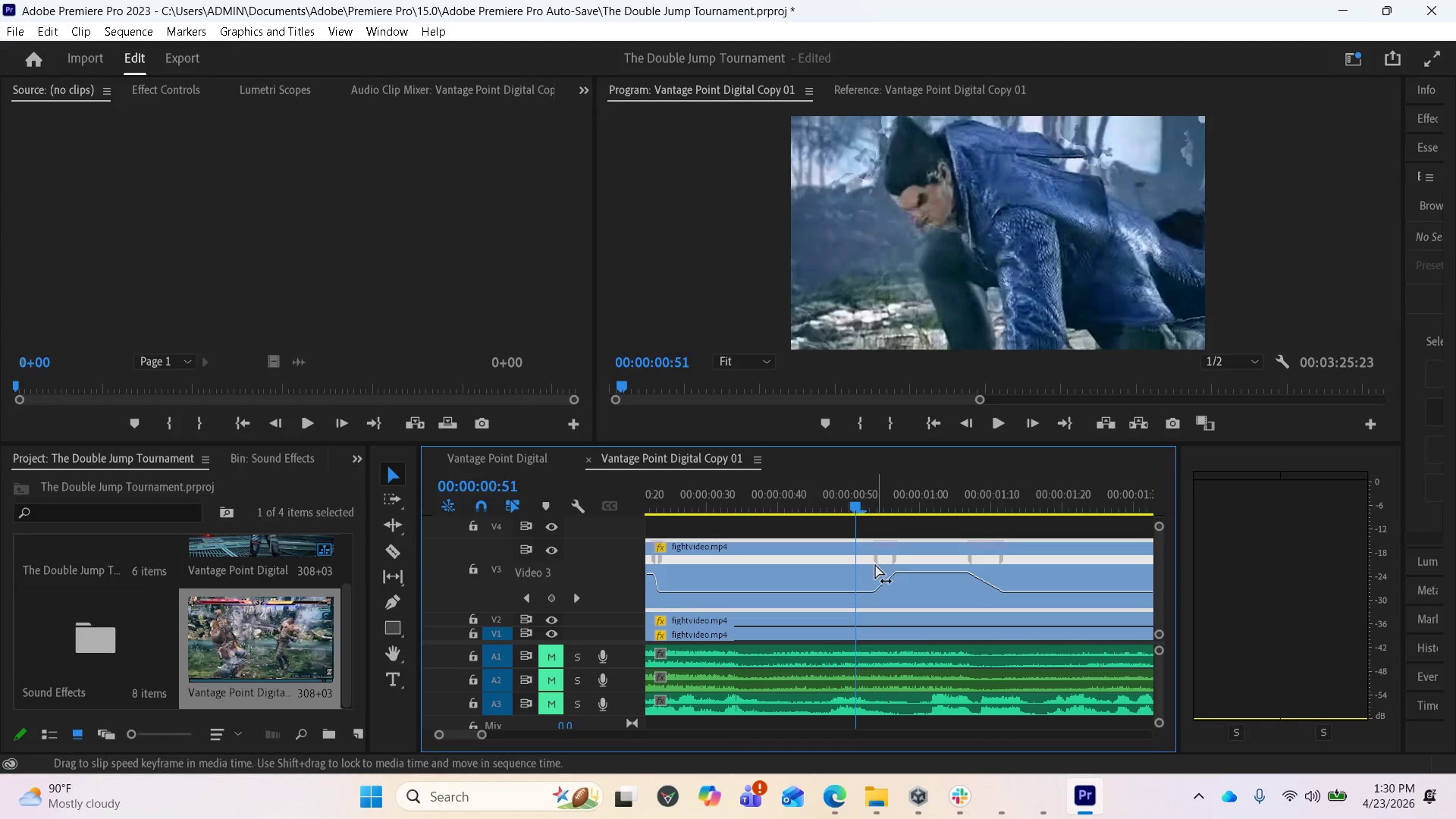 
left_click([877, 560])
 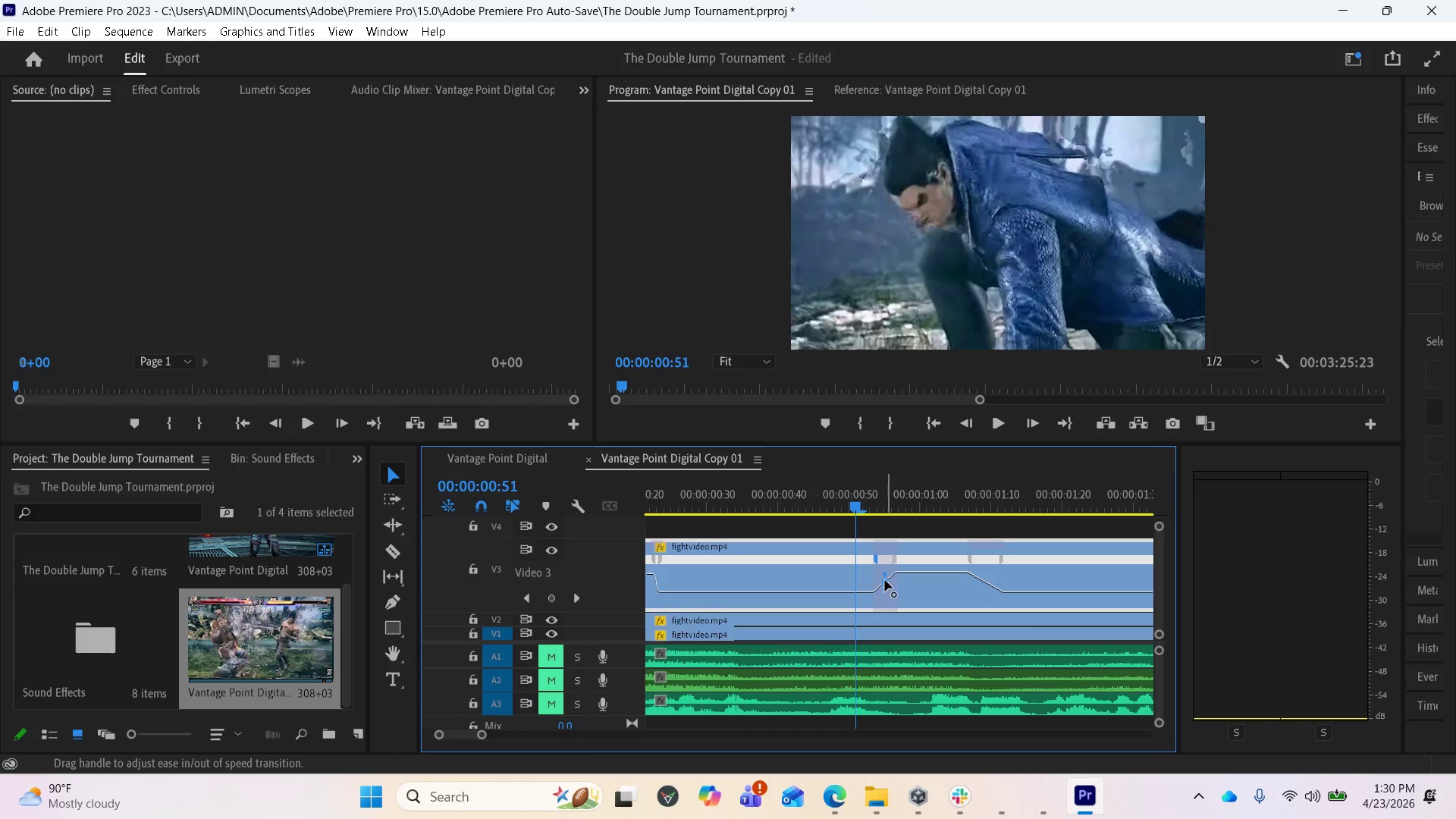 
left_click_drag(start_coordinate=[885, 573], to_coordinate=[832, 583])
 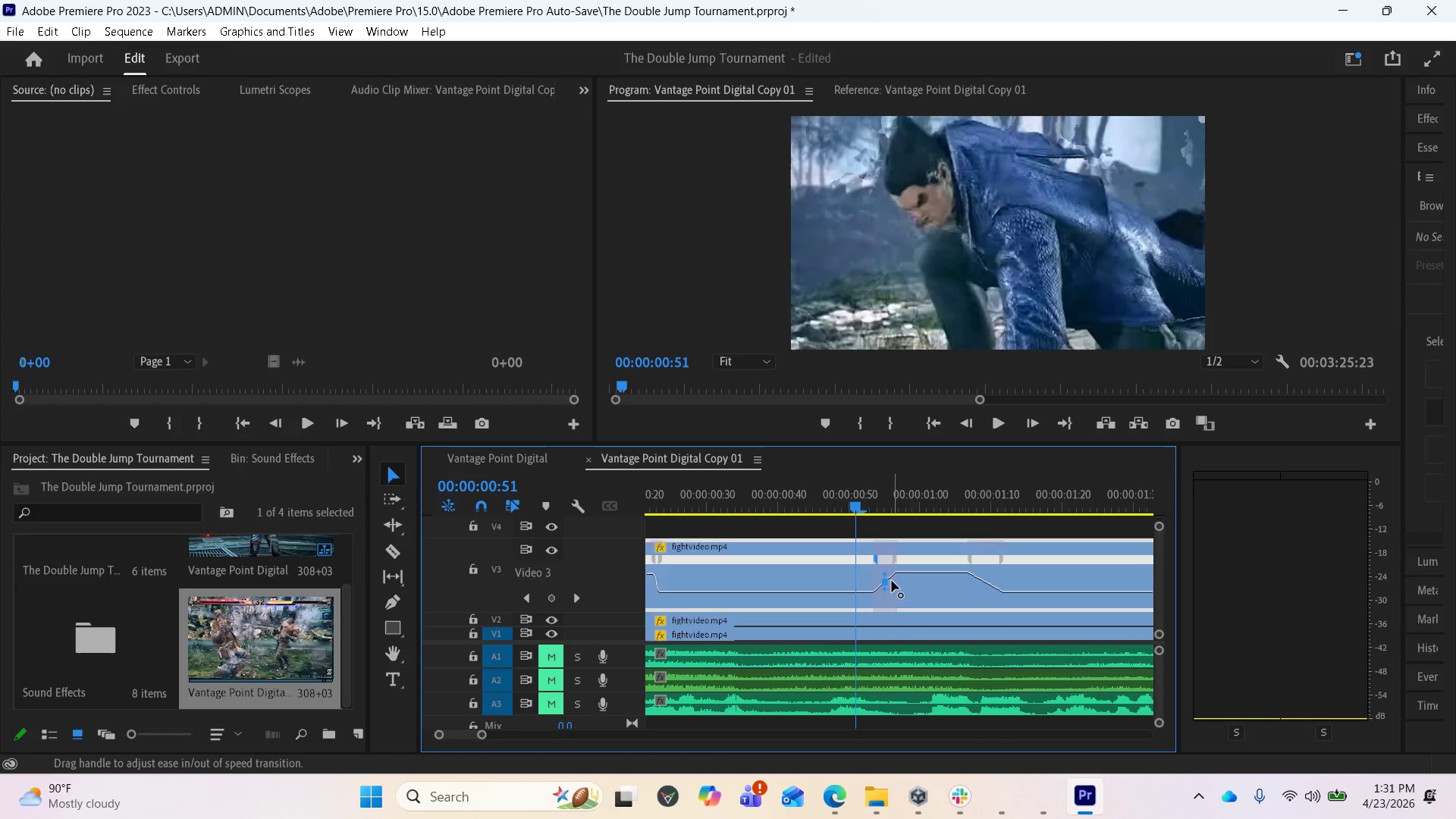 
hold_key(key=ControlLeft, duration=1.72)
 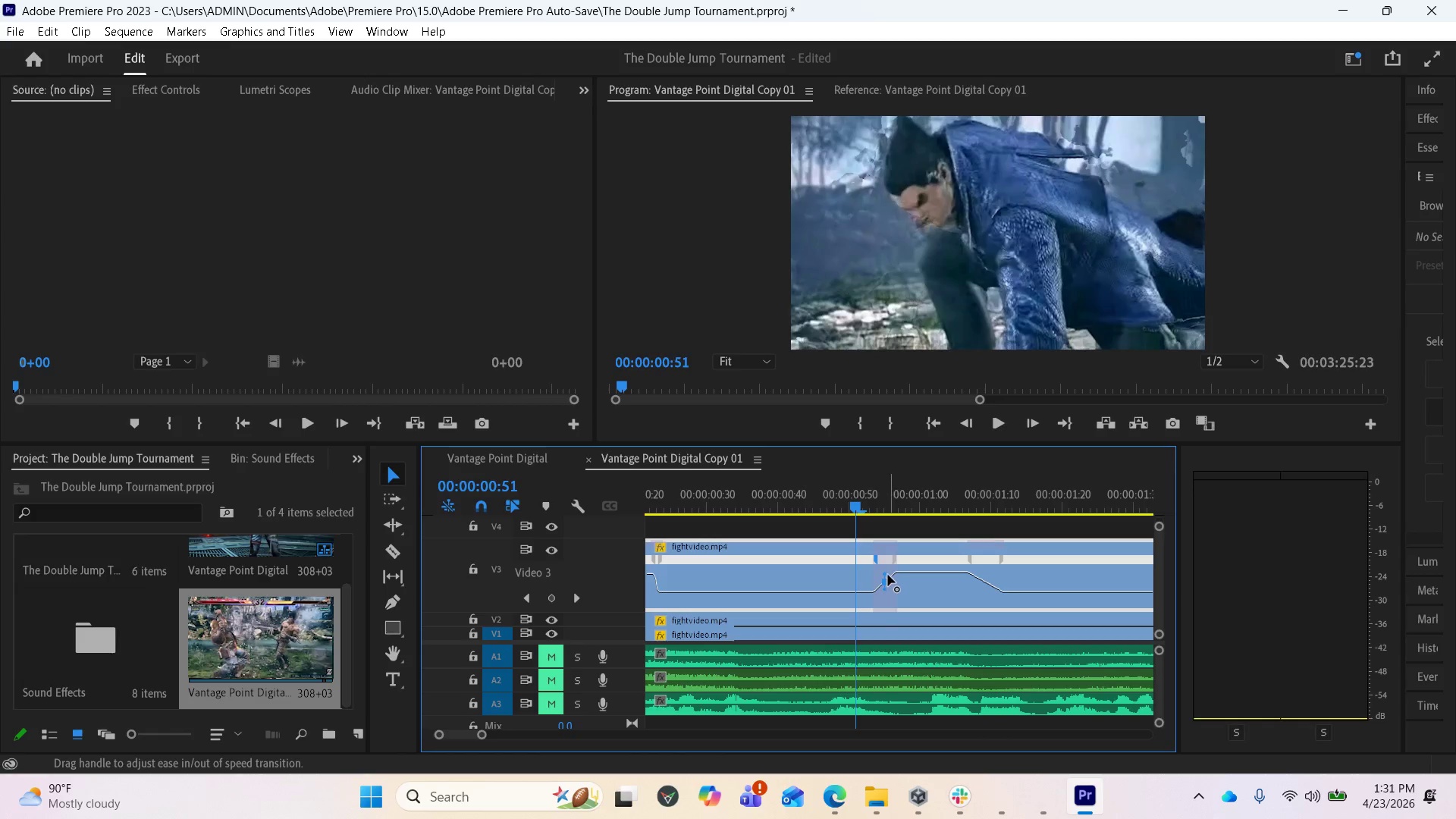 
left_click_drag(start_coordinate=[886, 573], to_coordinate=[642, 748])
 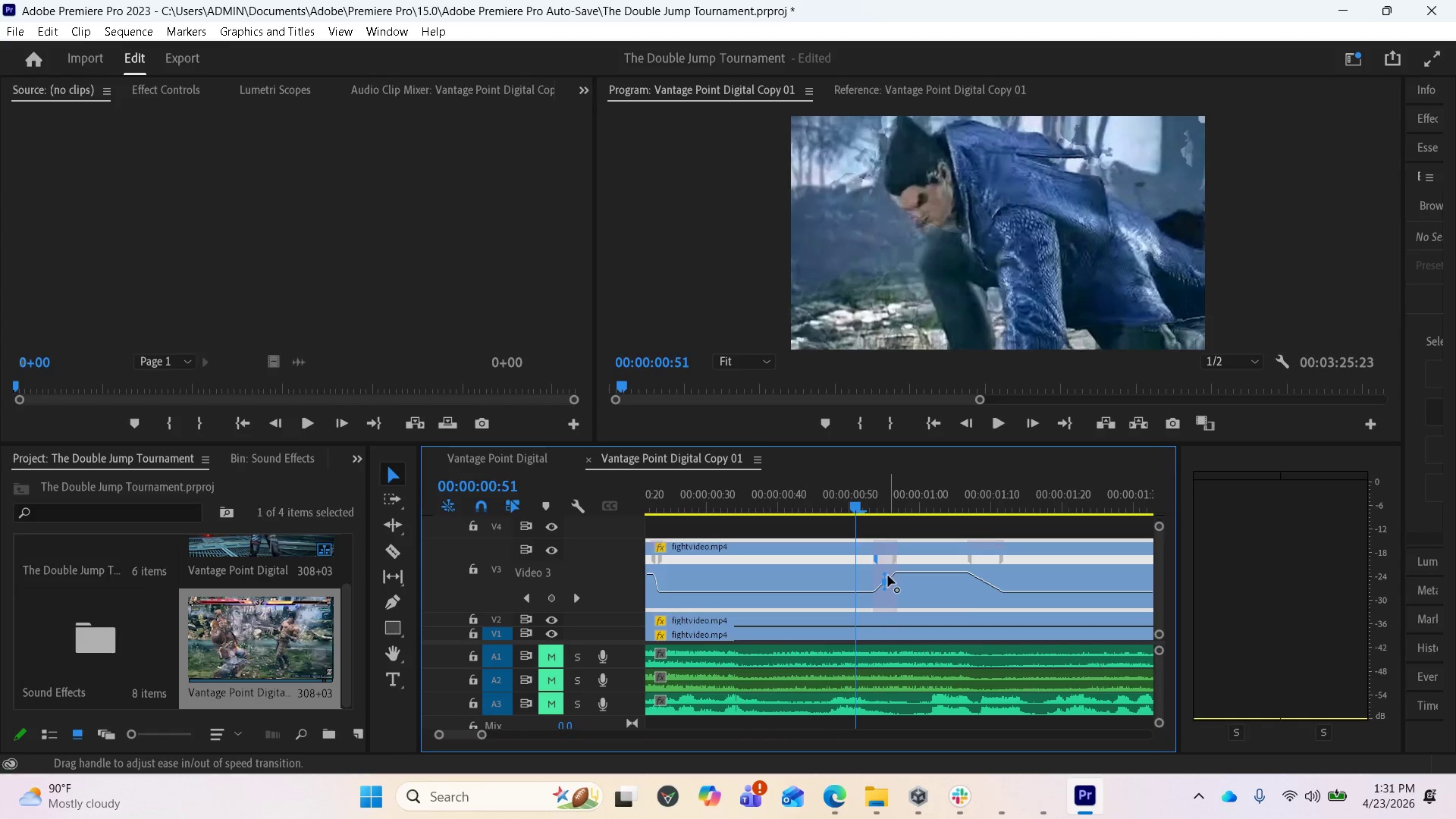 
left_click_drag(start_coordinate=[887, 573], to_coordinate=[821, 573])
 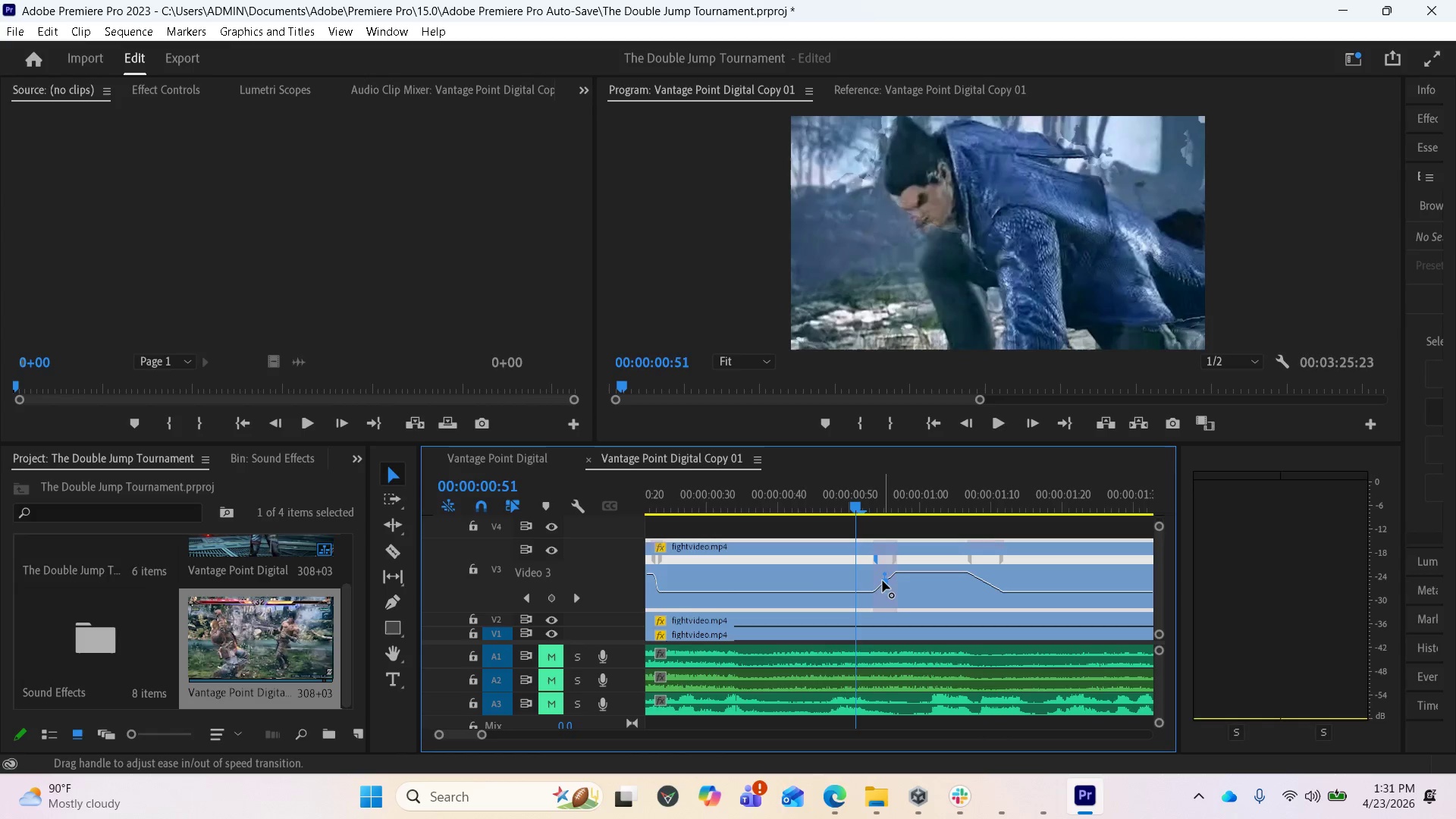 
left_click_drag(start_coordinate=[883, 581], to_coordinate=[750, 526])
 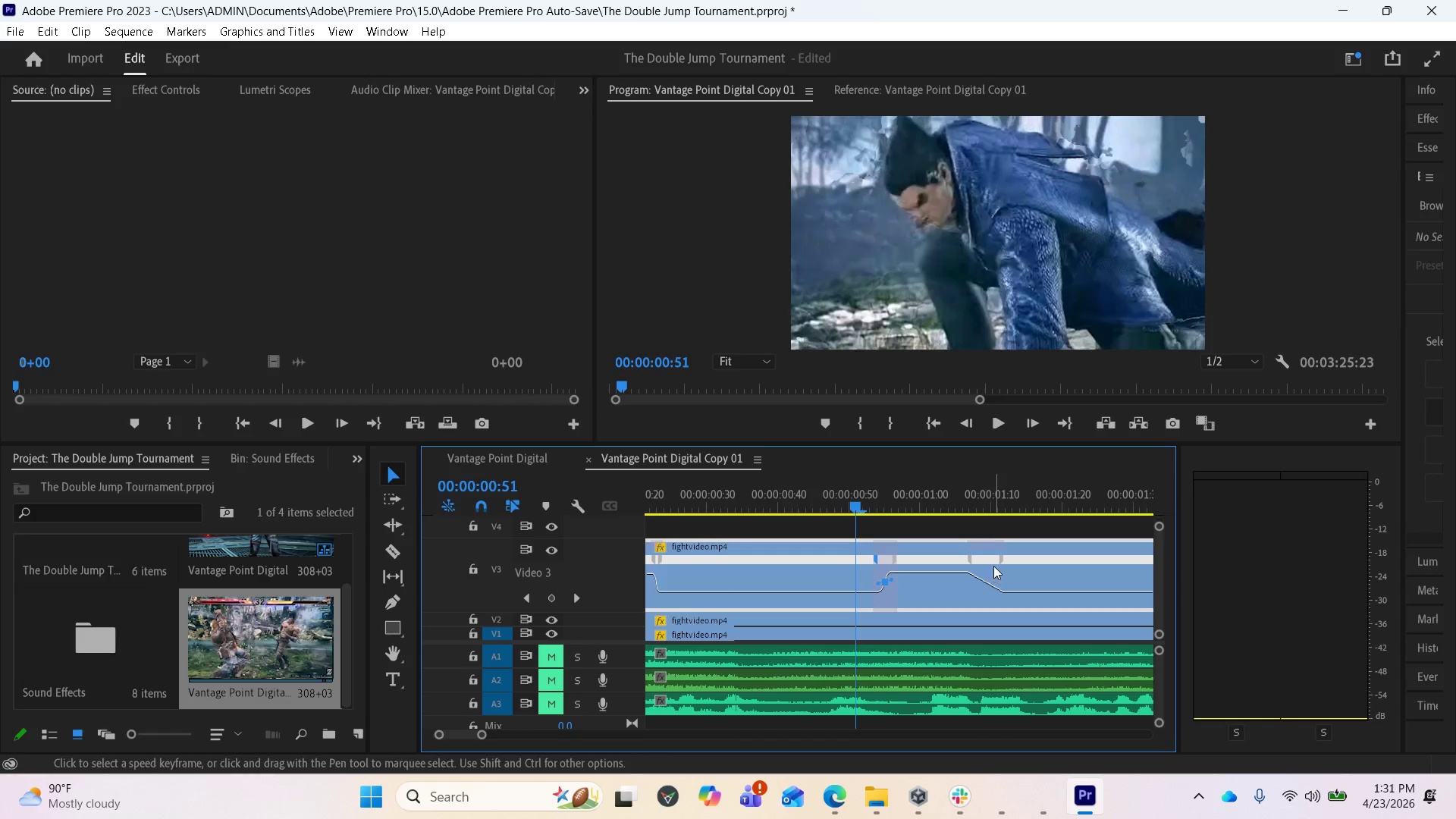 
left_click([999, 560])
 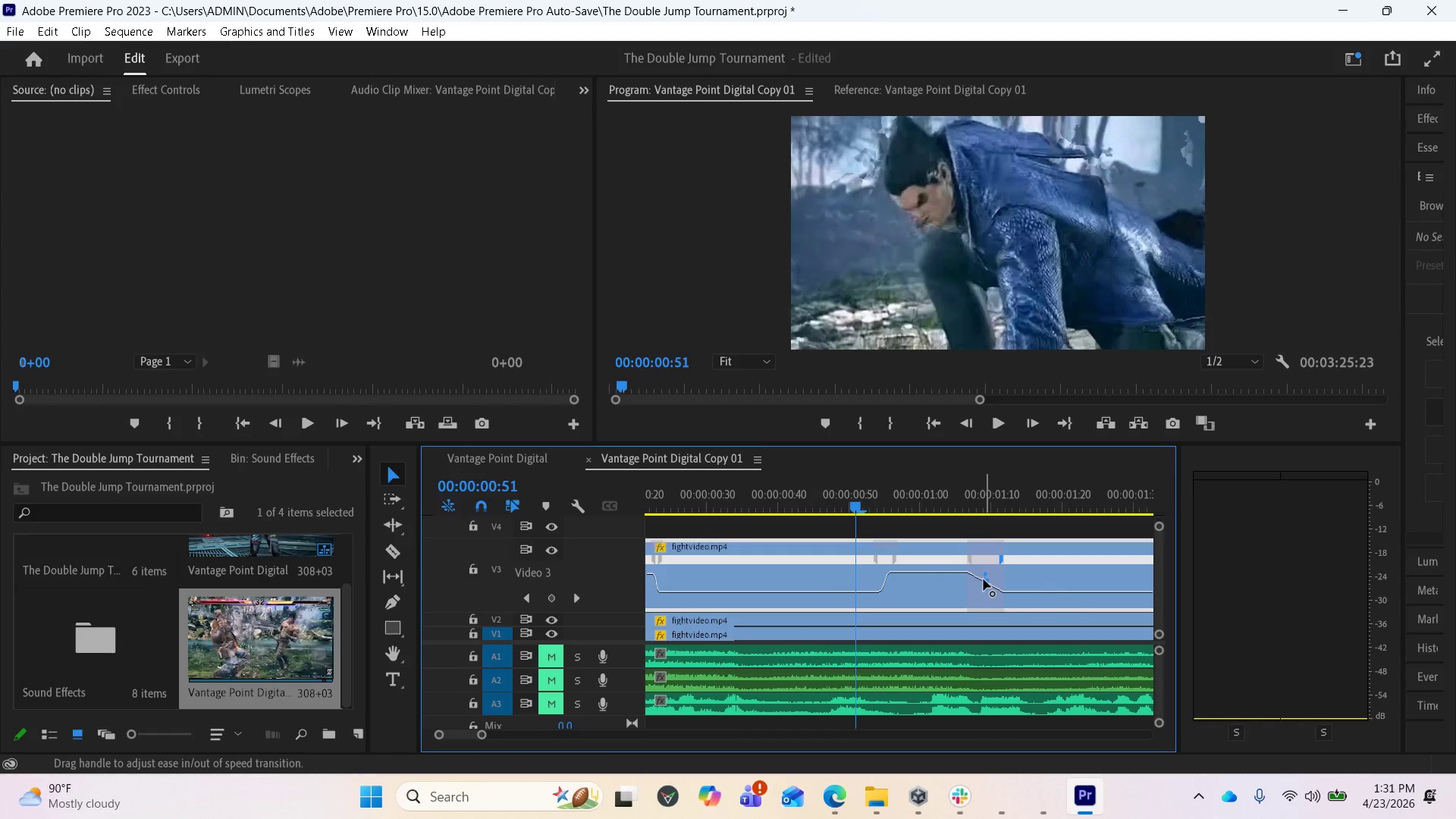 
left_click_drag(start_coordinate=[984, 579], to_coordinate=[854, 606])
 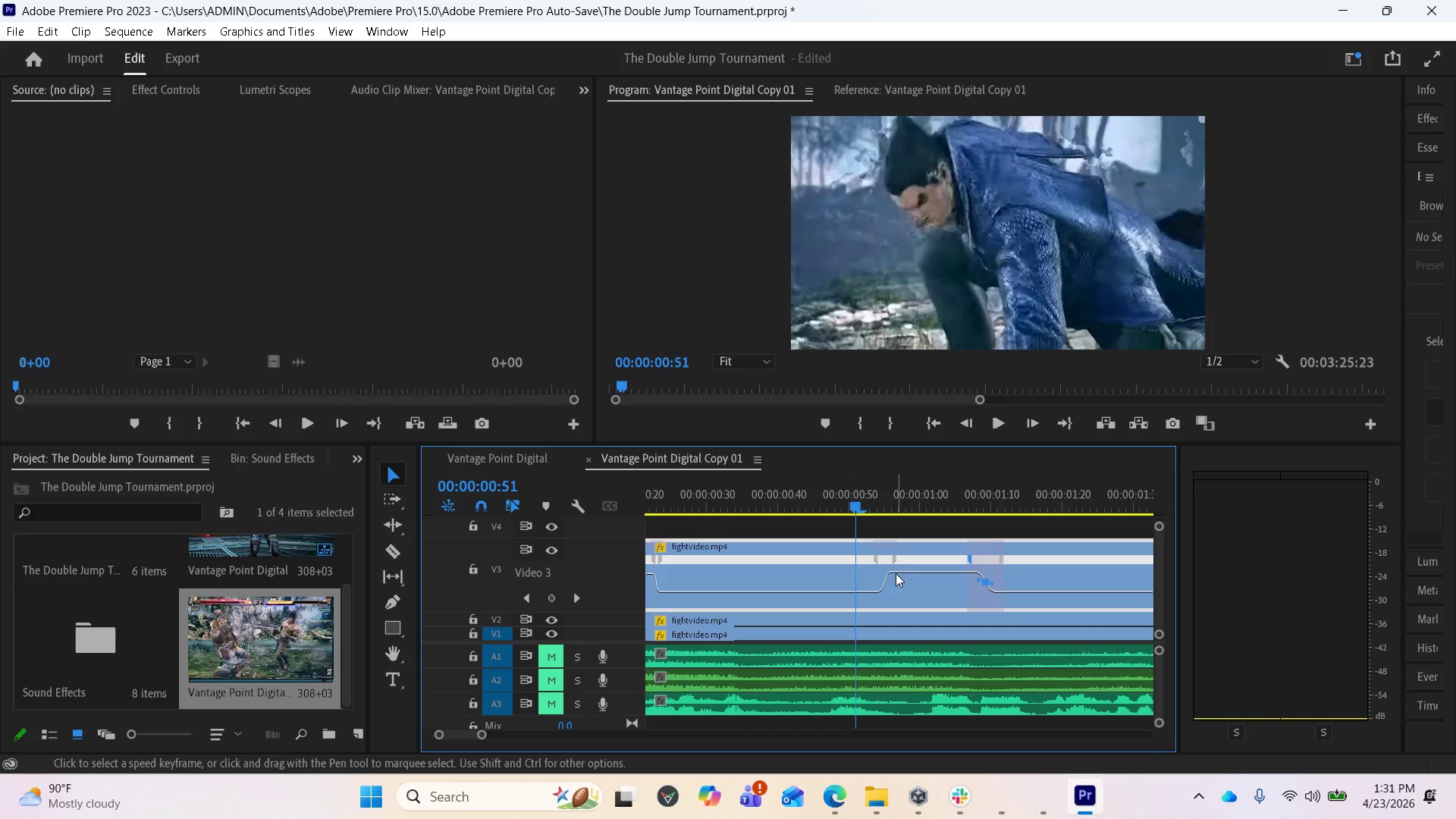 
scroll: coordinate [924, 573], scroll_direction: none, amount: 0.0
 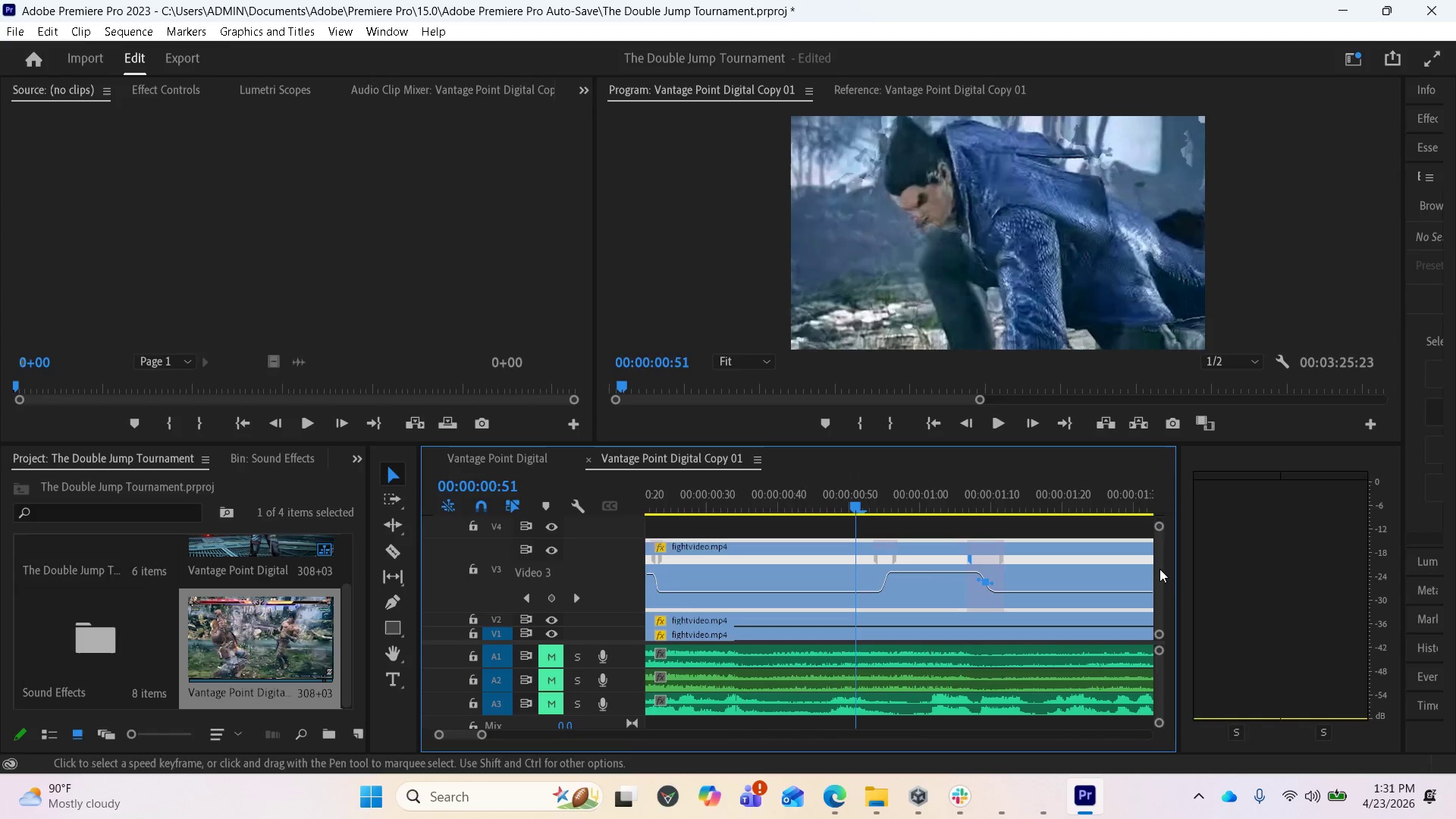 
left_click_drag(start_coordinate=[1162, 569], to_coordinate=[1163, 576])
 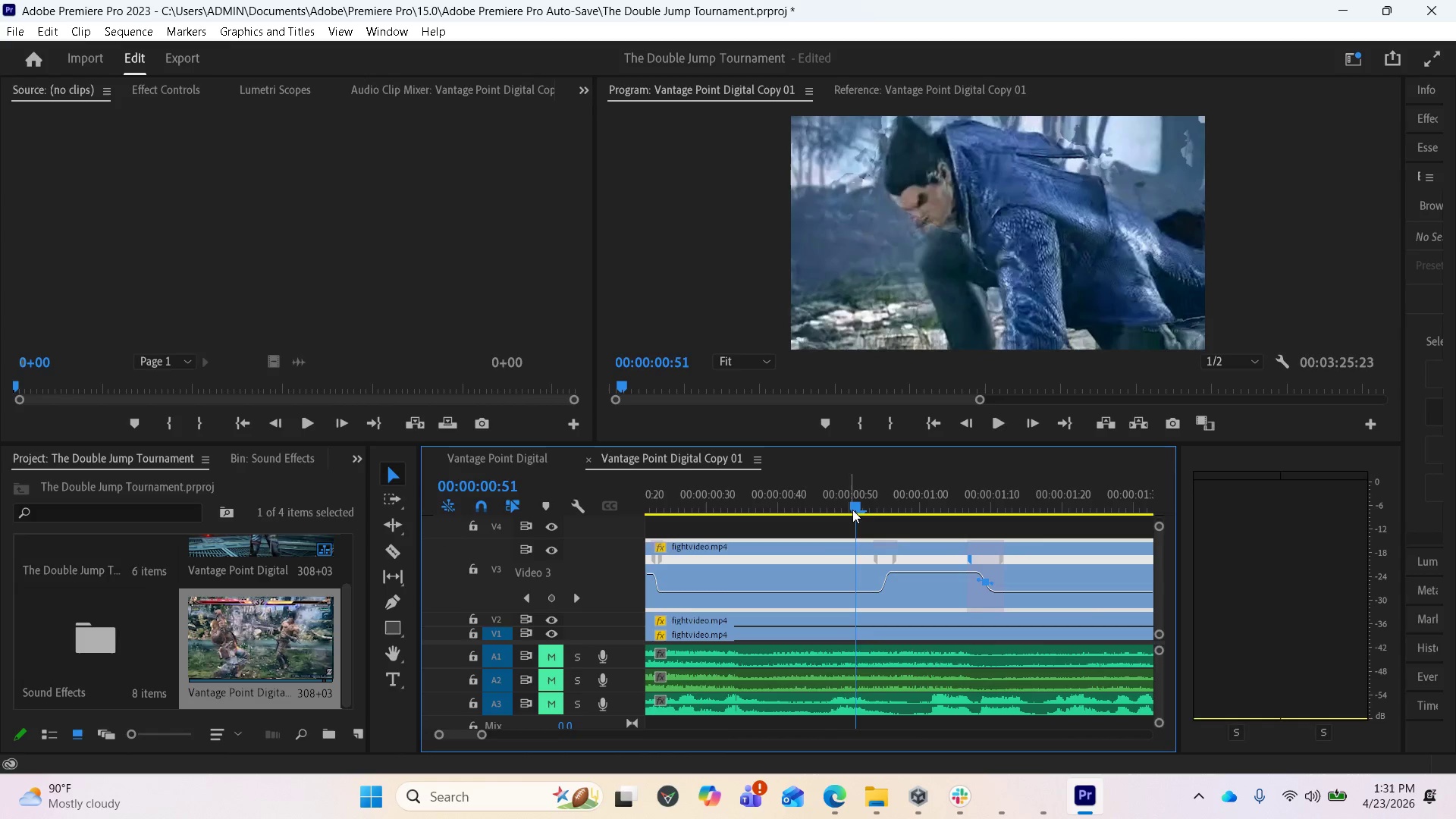 
left_click_drag(start_coordinate=[853, 507], to_coordinate=[991, 502])
 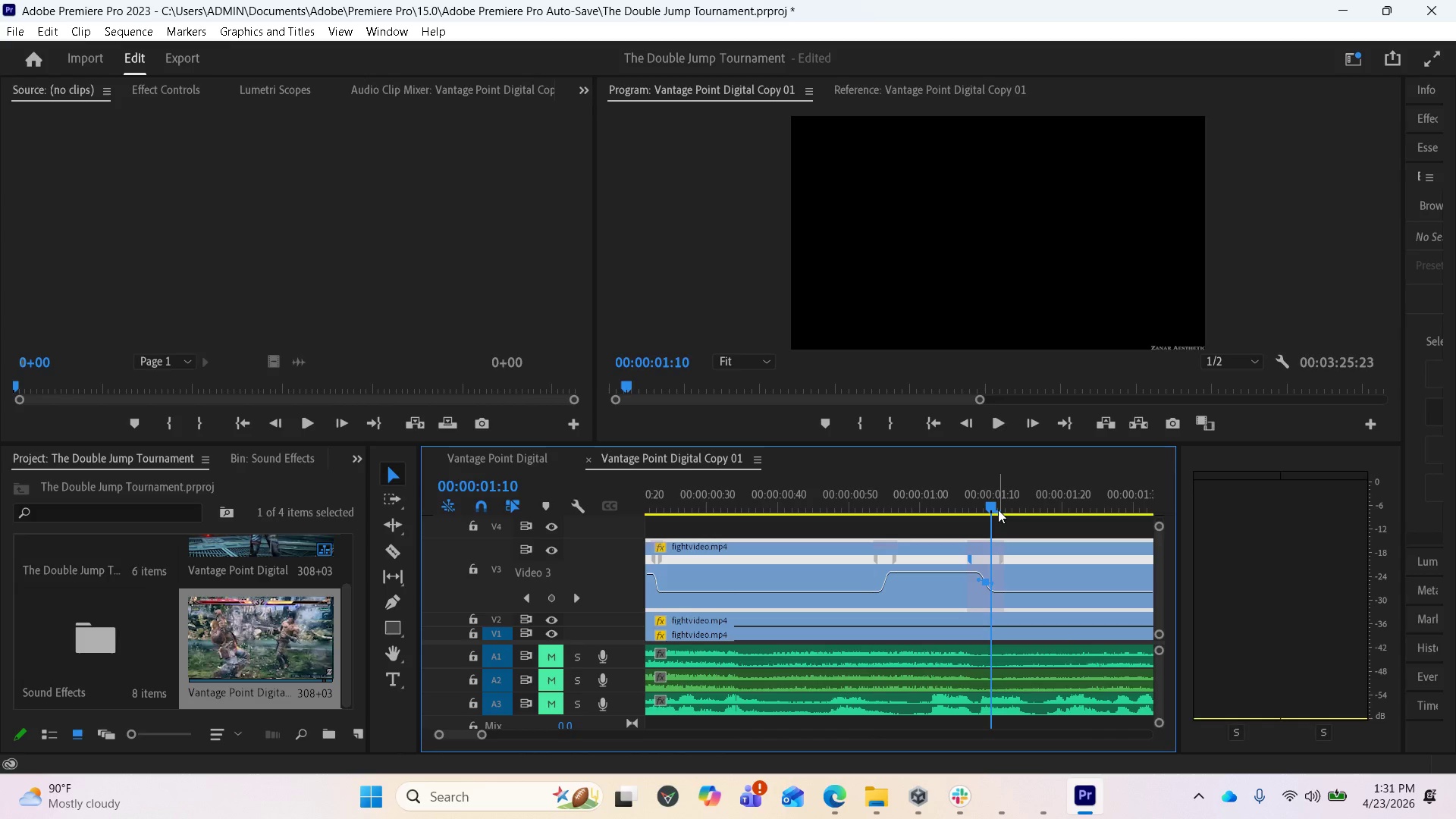 
left_click_drag(start_coordinate=[993, 507], to_coordinate=[968, 505])
 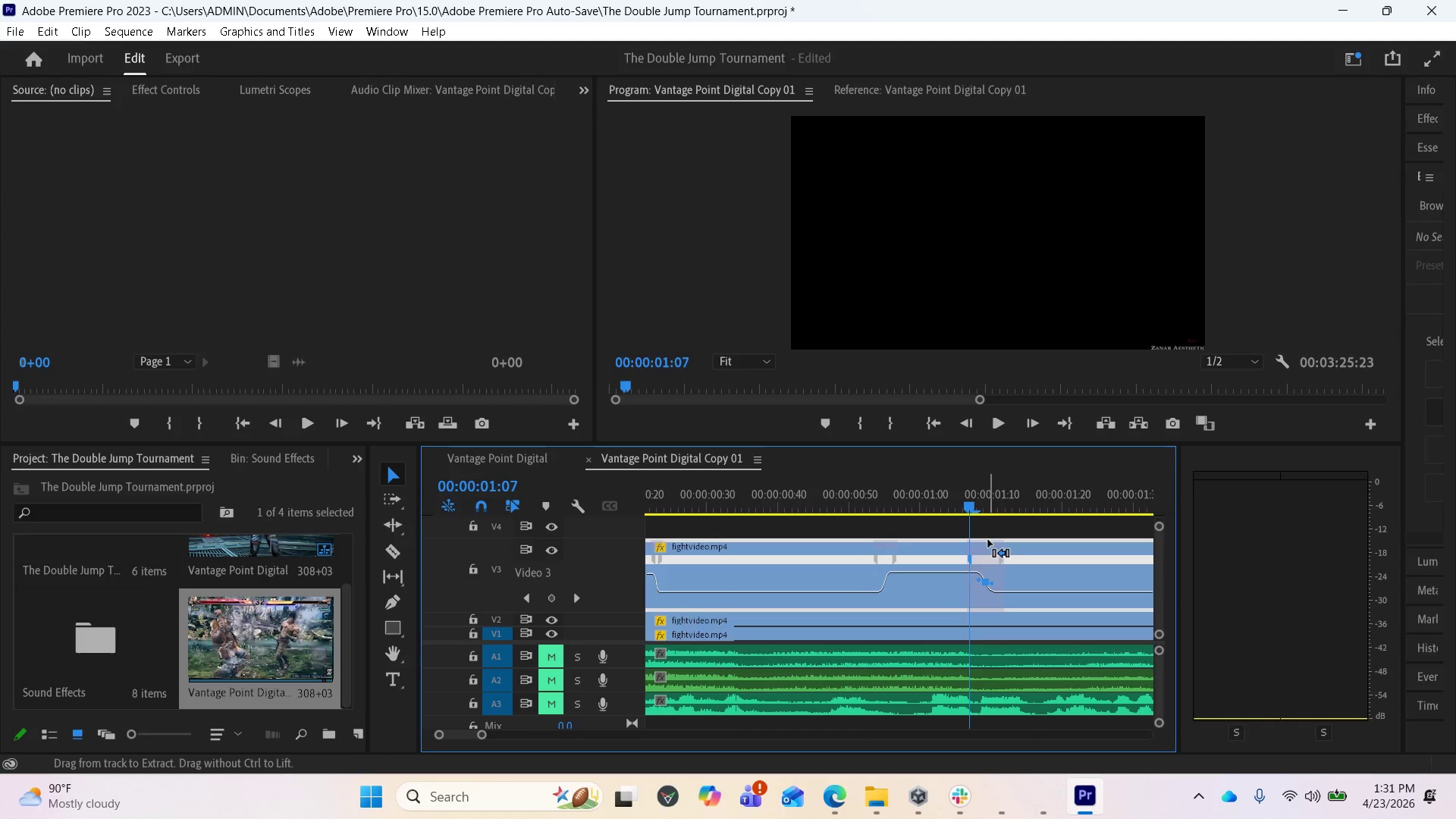 
hold_key(key=ControlLeft, duration=0.58)
 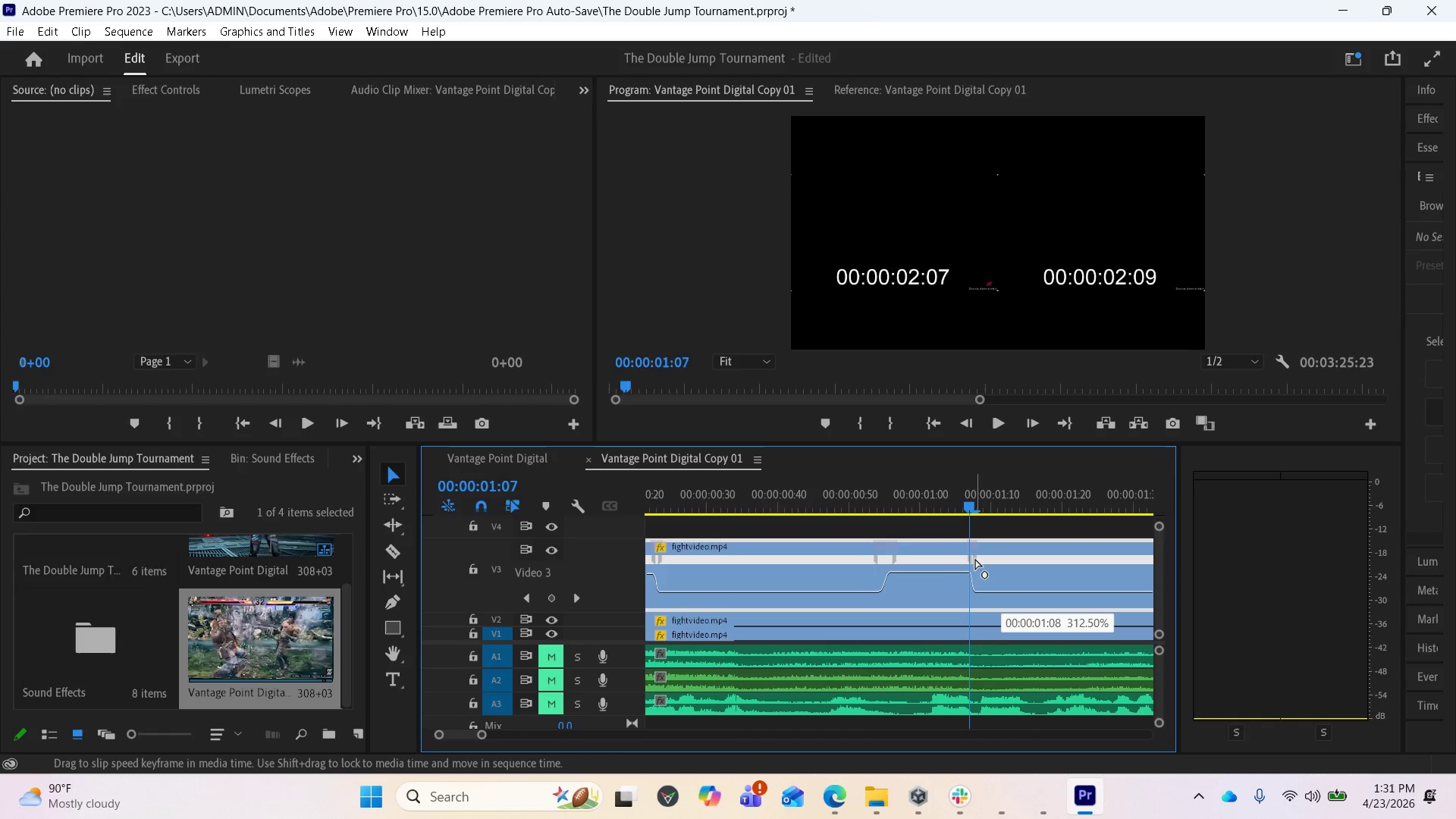 
wait(5.64)
 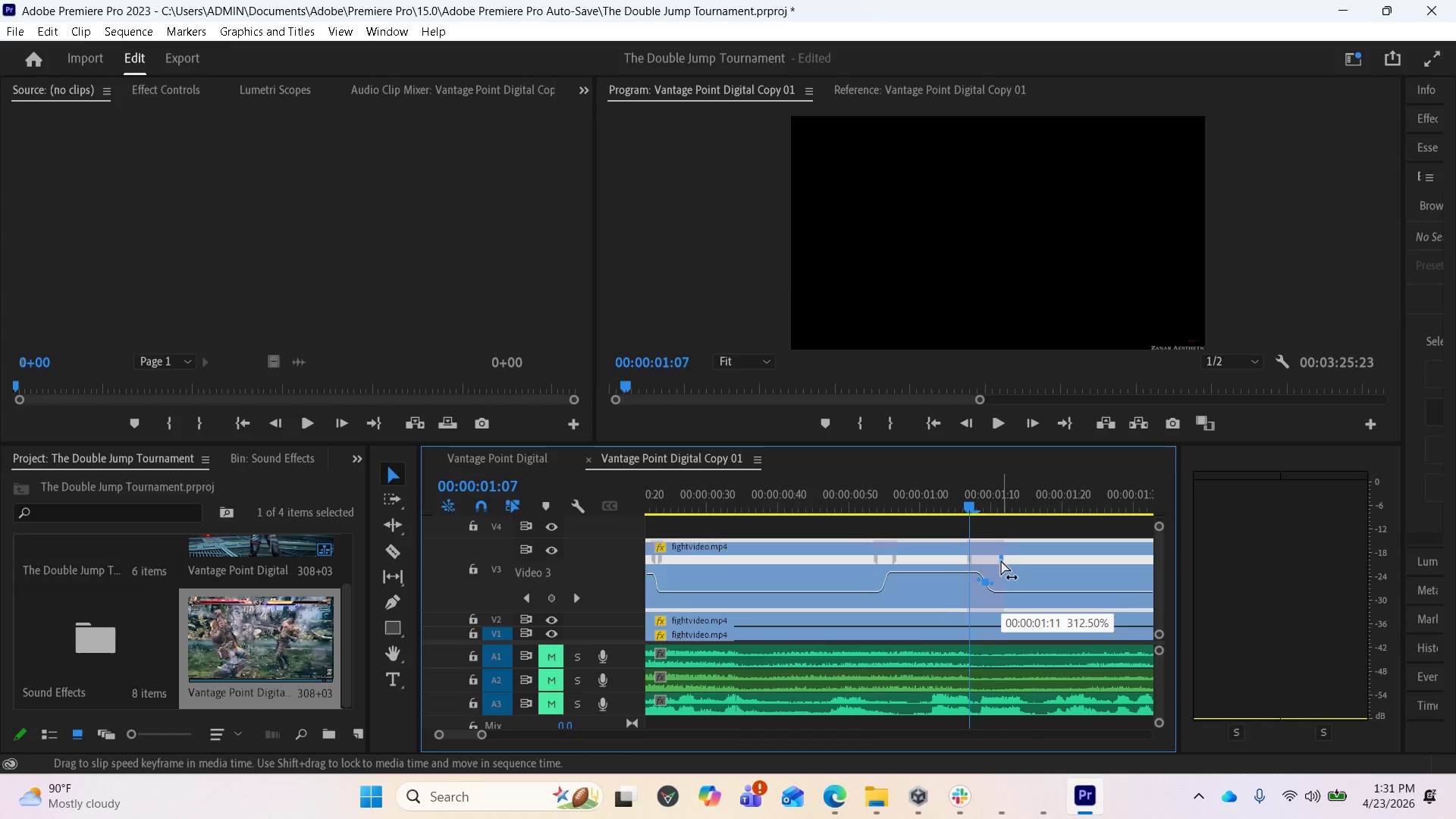 
key(Control+Z)
 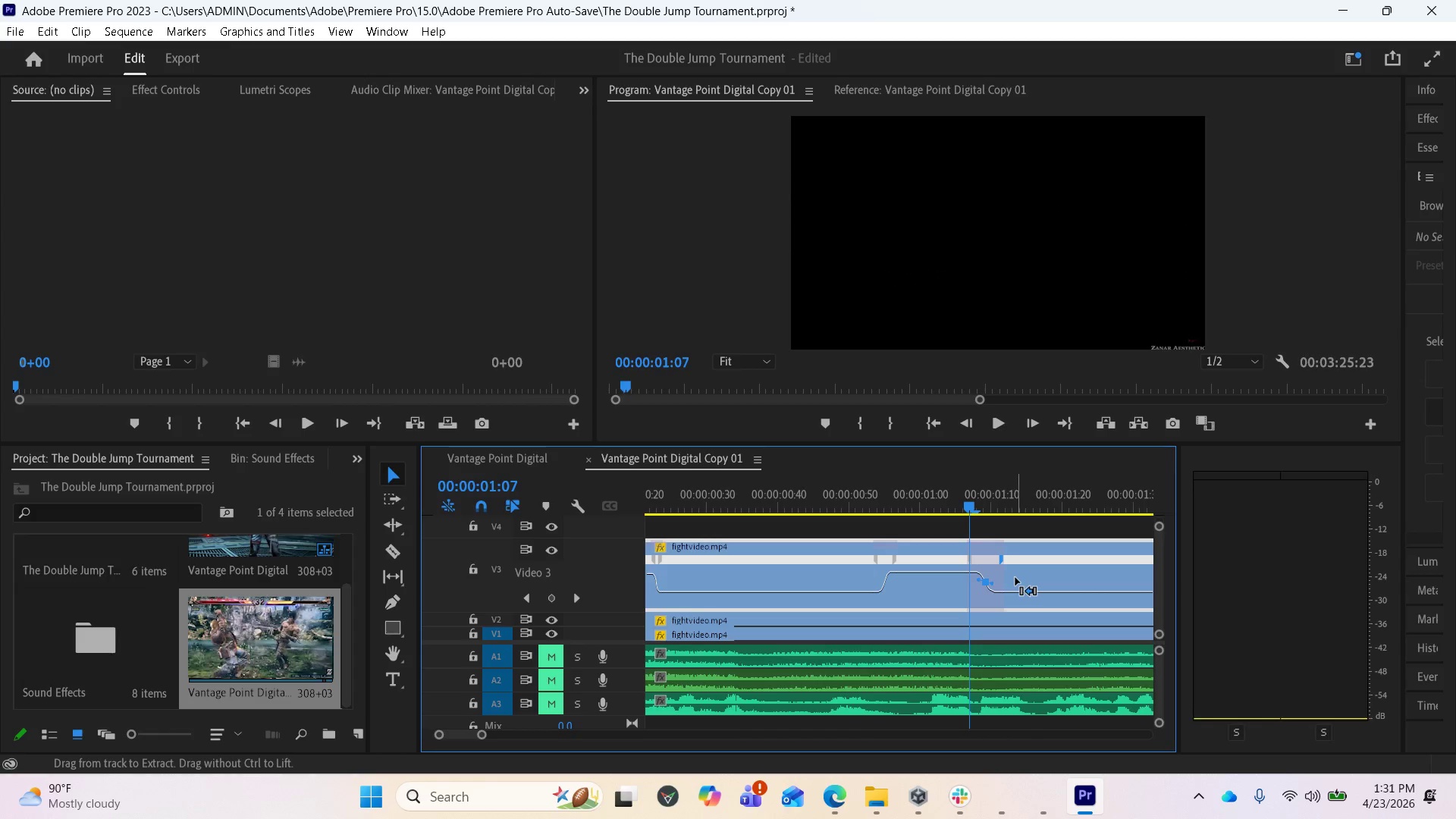 
key(Control+Z)
 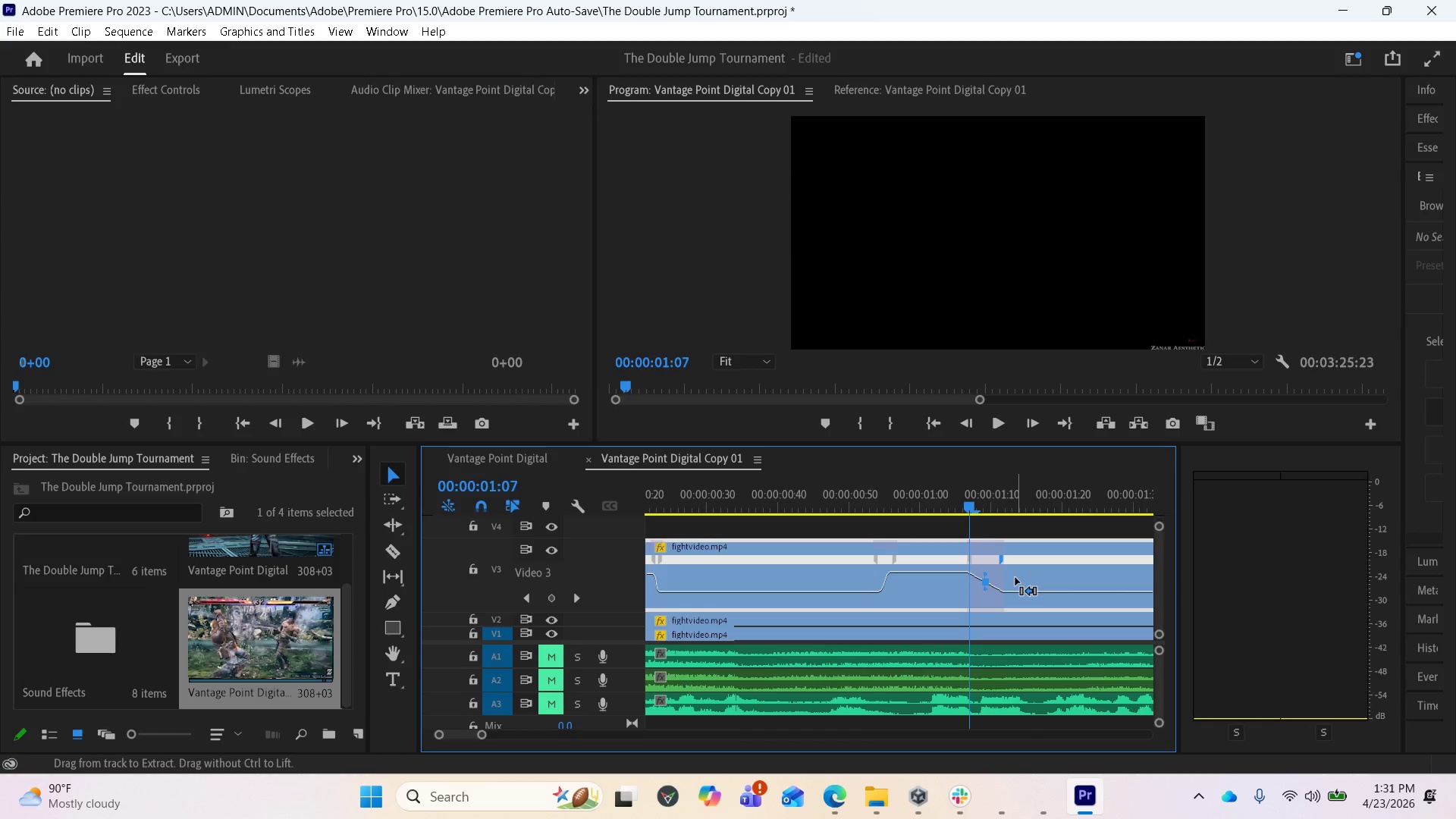 
key(Control+Z)
 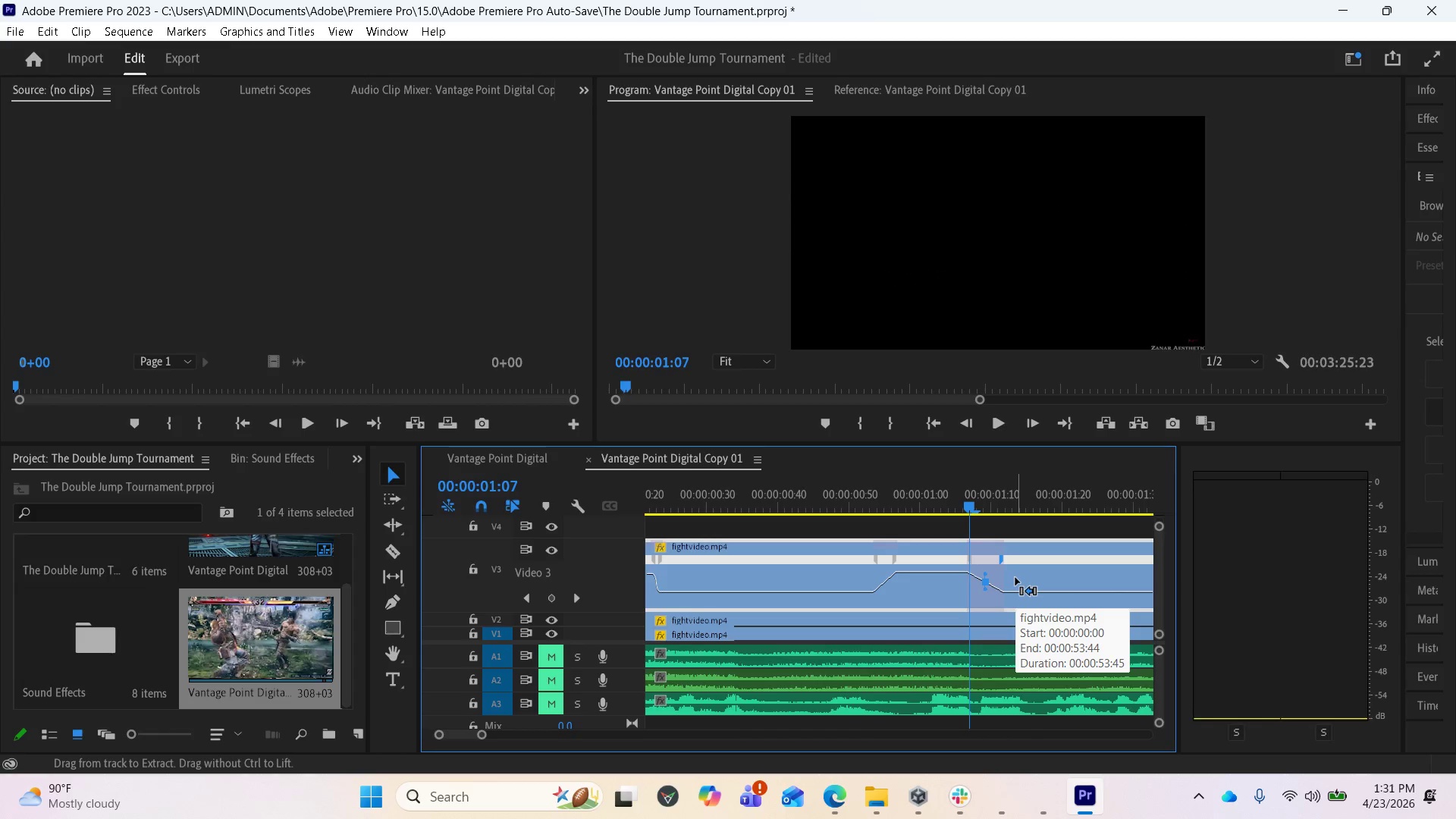 
key(Control+Z)
 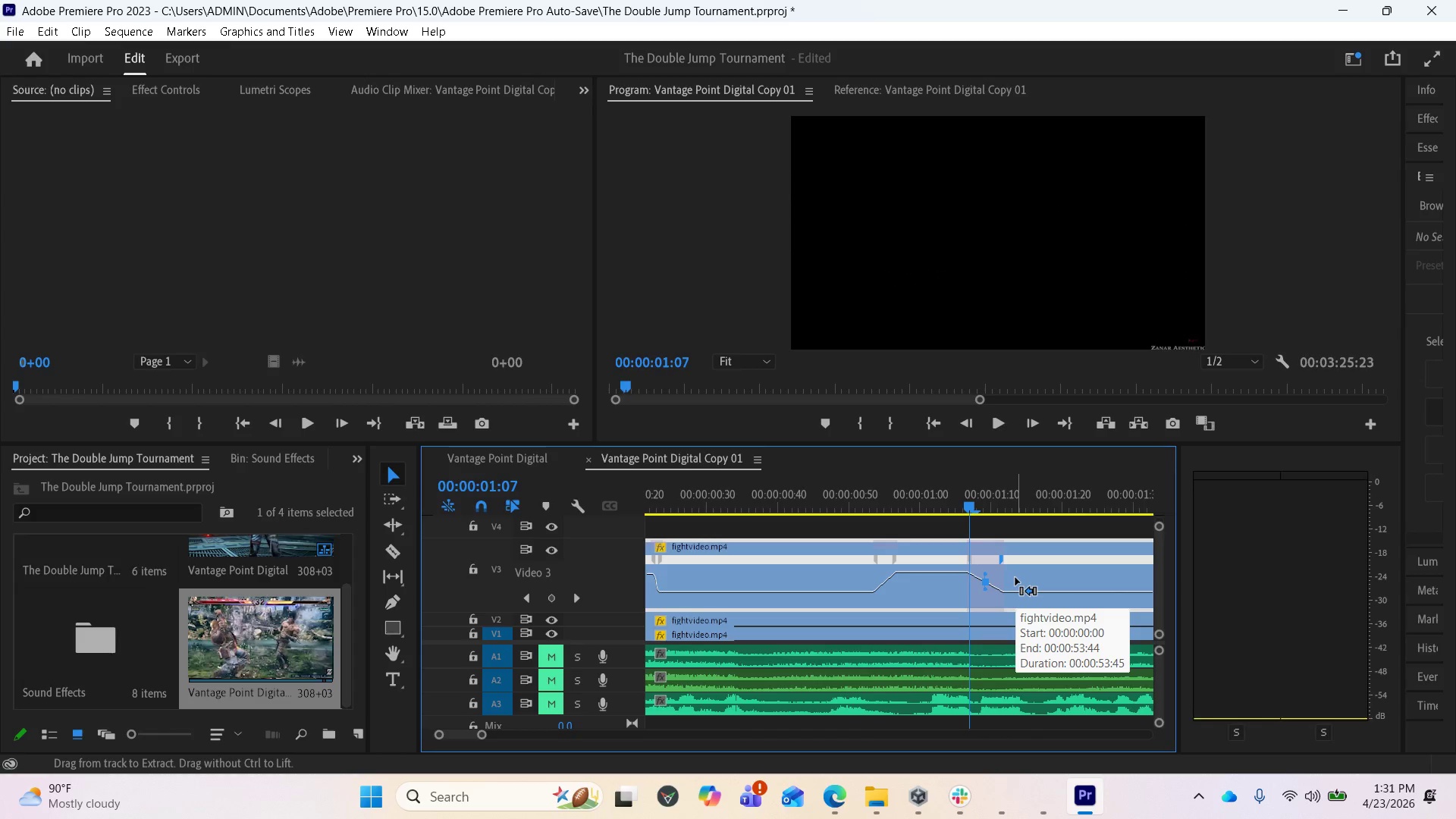 
key(Control+Z)
 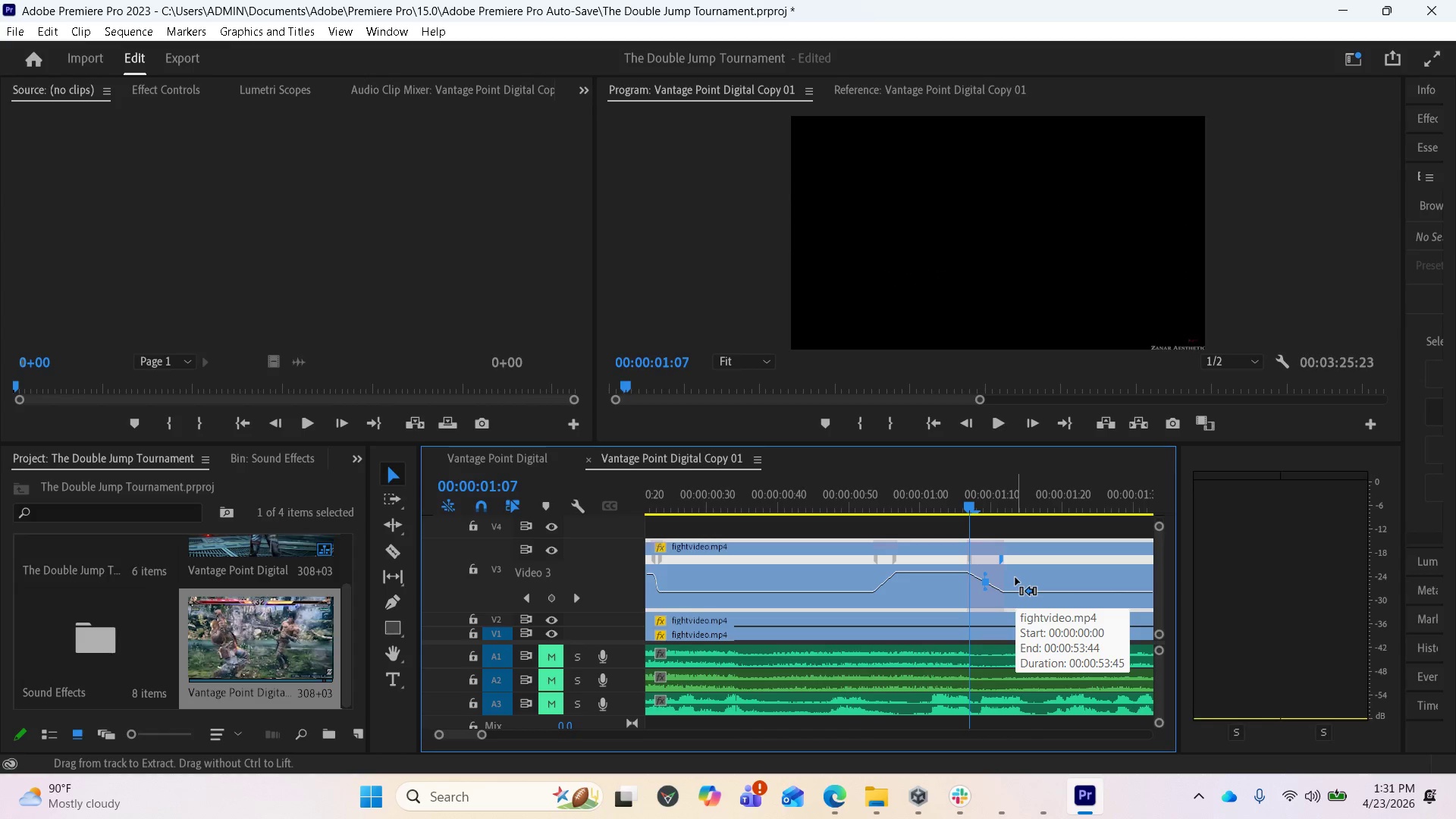 
key(Control+Z)
 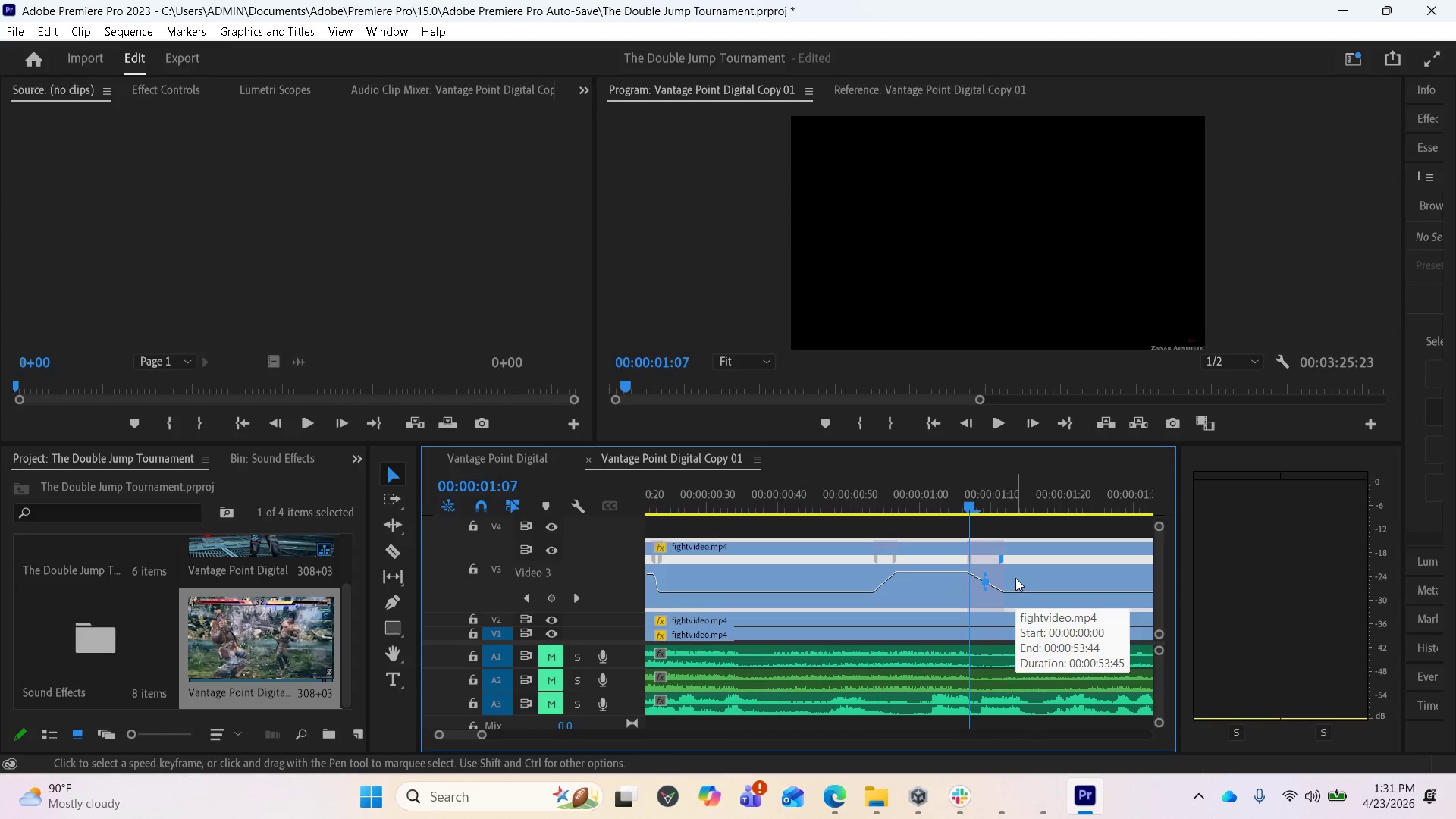 
key(Control+Z)
 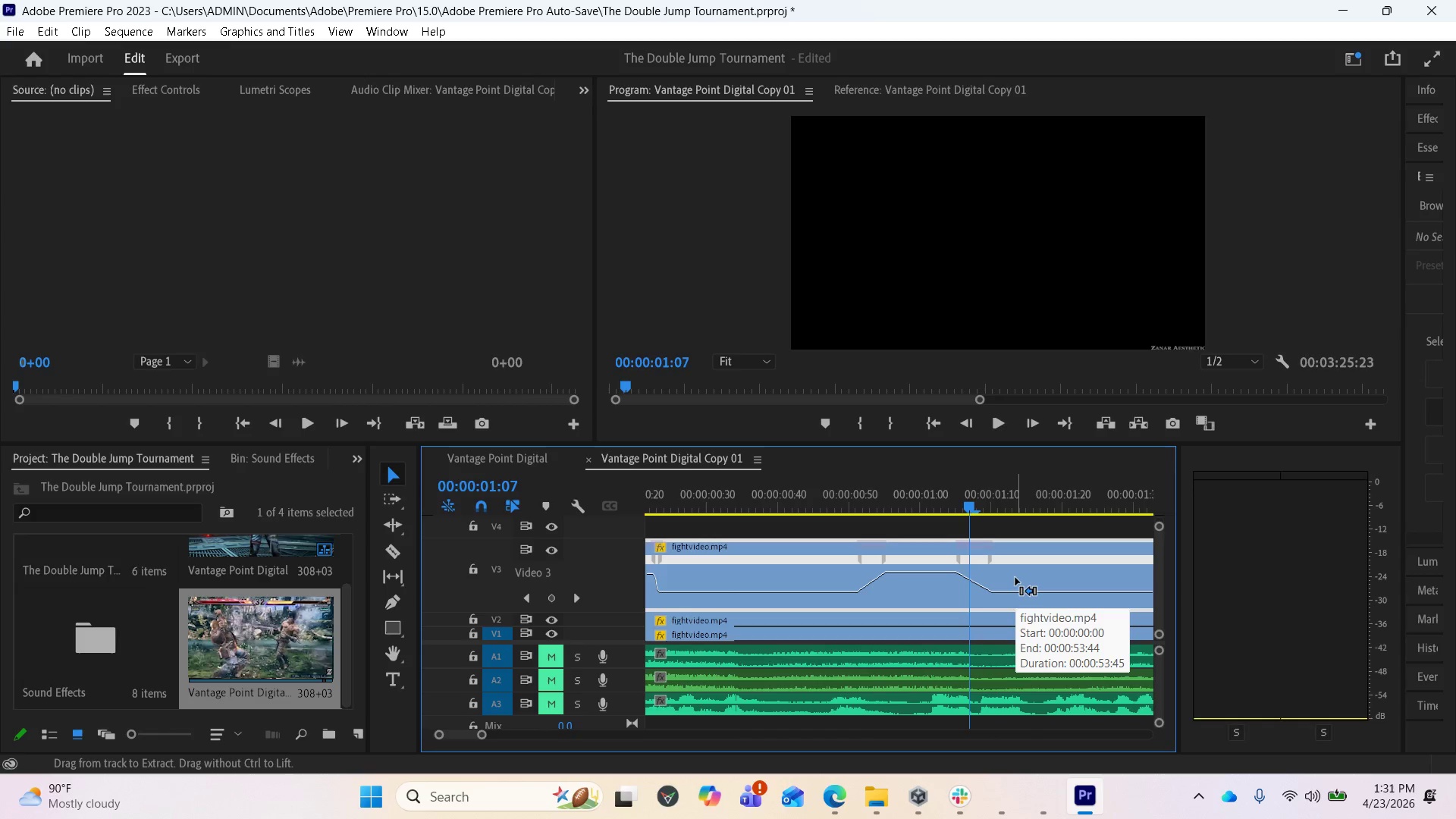 
key(Control+Z)
 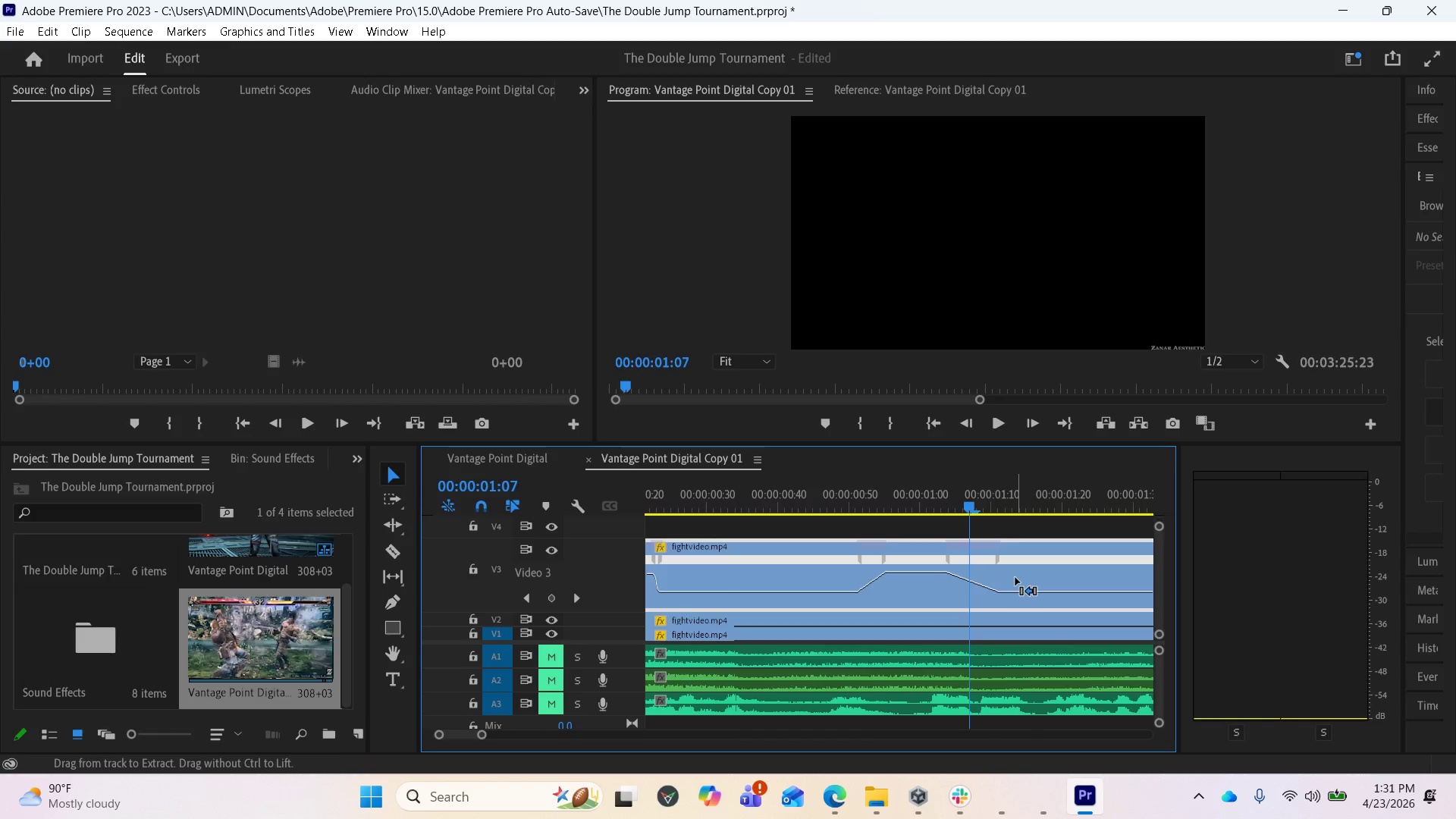 
key(Control+Z)
 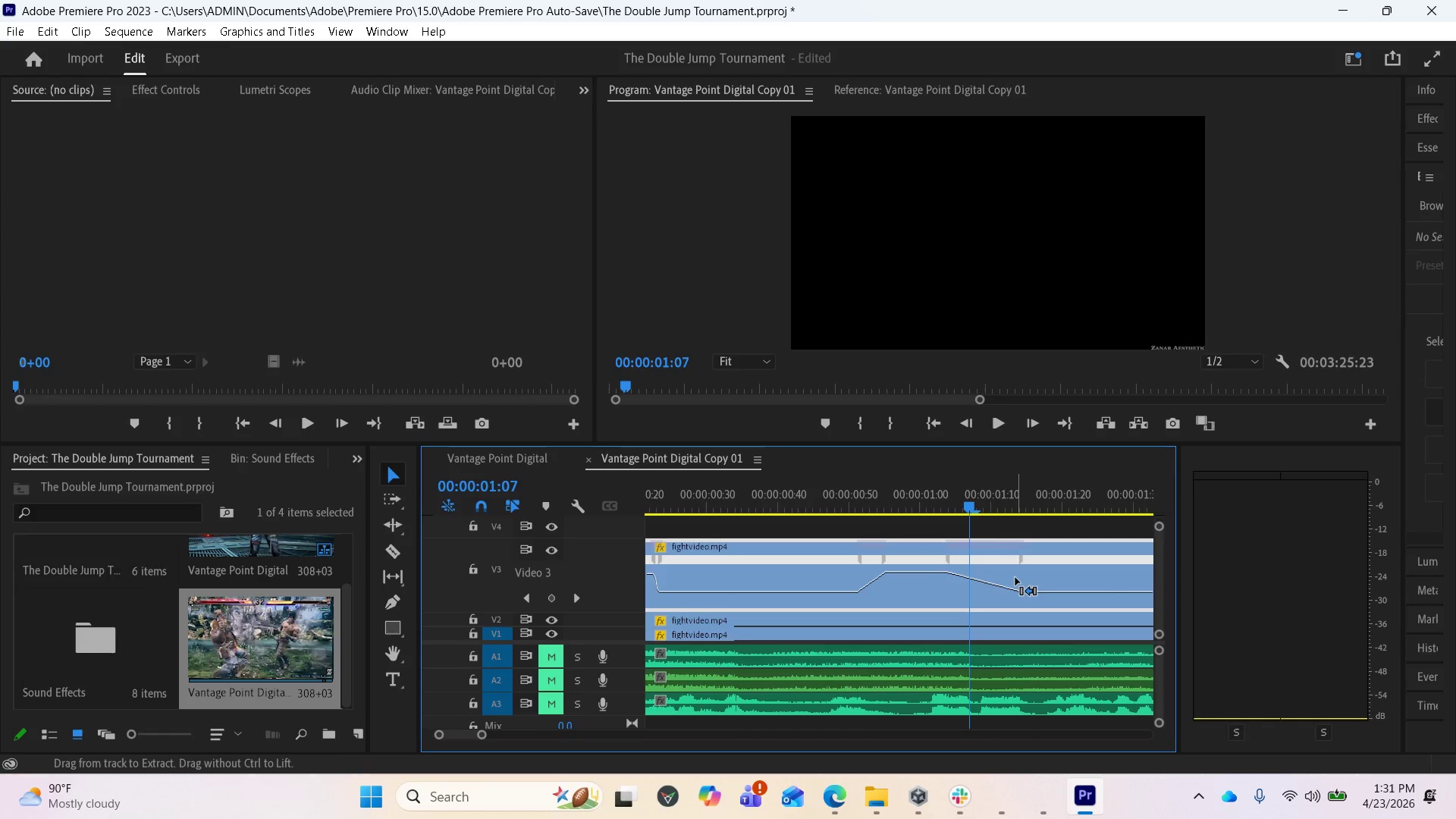 
key(Control+Z)
 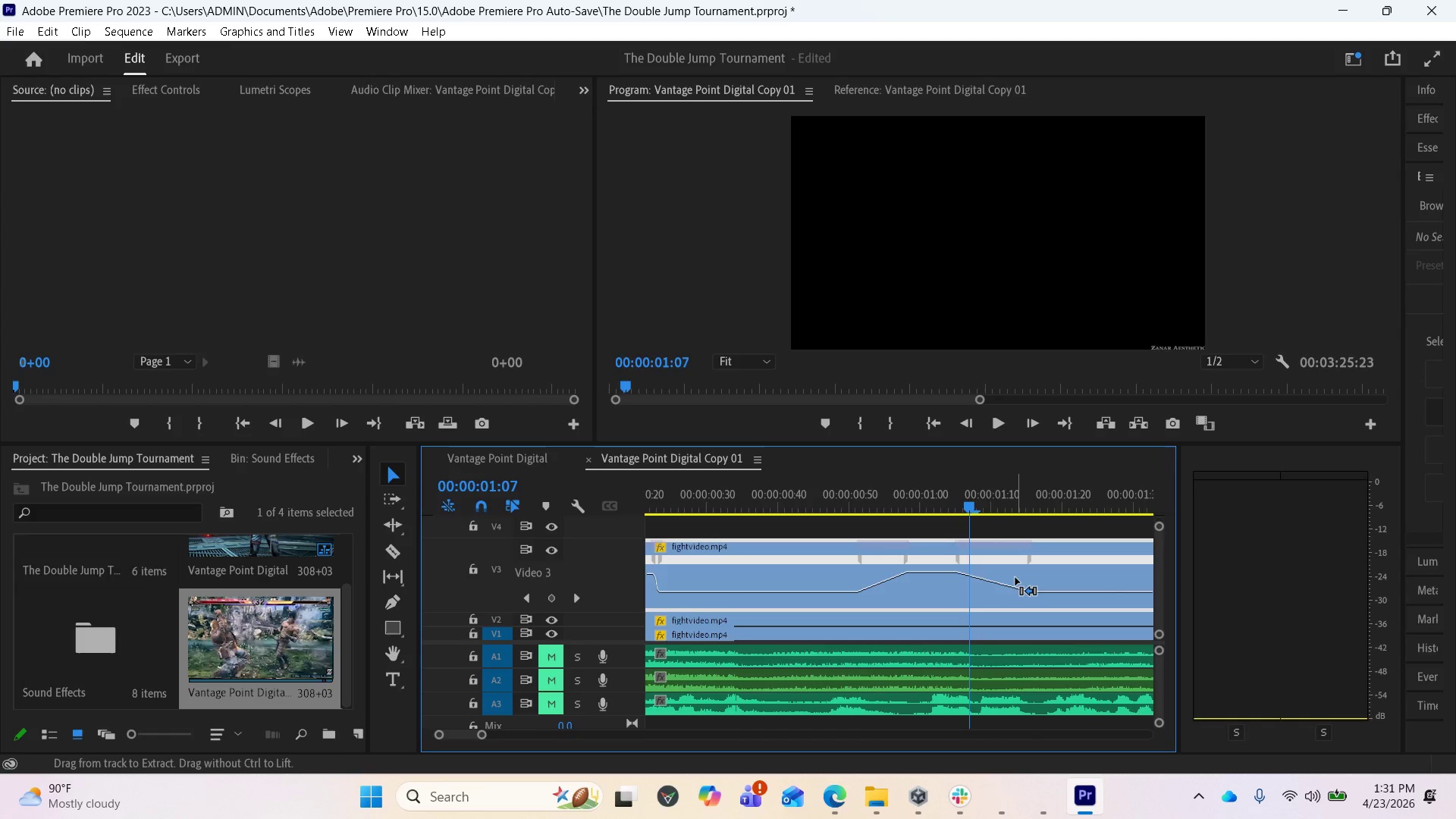 
key(Control+Z)
 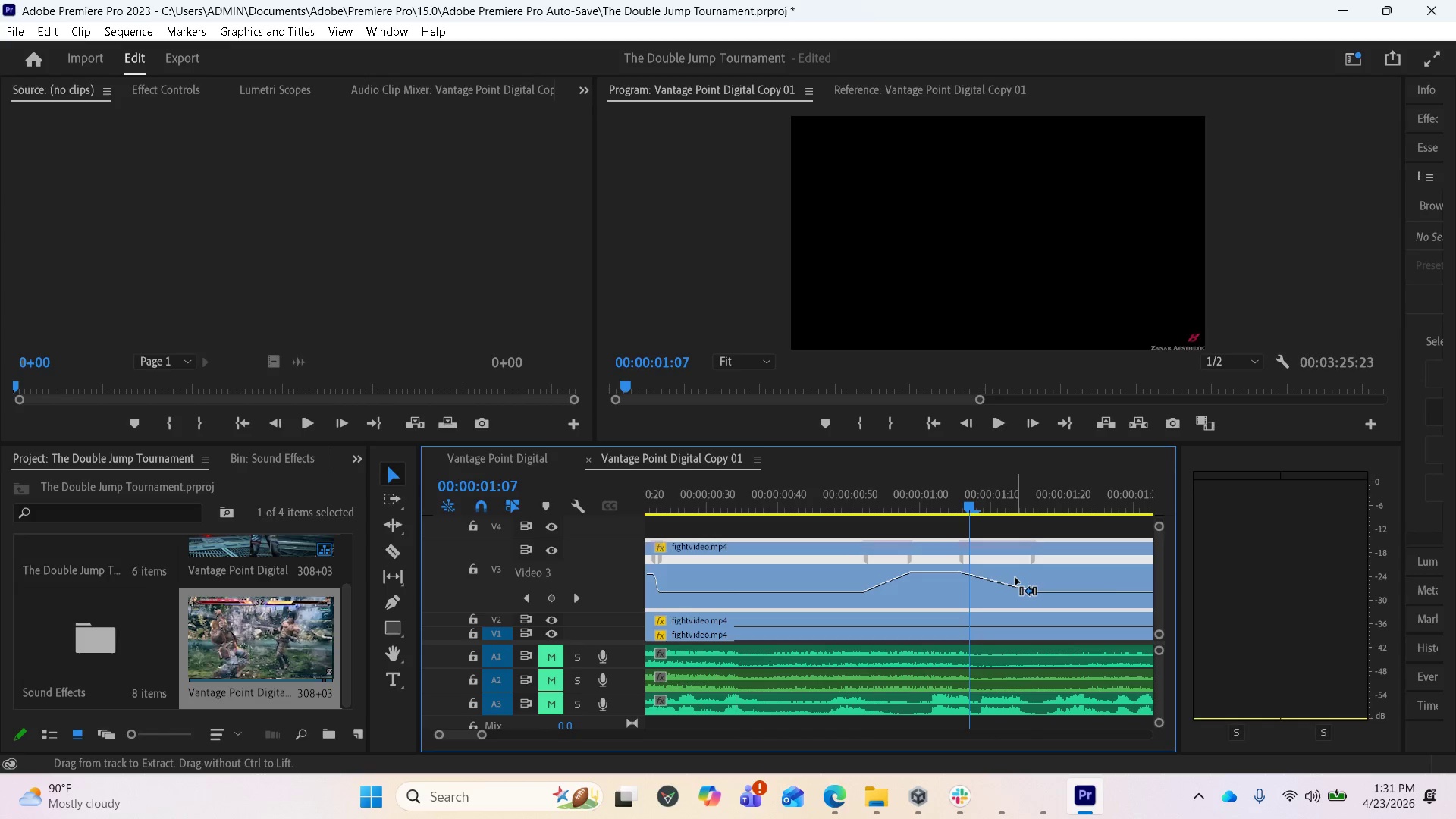 
key(Control+Z)
 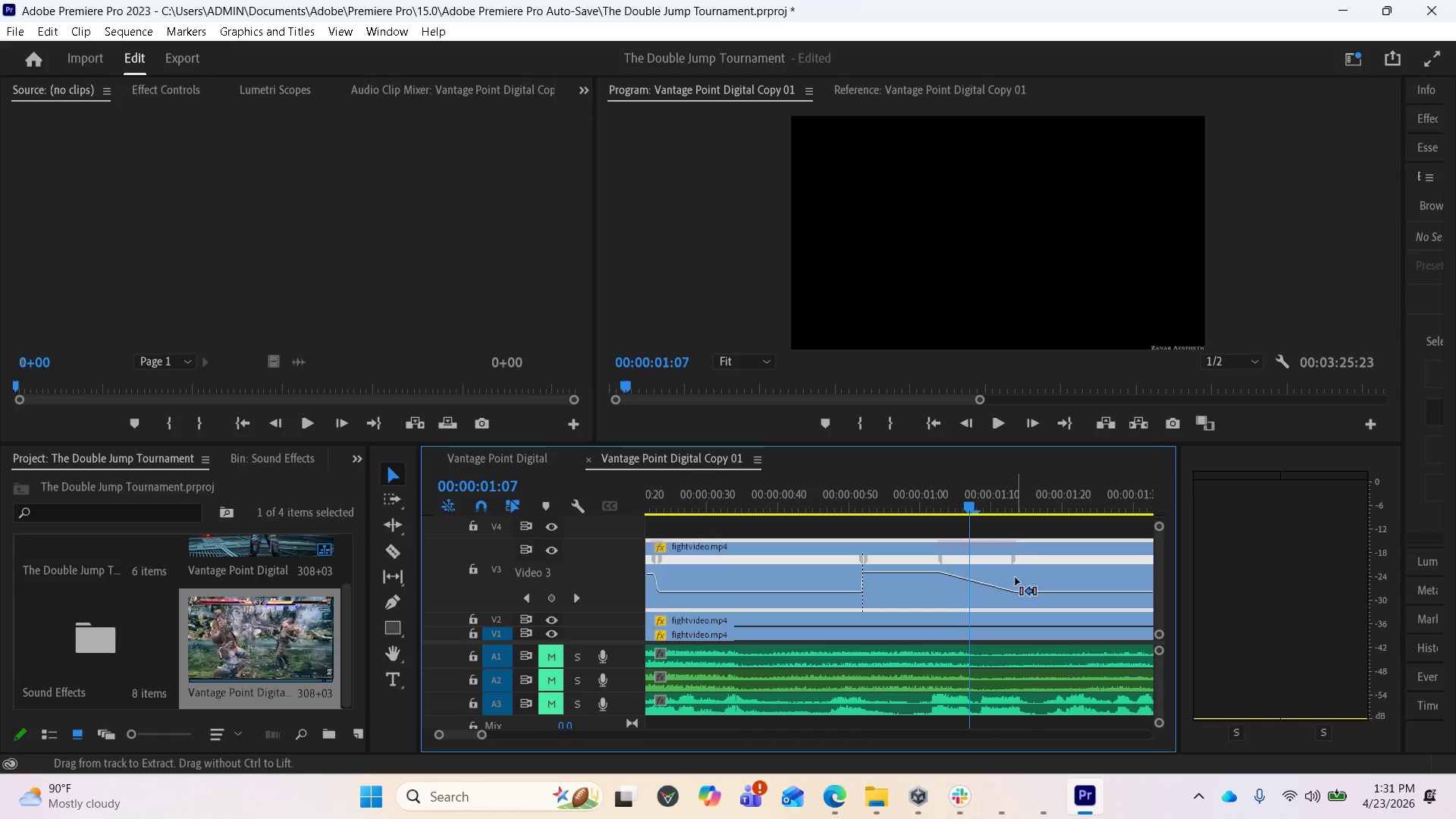 
key(Control+Z)
 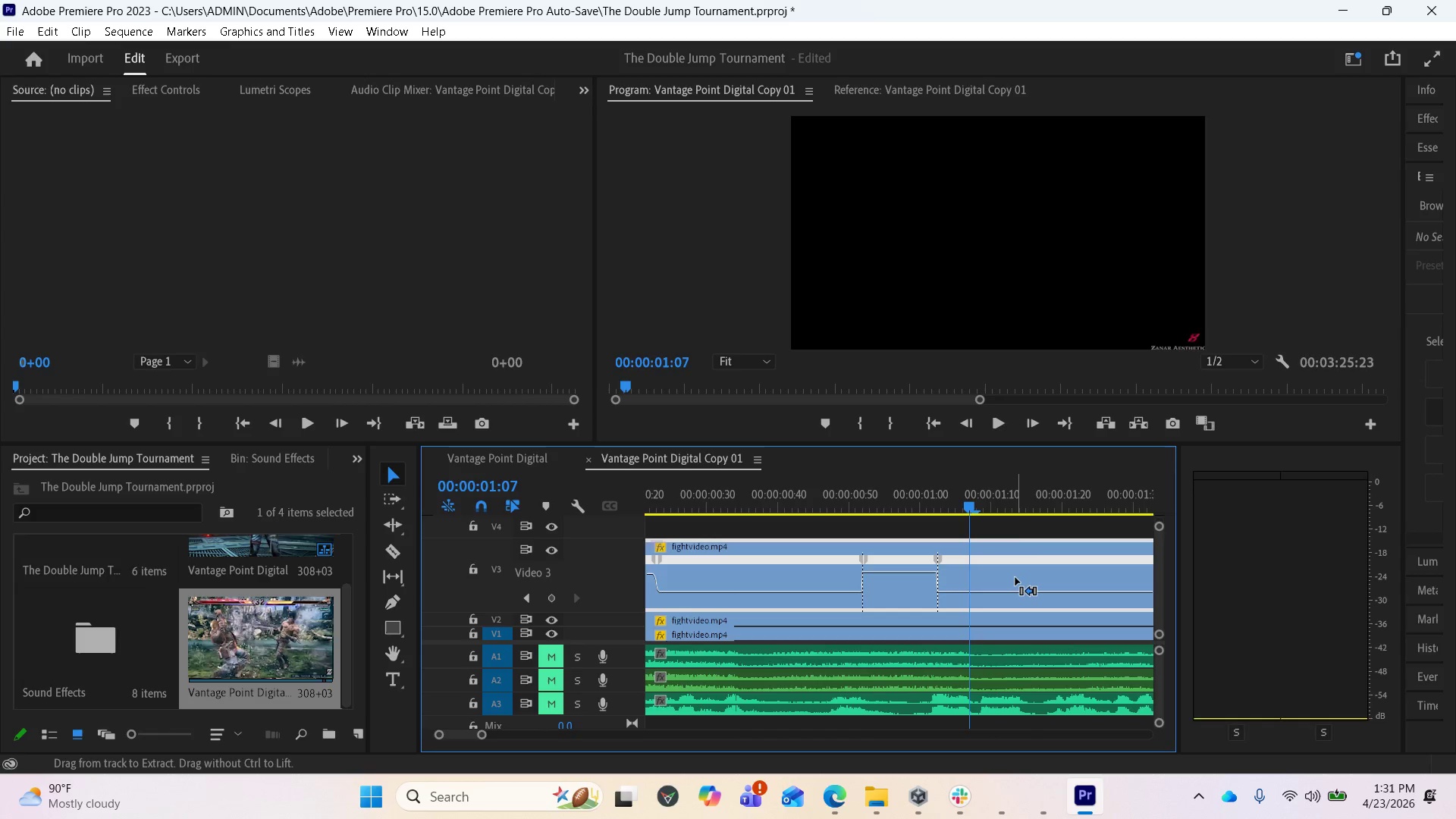 
key(Control+Z)
 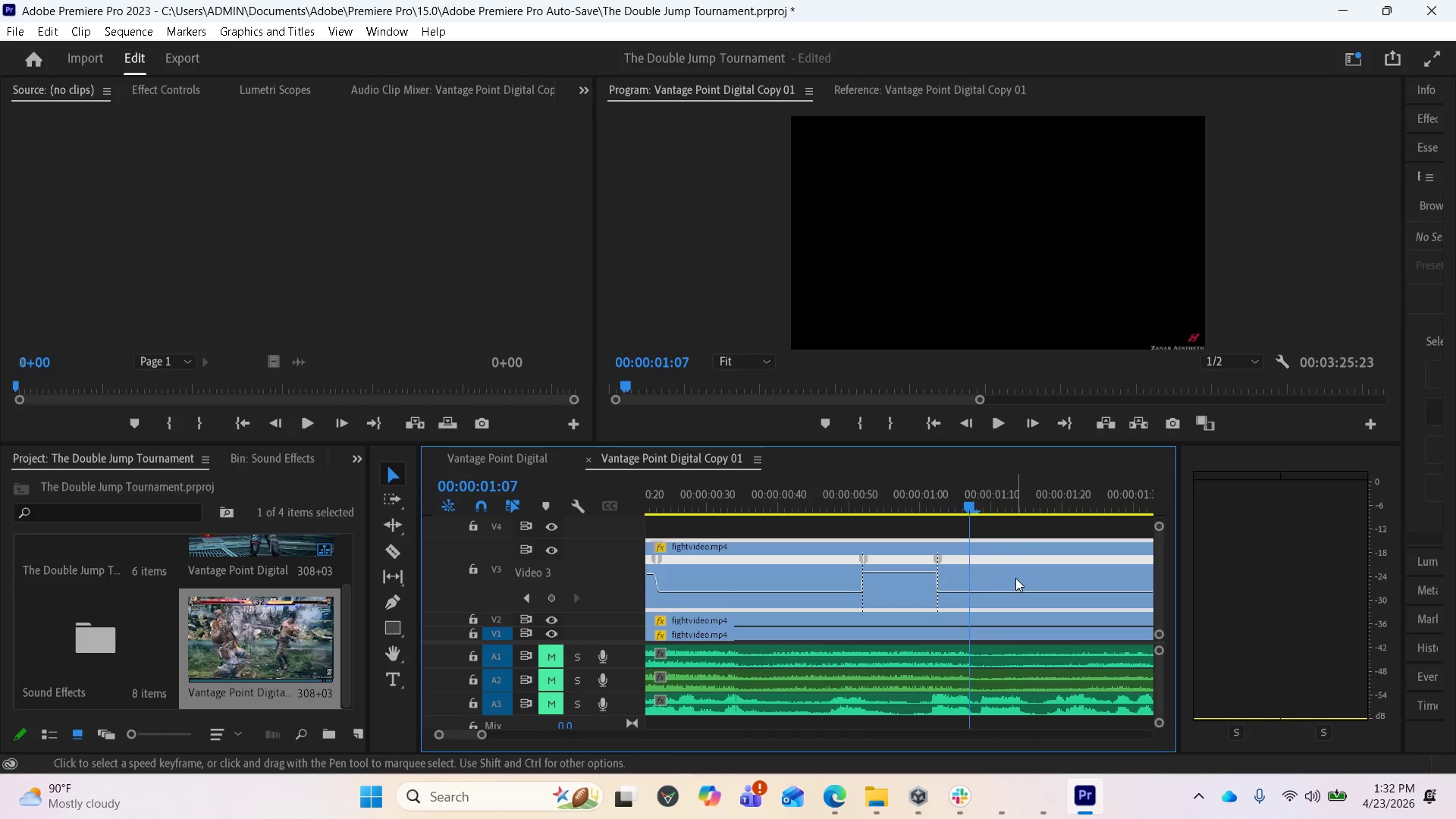 
key(Control+Z)
 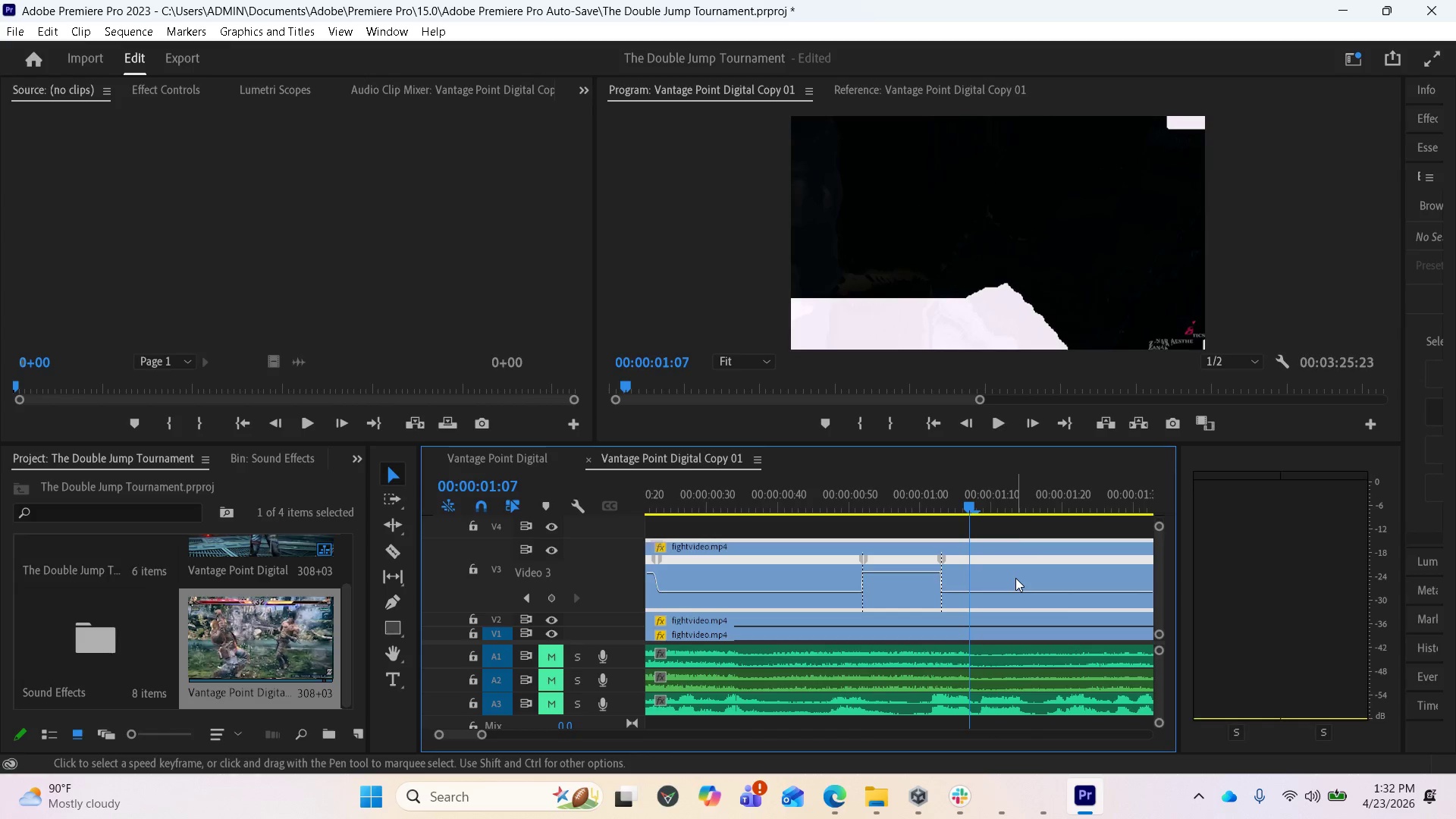 
key(Control+Z)
 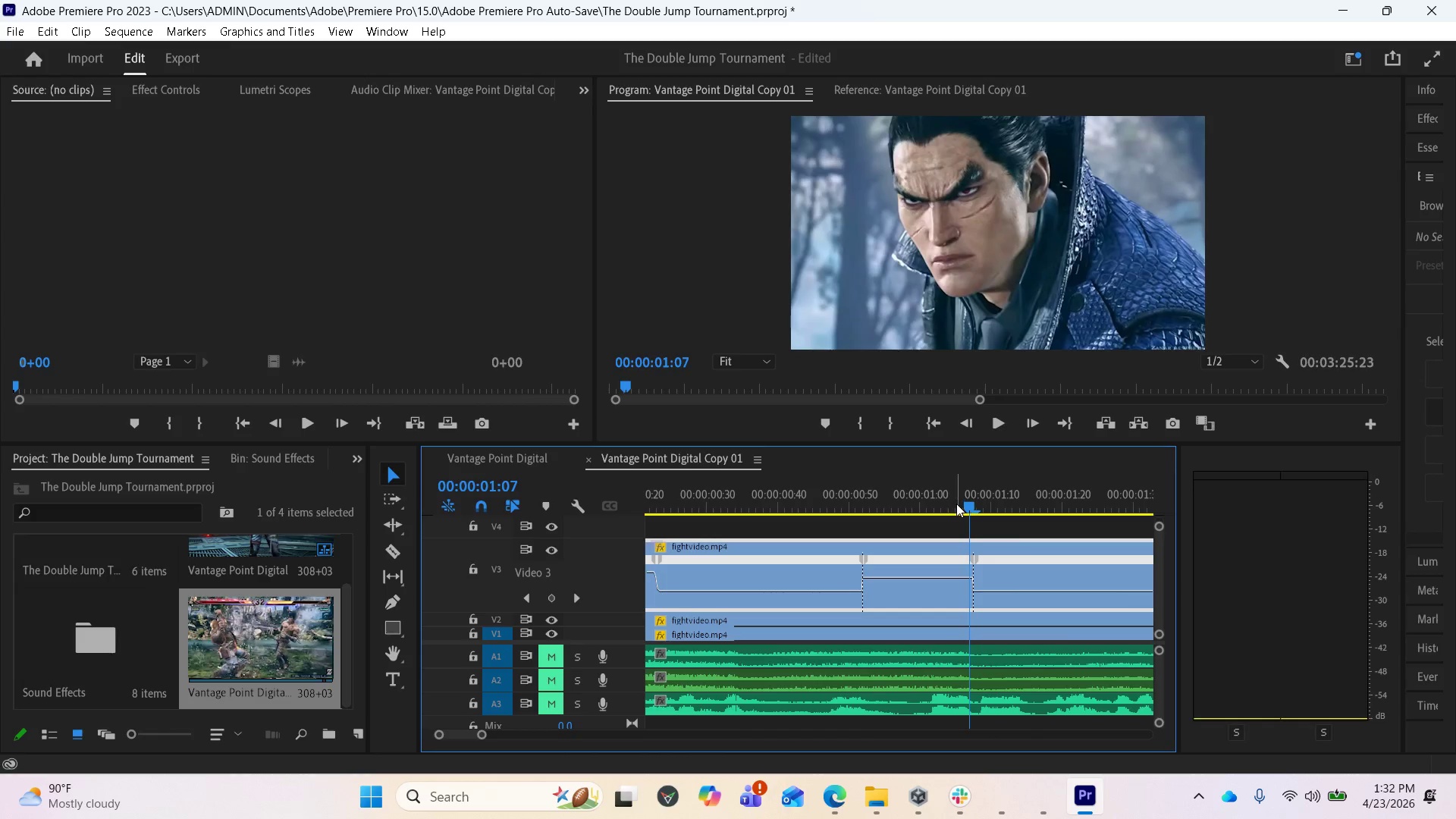 
left_click_drag(start_coordinate=[967, 511], to_coordinate=[996, 510])
 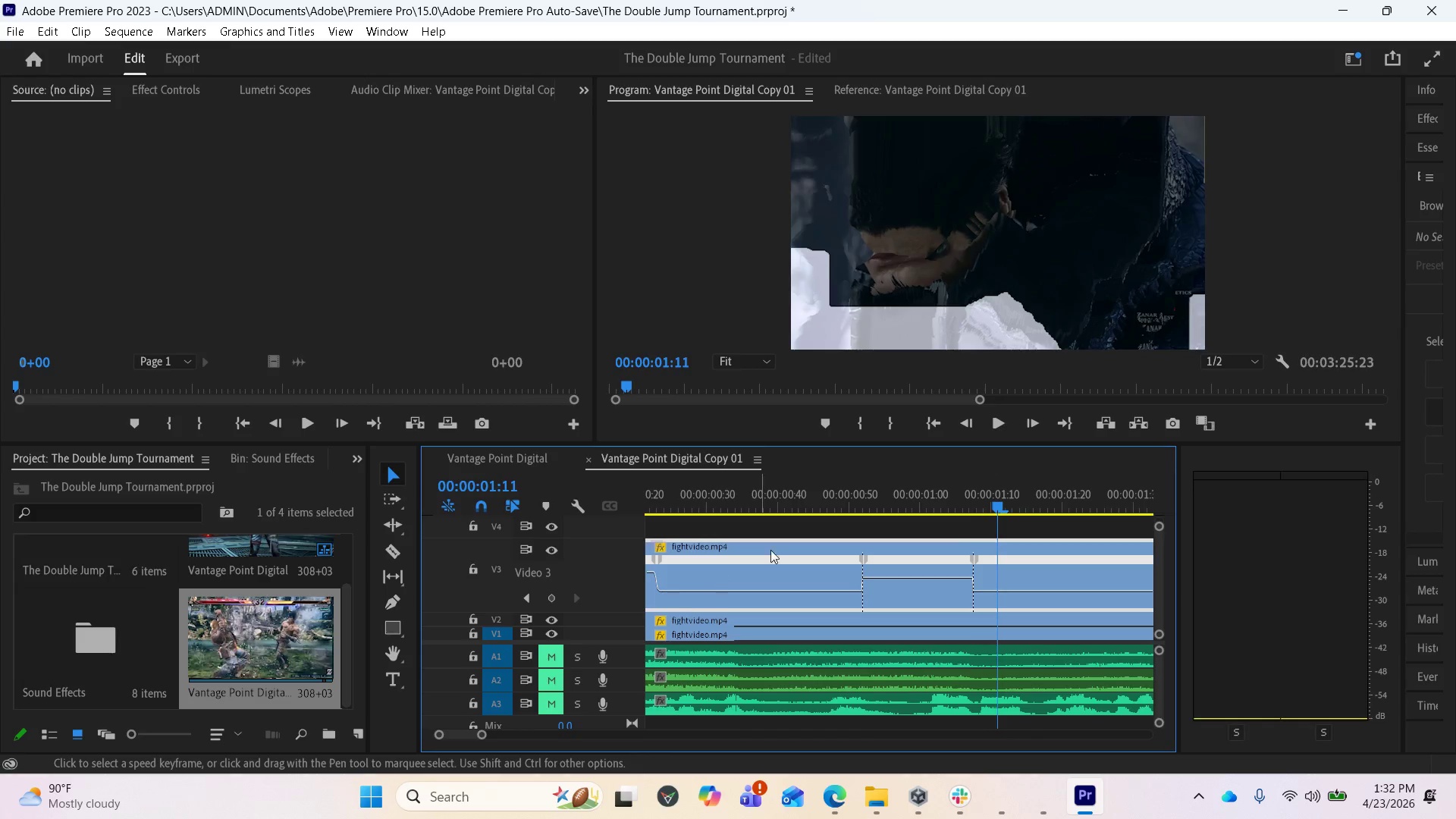 
wait(8.66)
 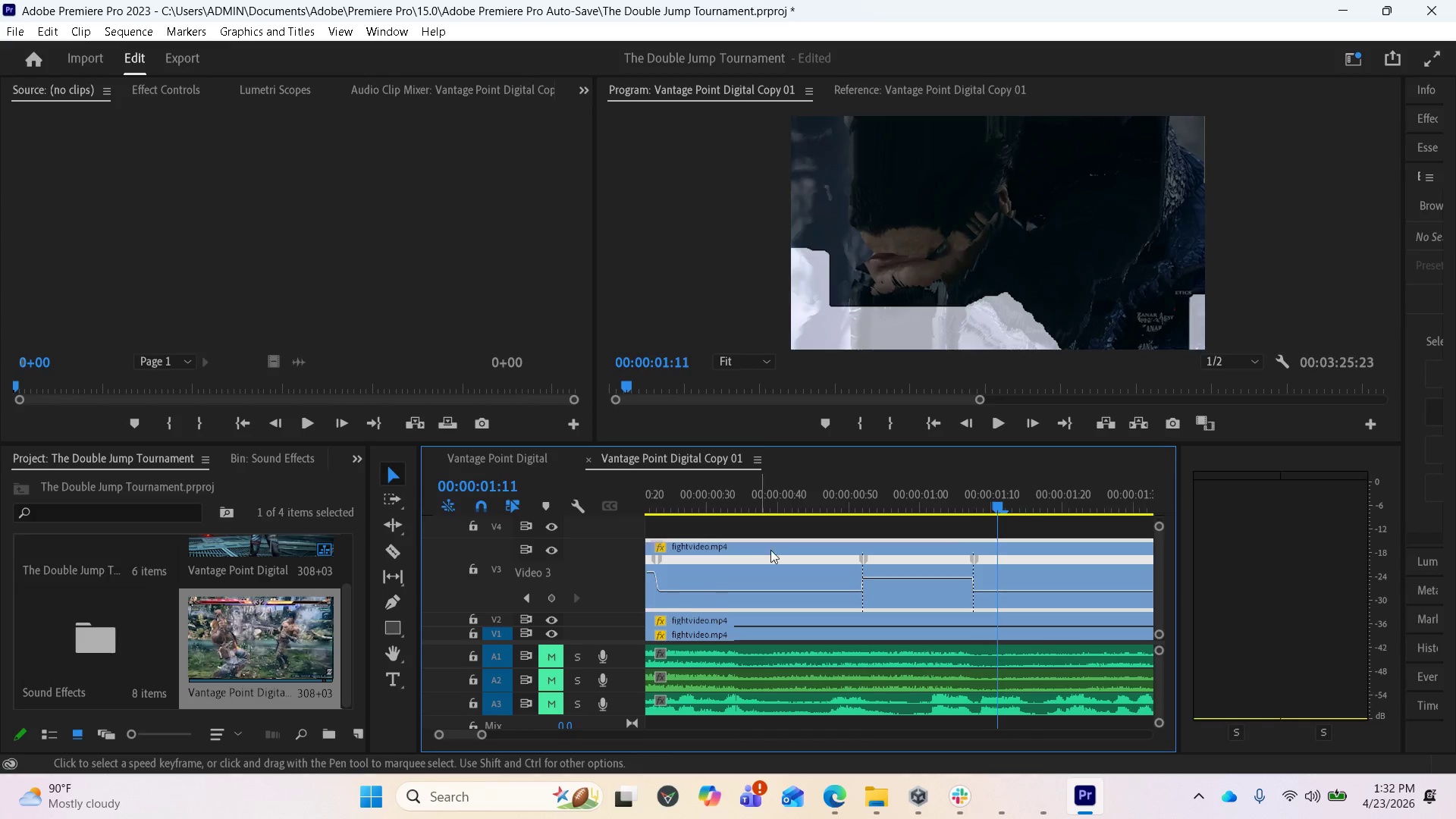 
mouse_move([510, 777])
 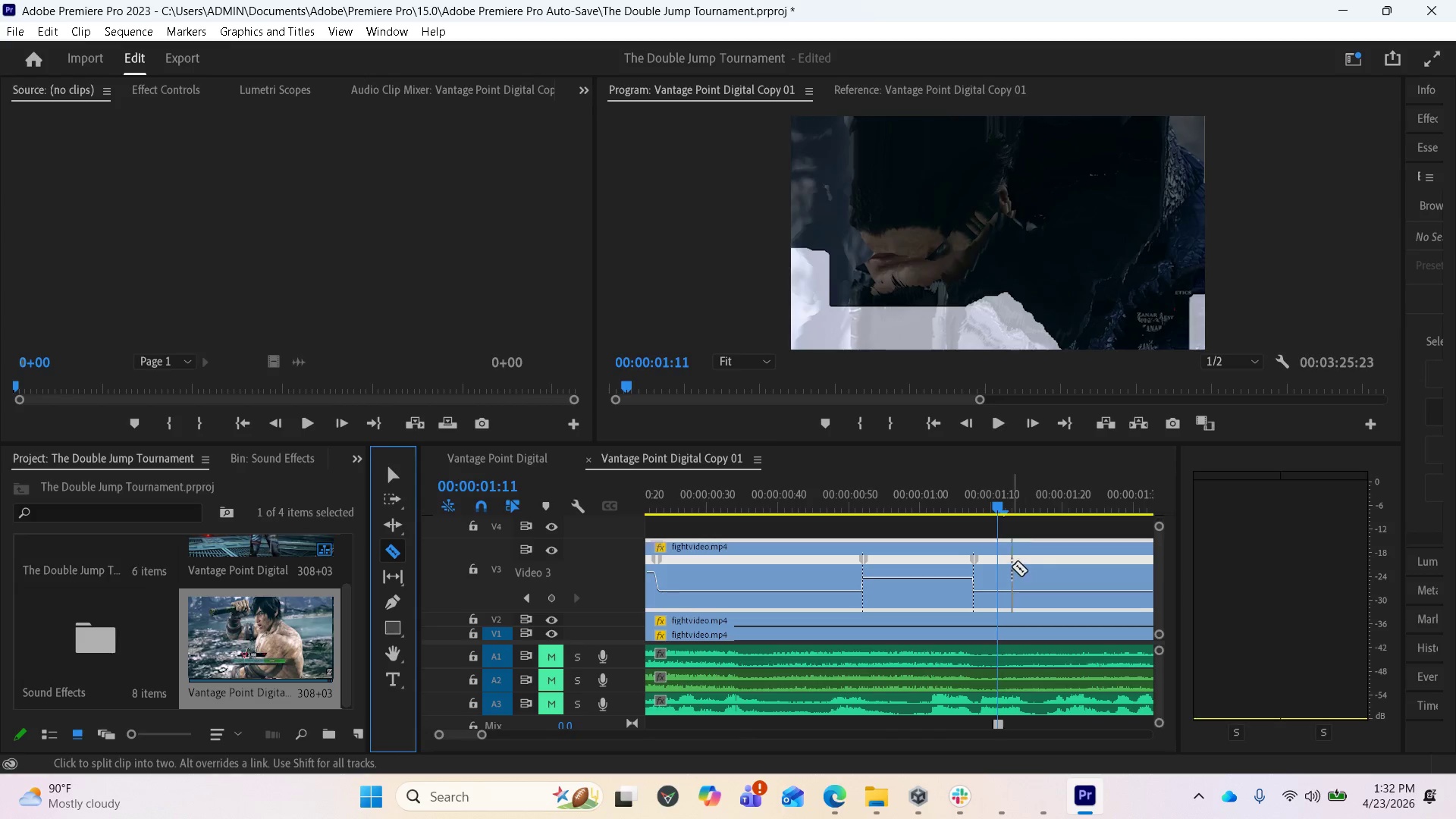 
left_click([1002, 566])
 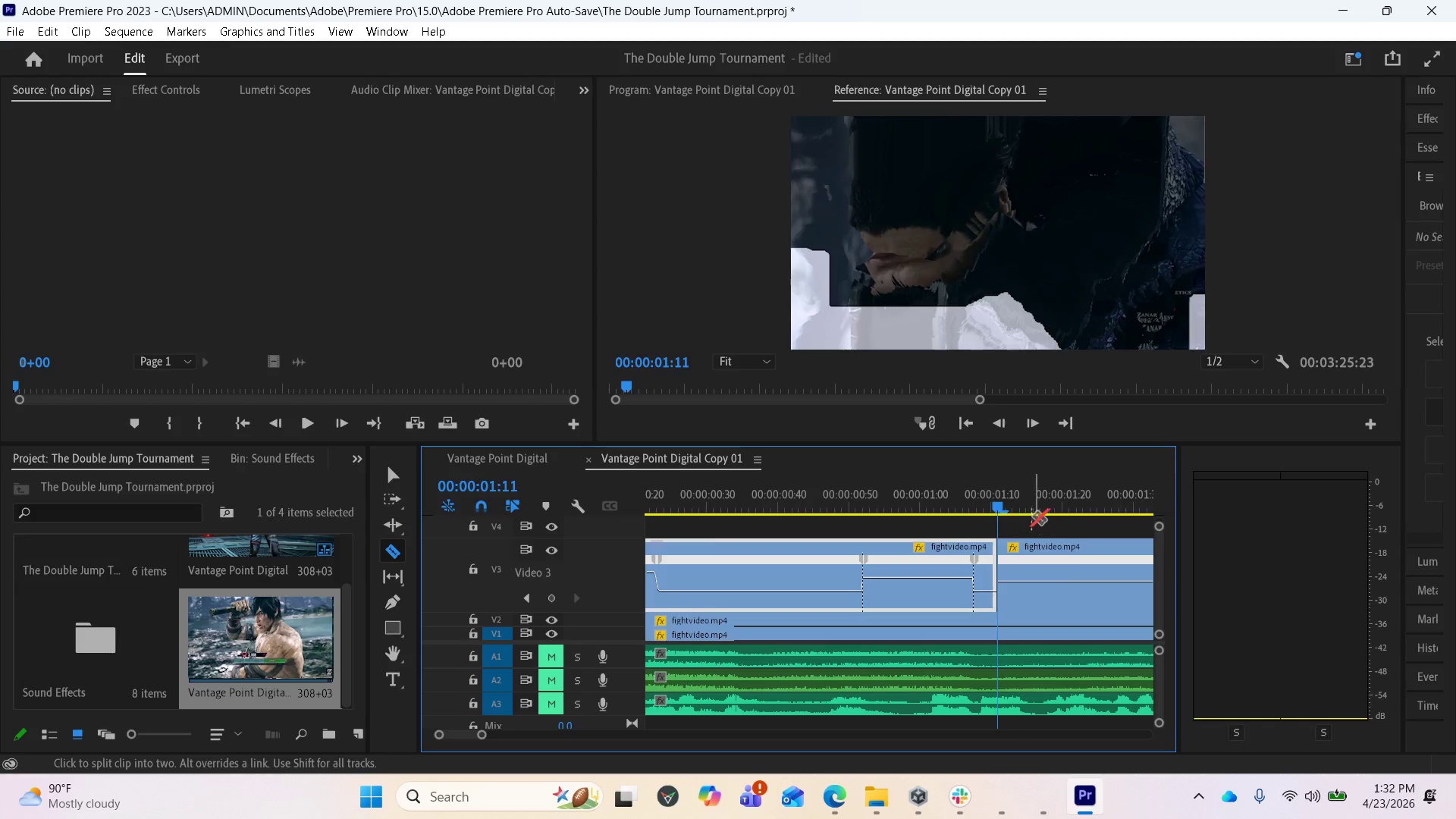 
left_click_drag(start_coordinate=[999, 506], to_coordinate=[1097, 512])
 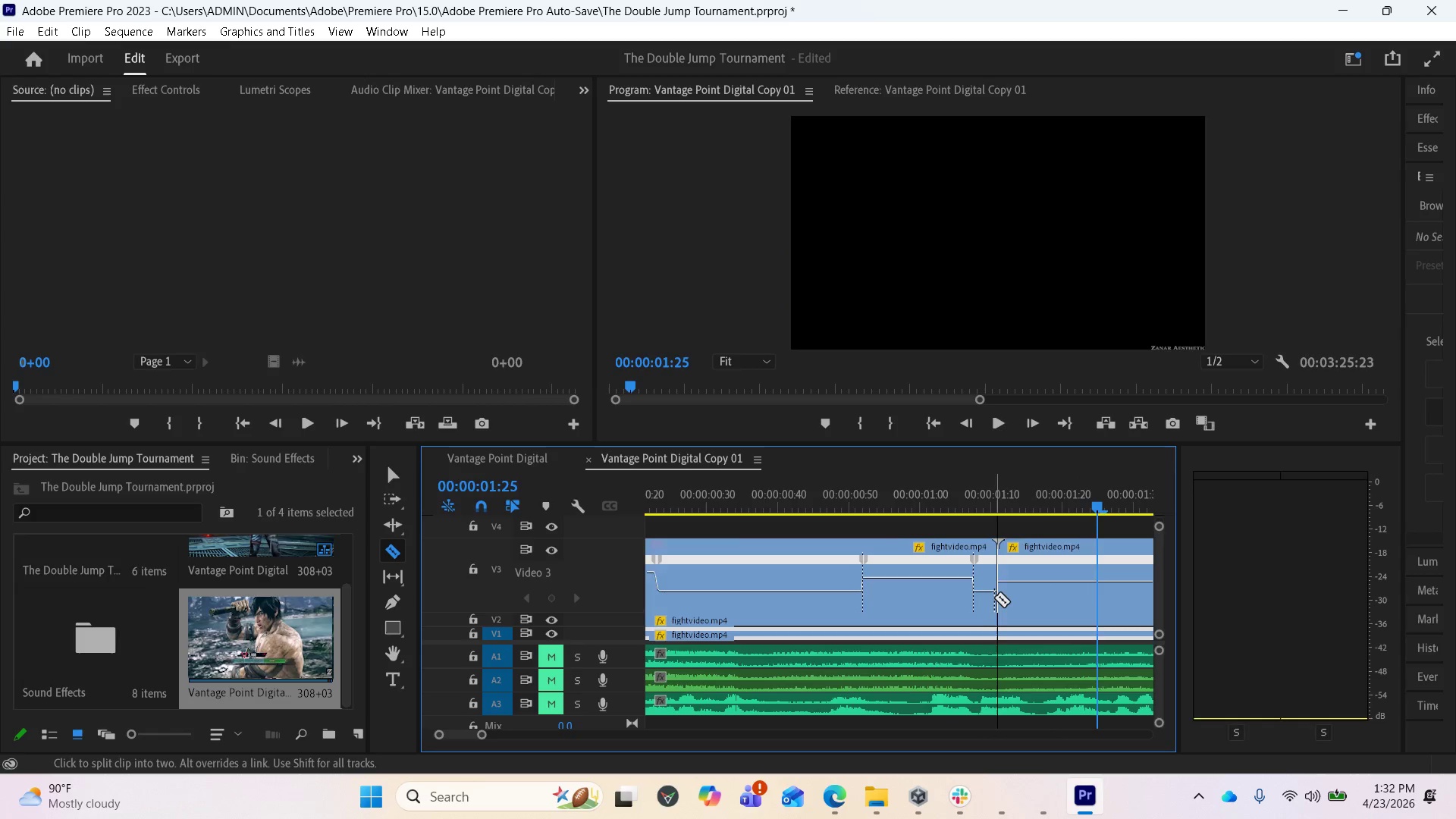 
scroll: coordinate [996, 598], scroll_direction: down, amount: 4.0
 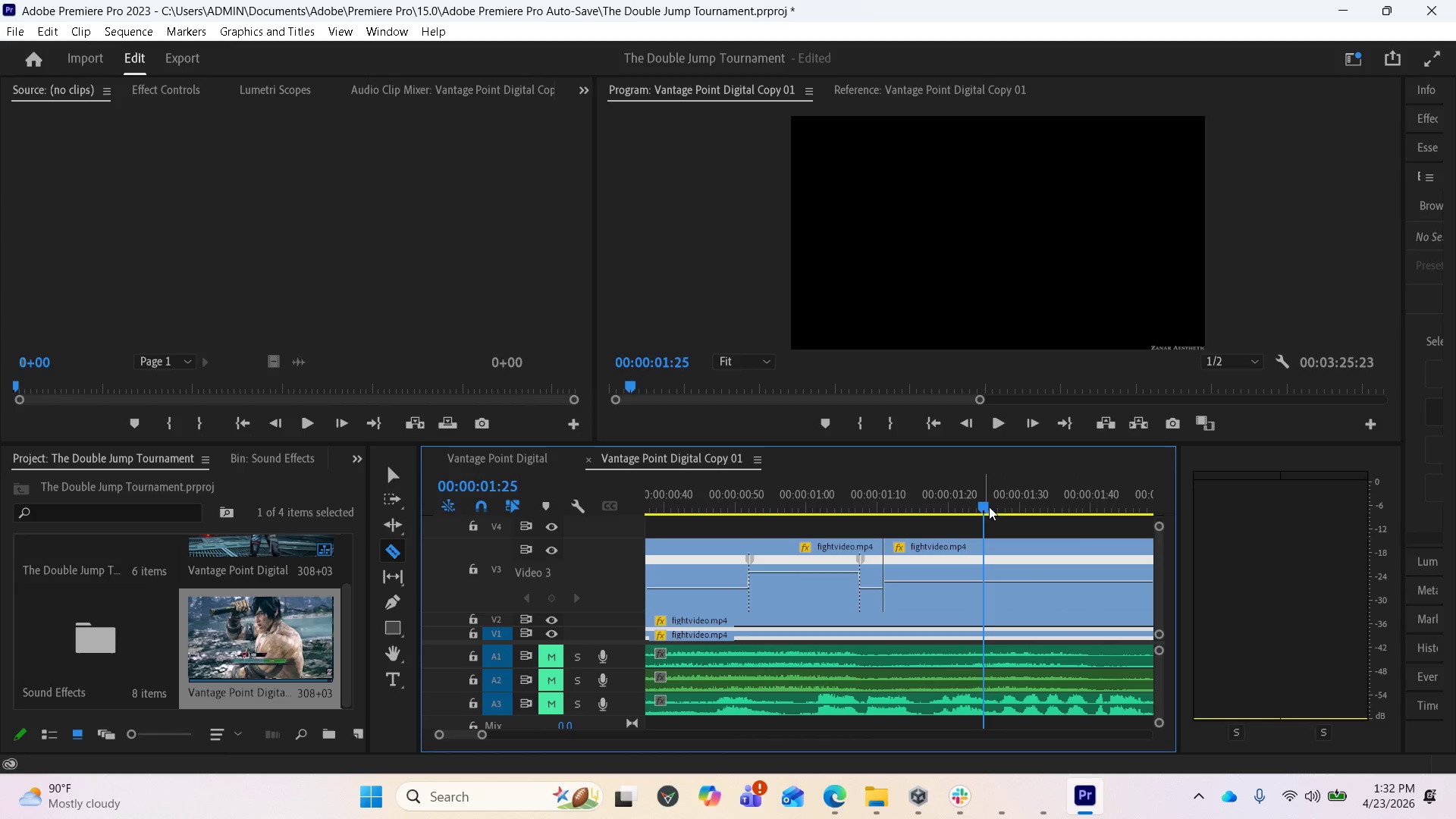 
left_click_drag(start_coordinate=[989, 504], to_coordinate=[1042, 501])
 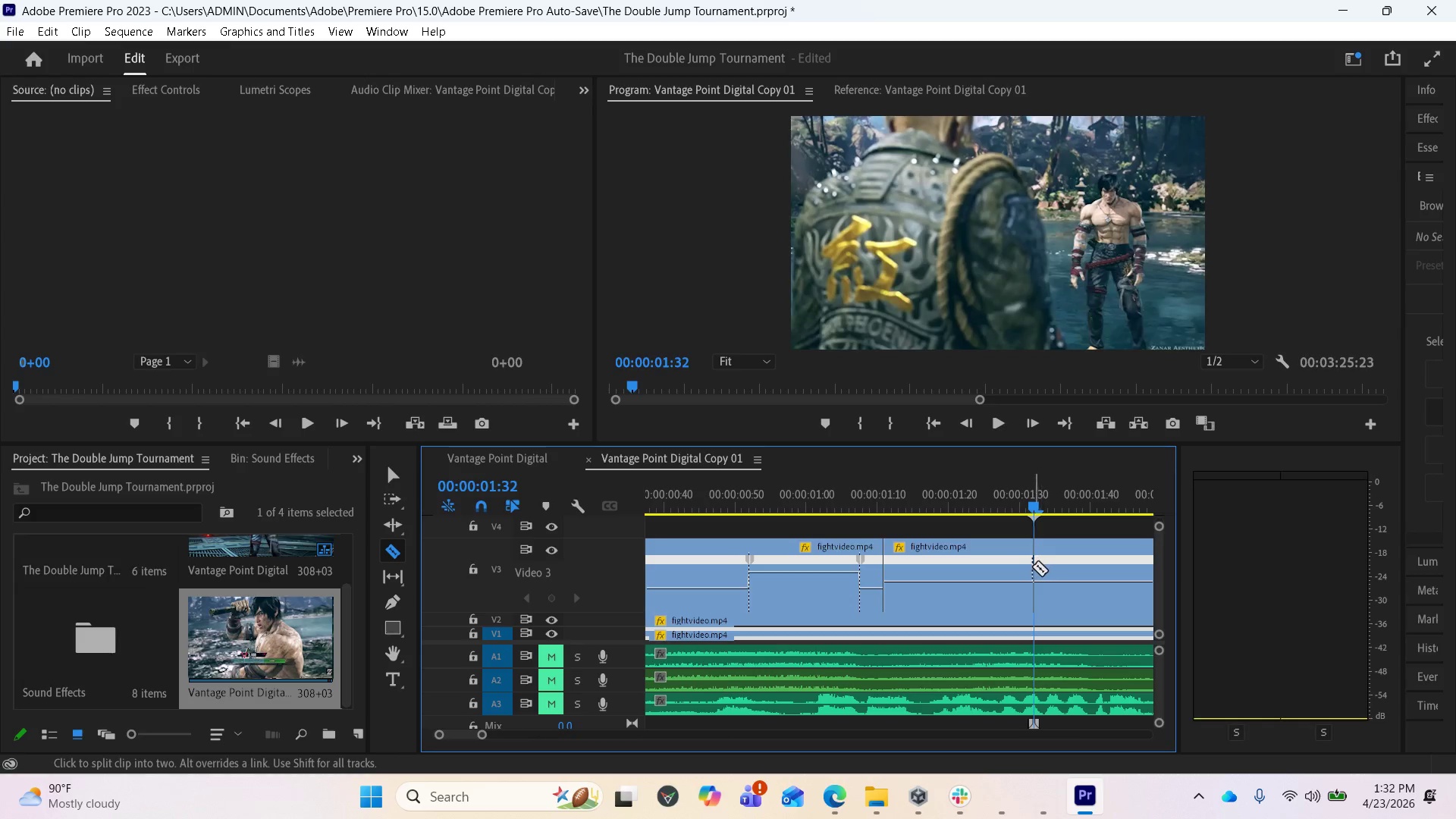 
left_click([1031, 566])
 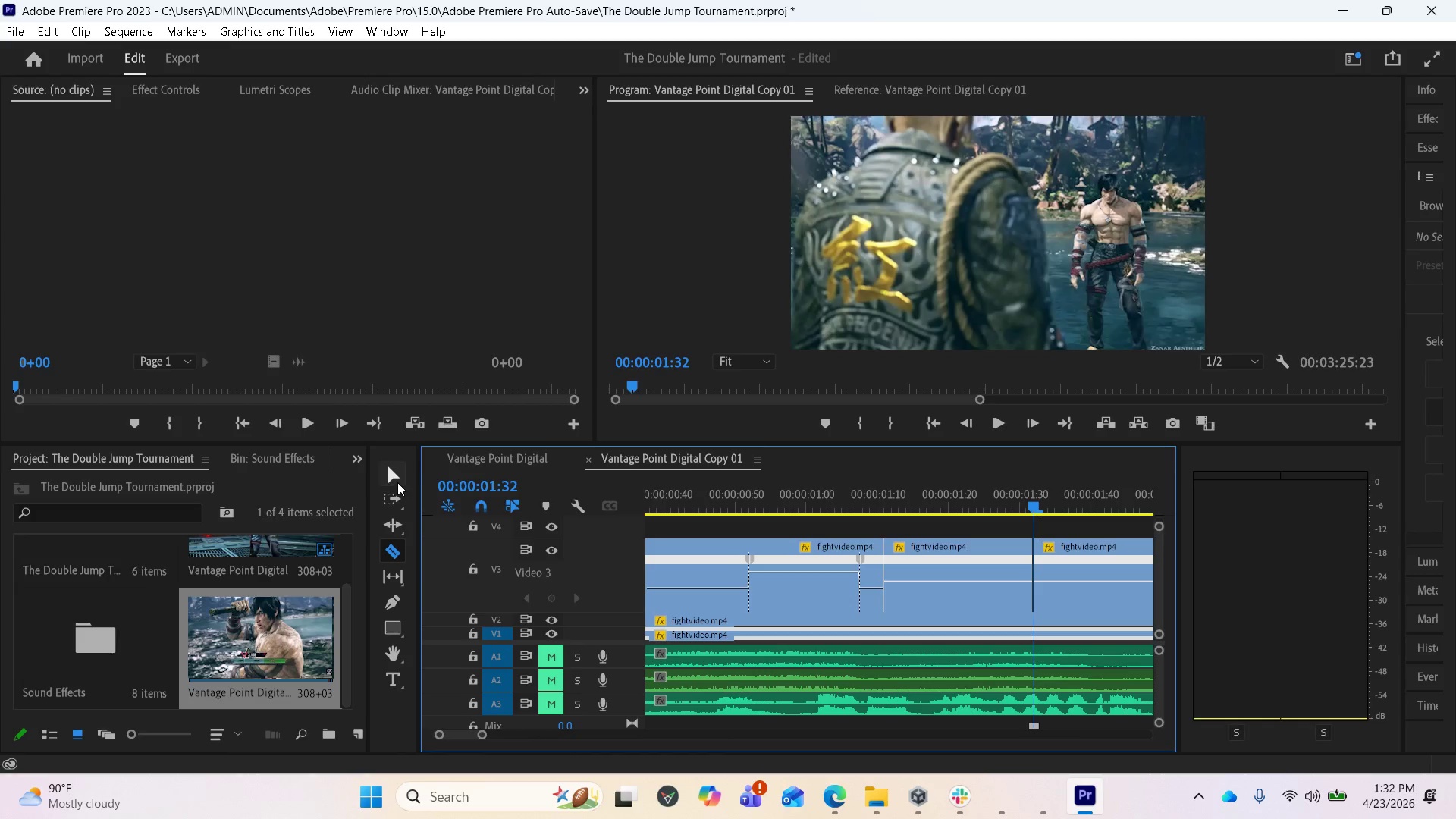 
left_click([395, 473])
 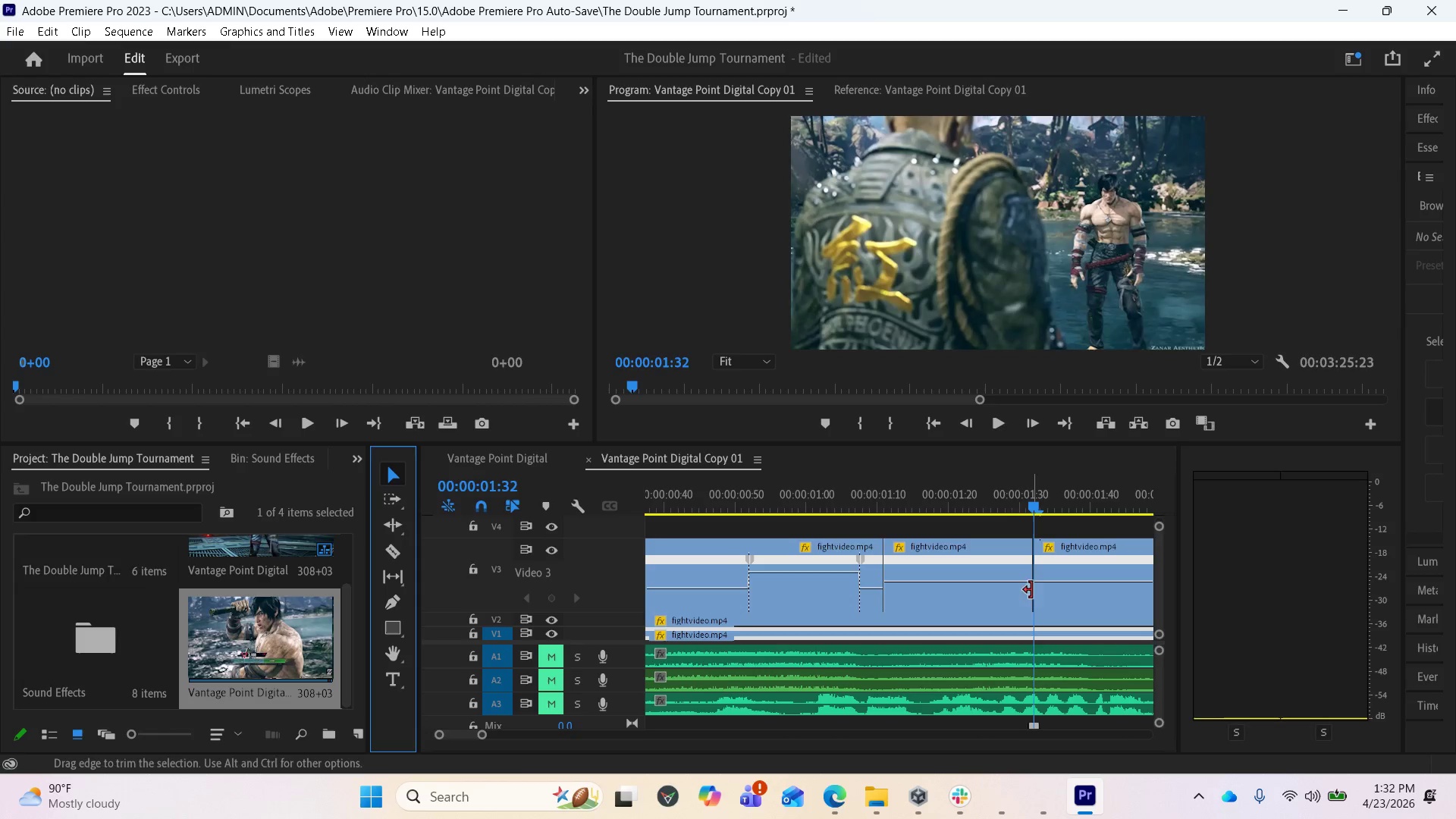 
left_click([1000, 575])
 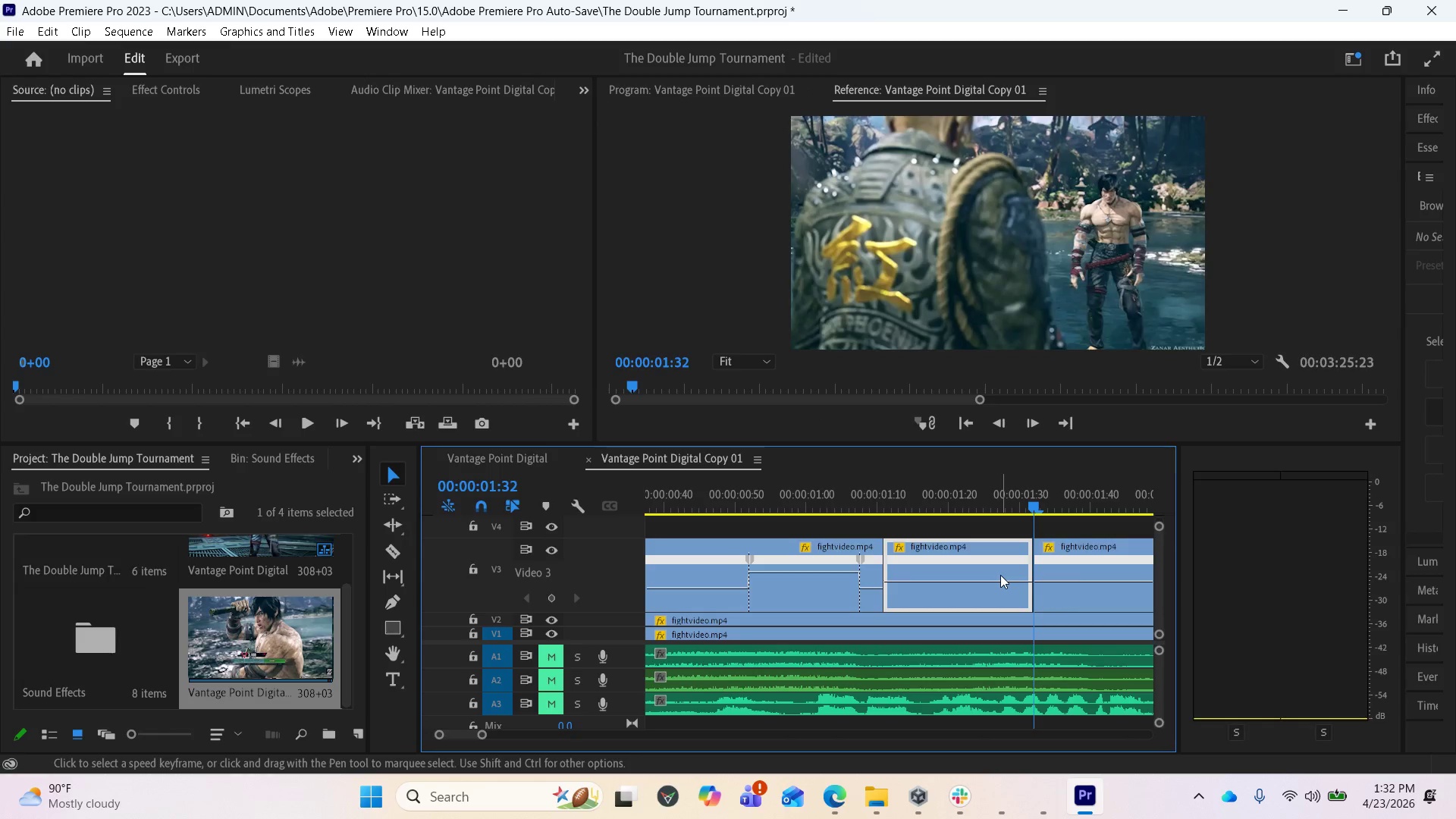 
key(Delete)
 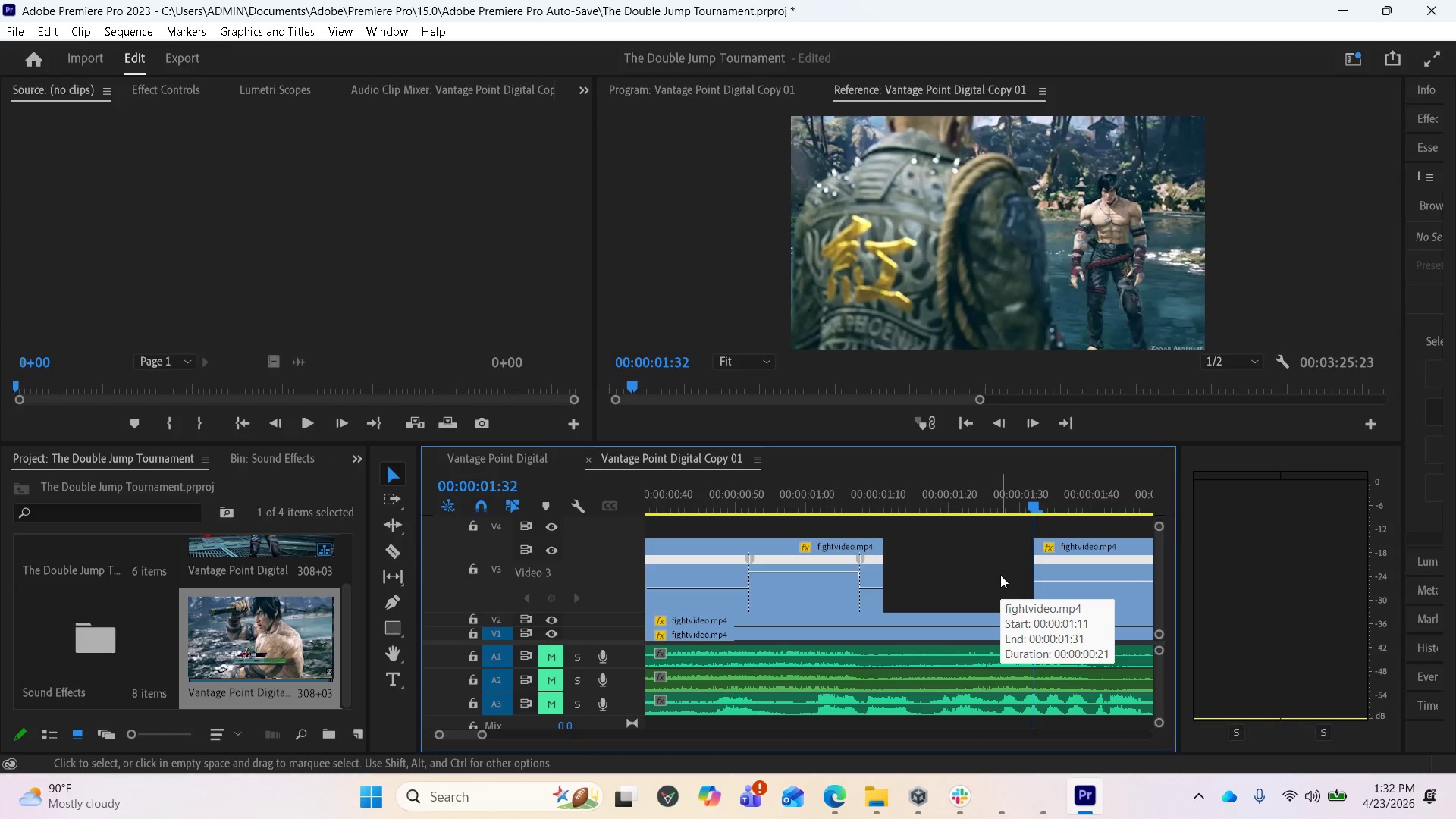 
scroll: coordinate [1000, 575], scroll_direction: down, amount: 3.0
 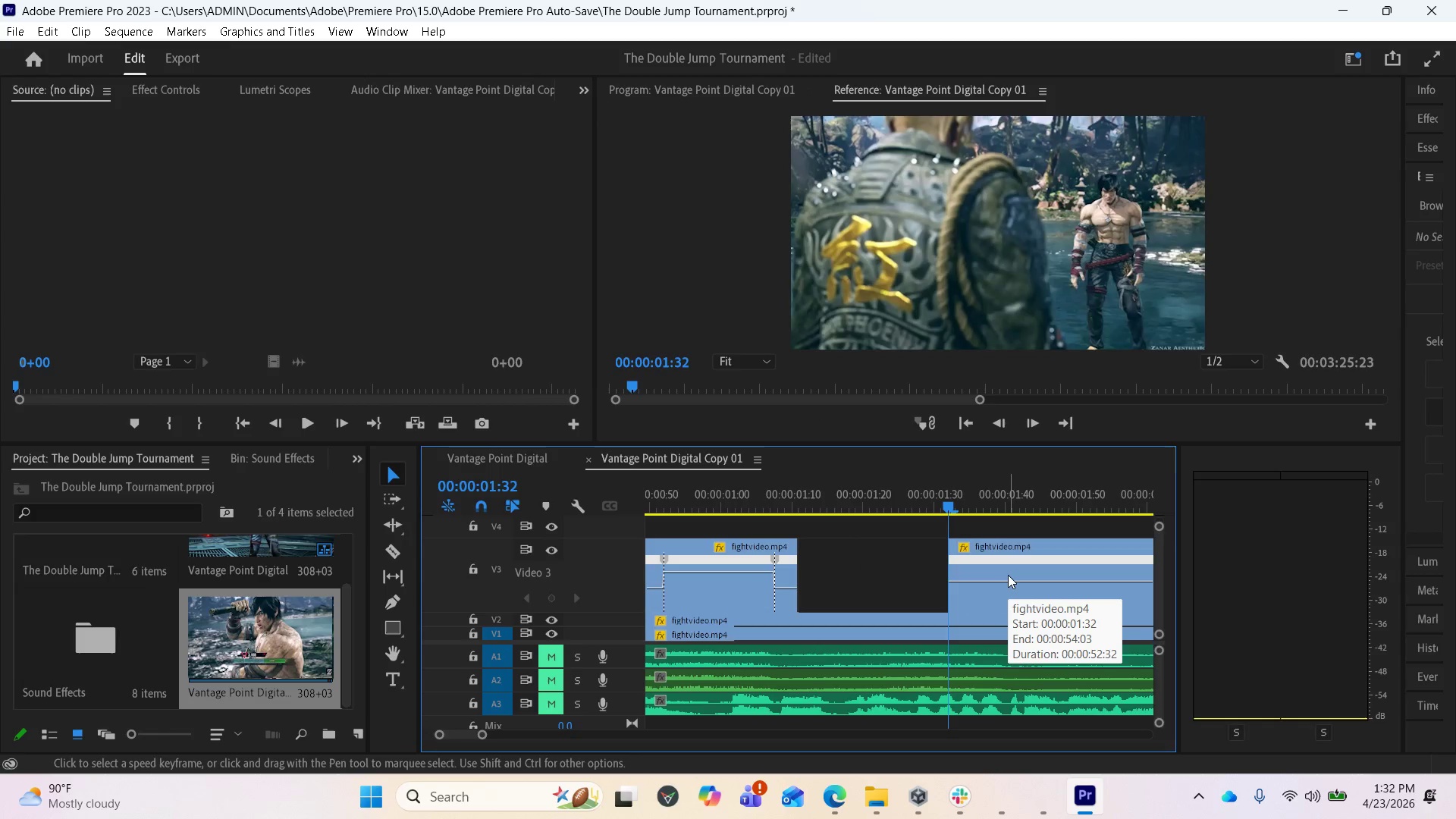 
key(Minus)
 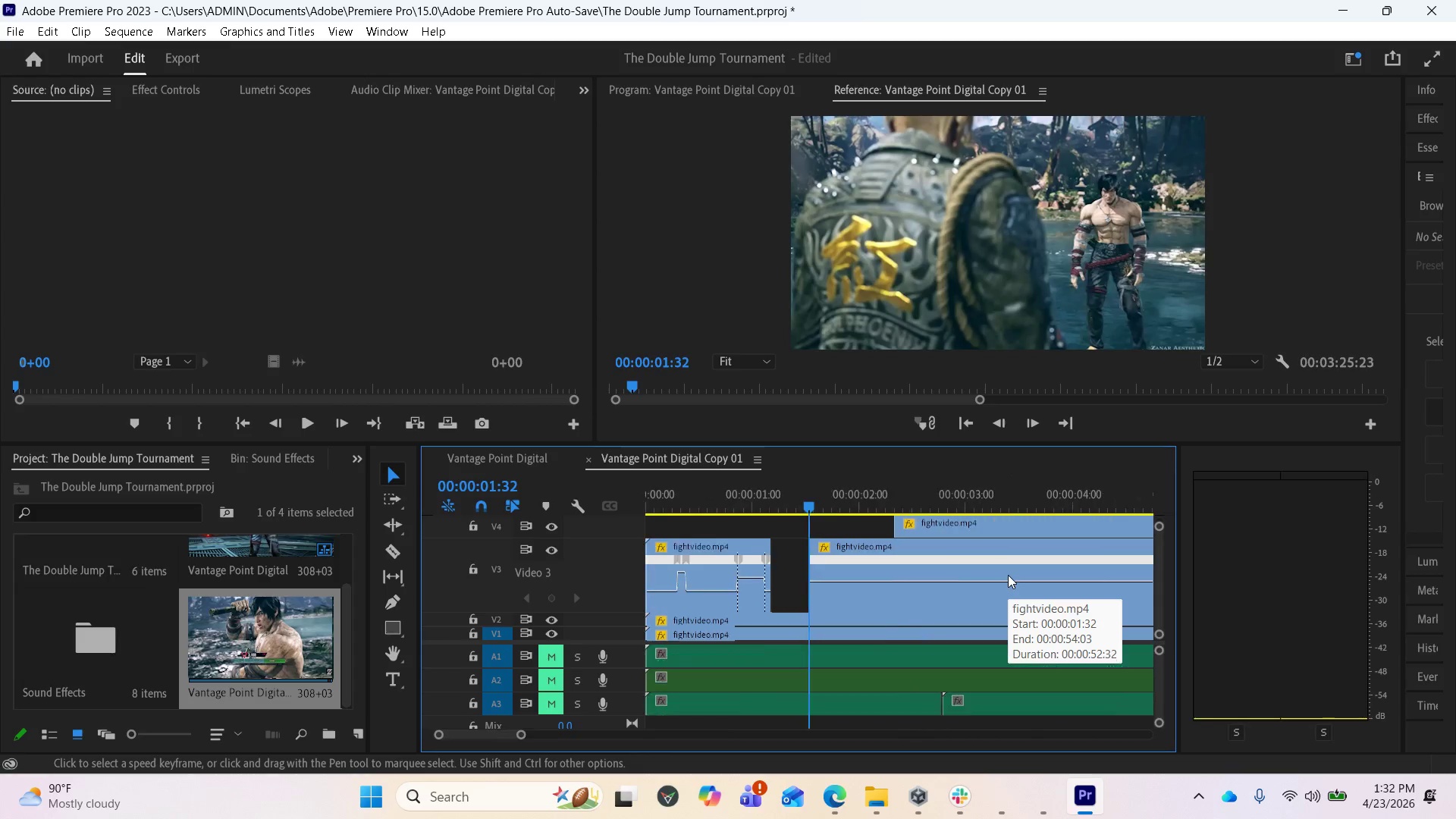 
key(Minus)
 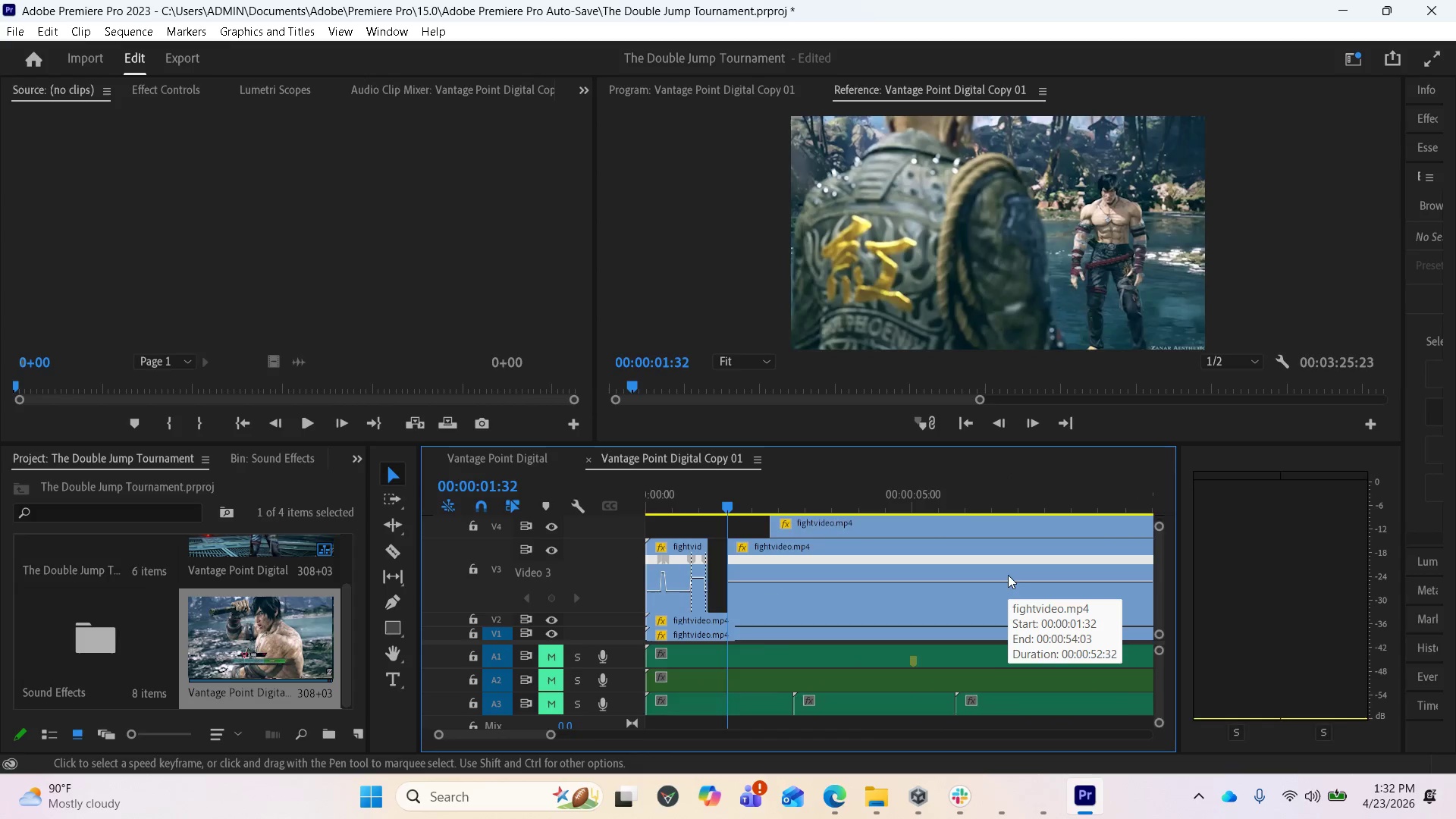 
key(Minus)
 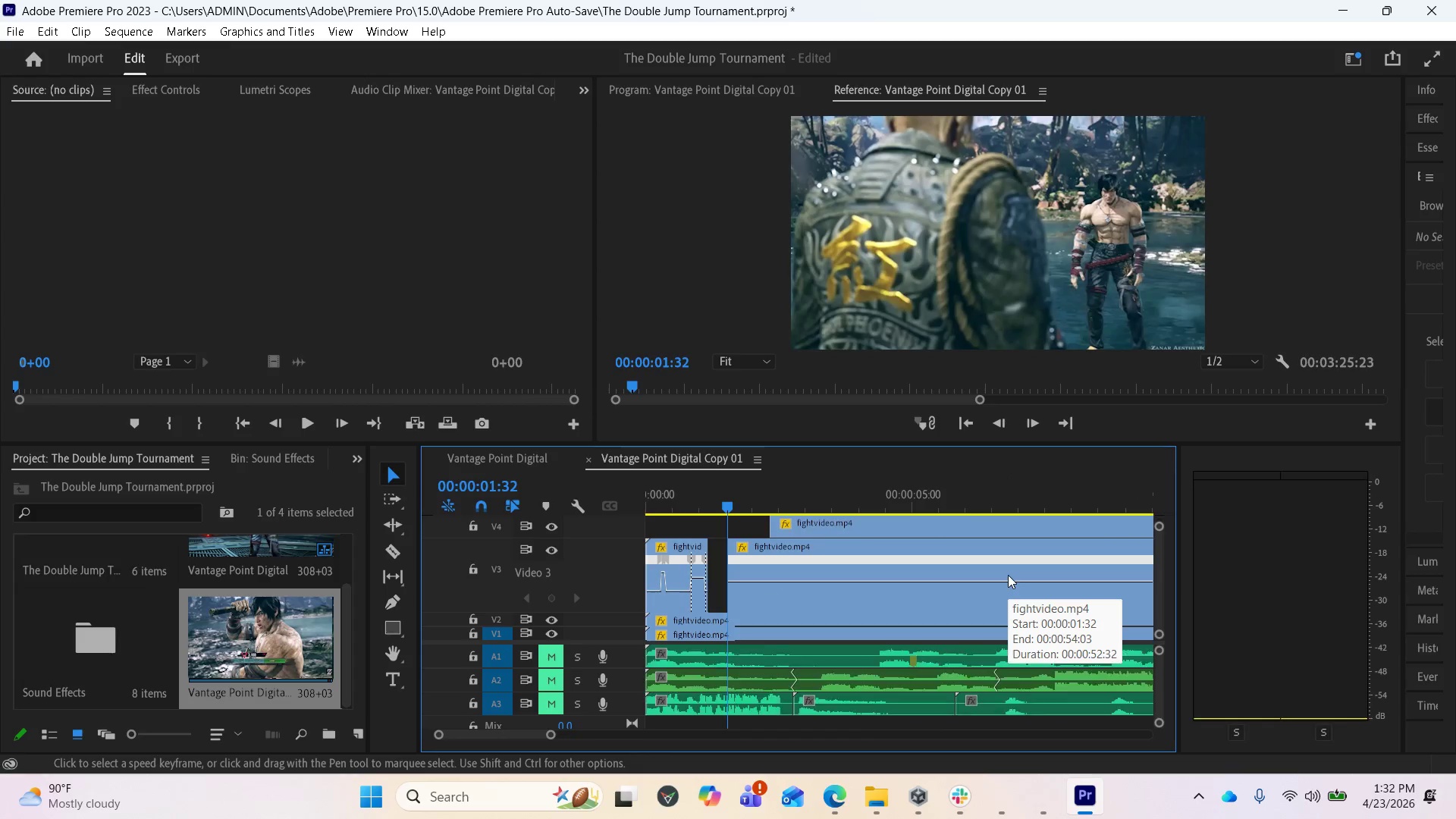 
key(Minus)
 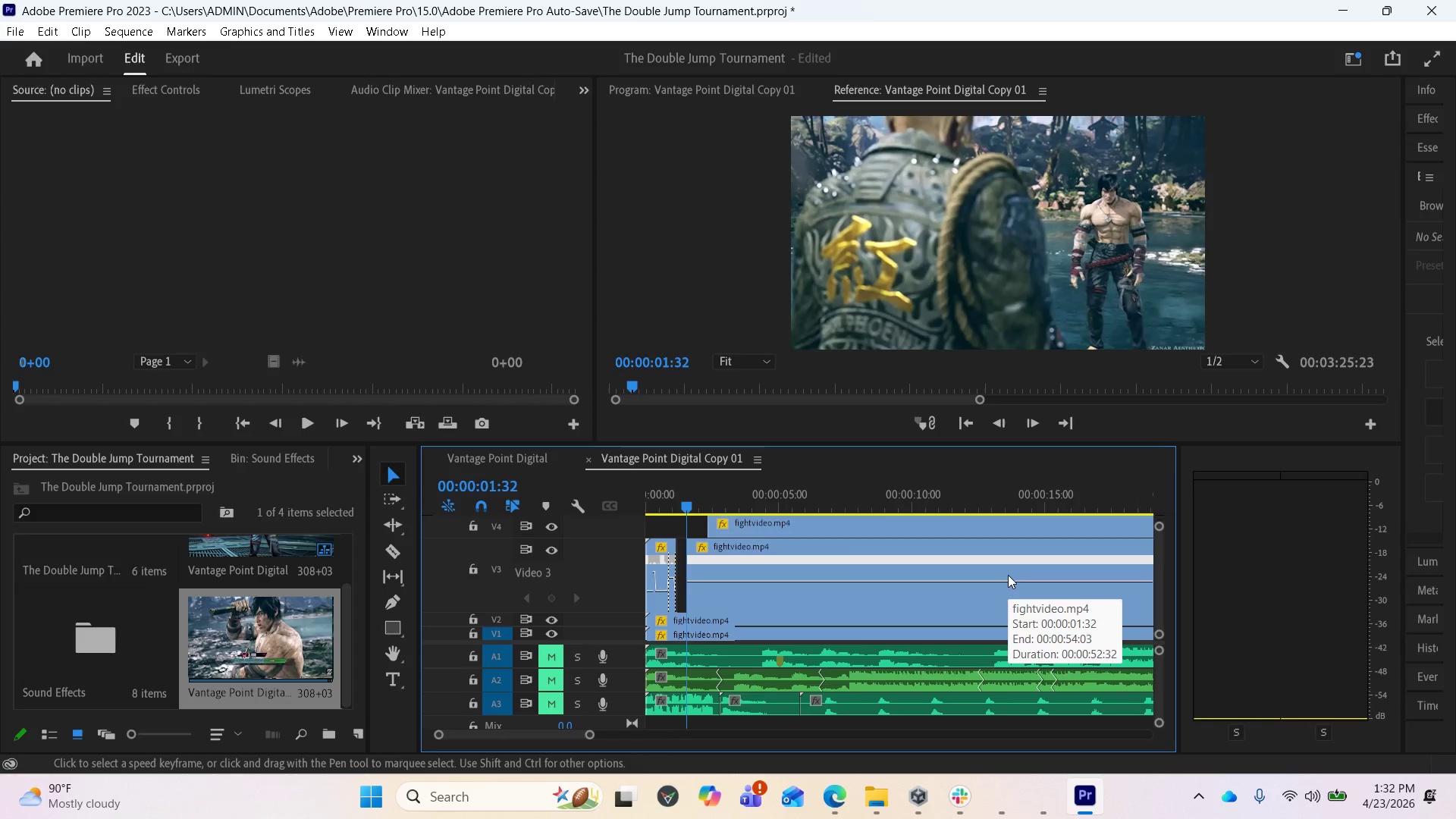 
key(Minus)
 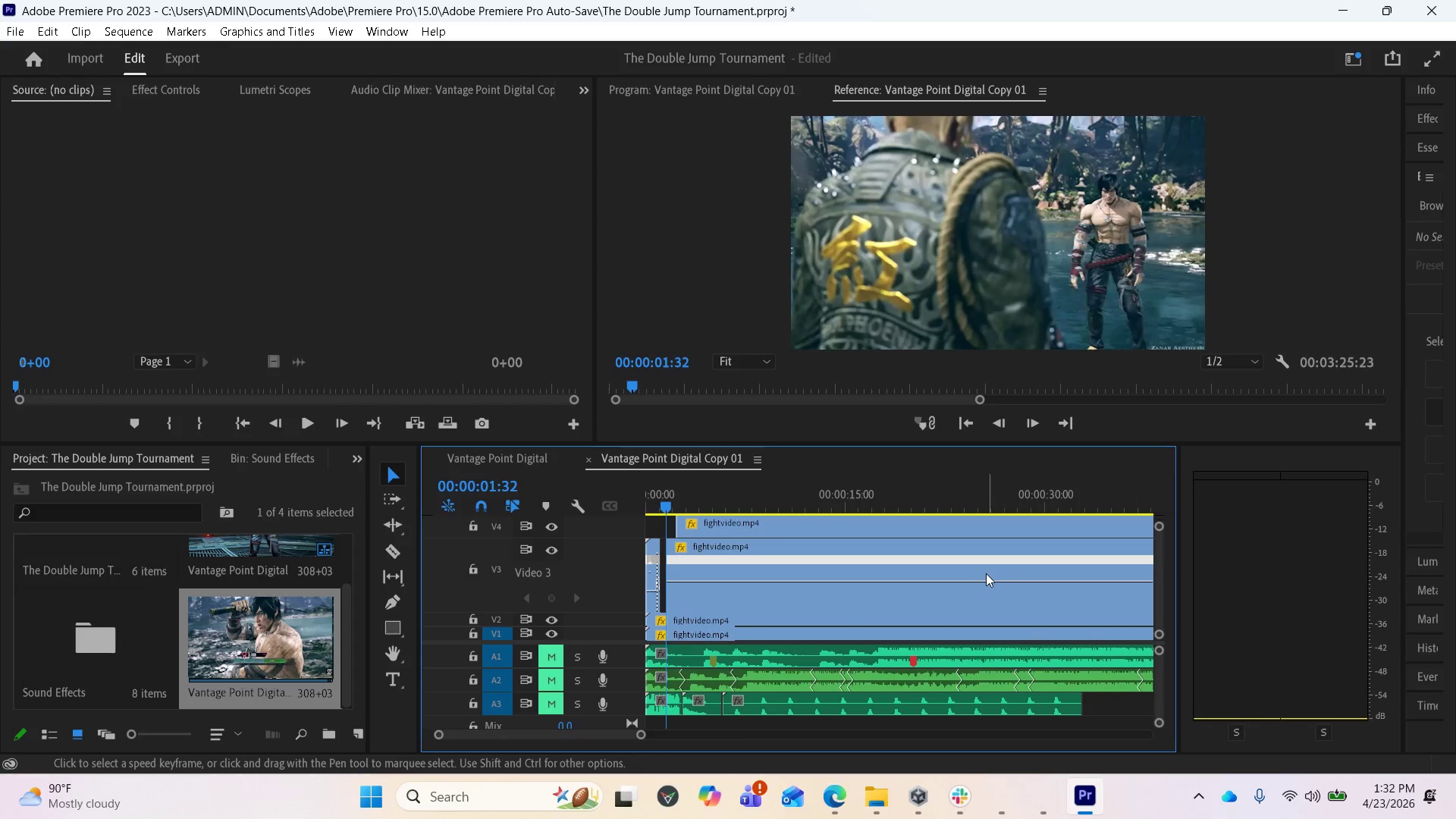 
key(Minus)
 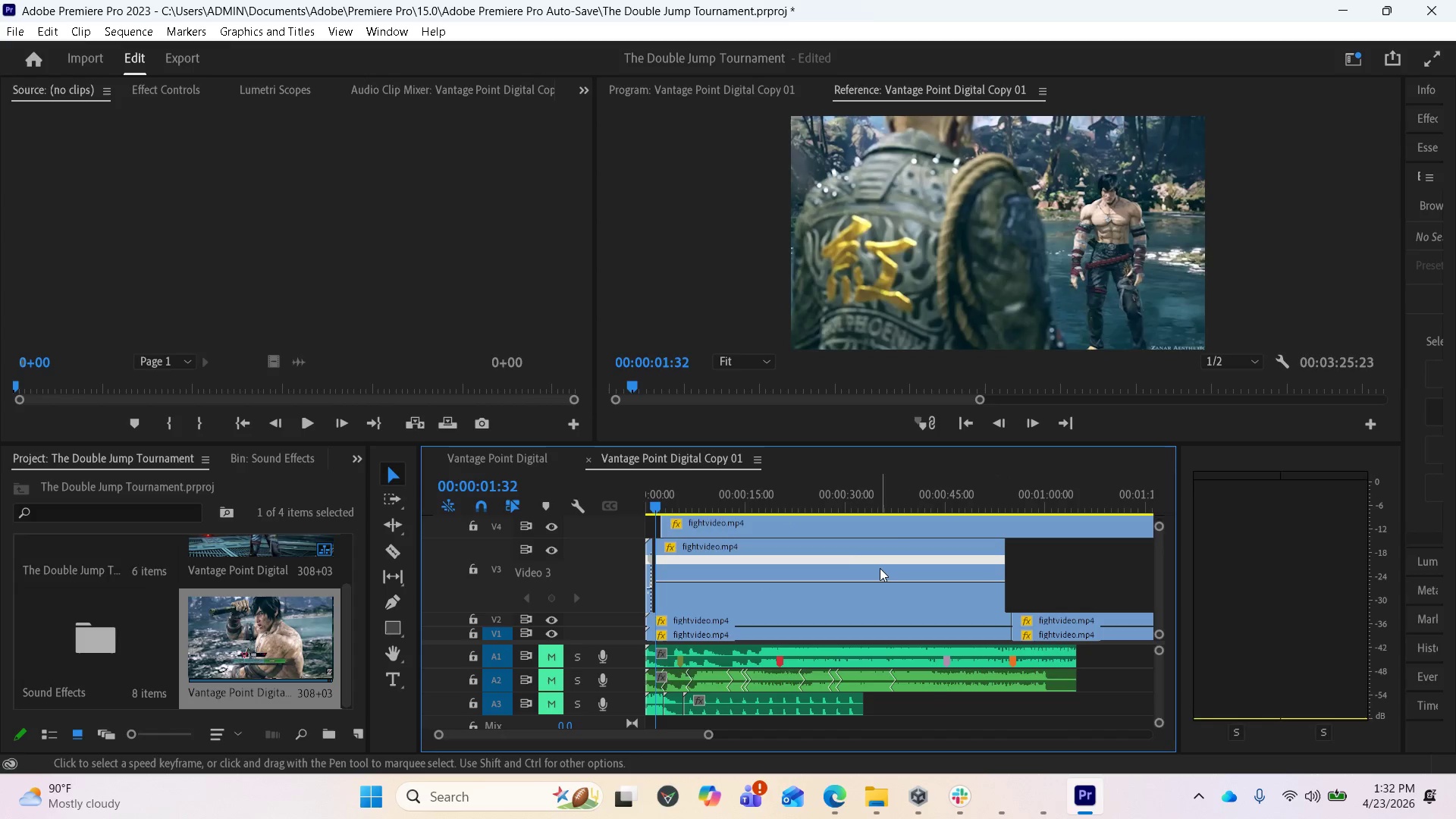 
left_click_drag(start_coordinate=[877, 567], to_coordinate=[1120, 583])
 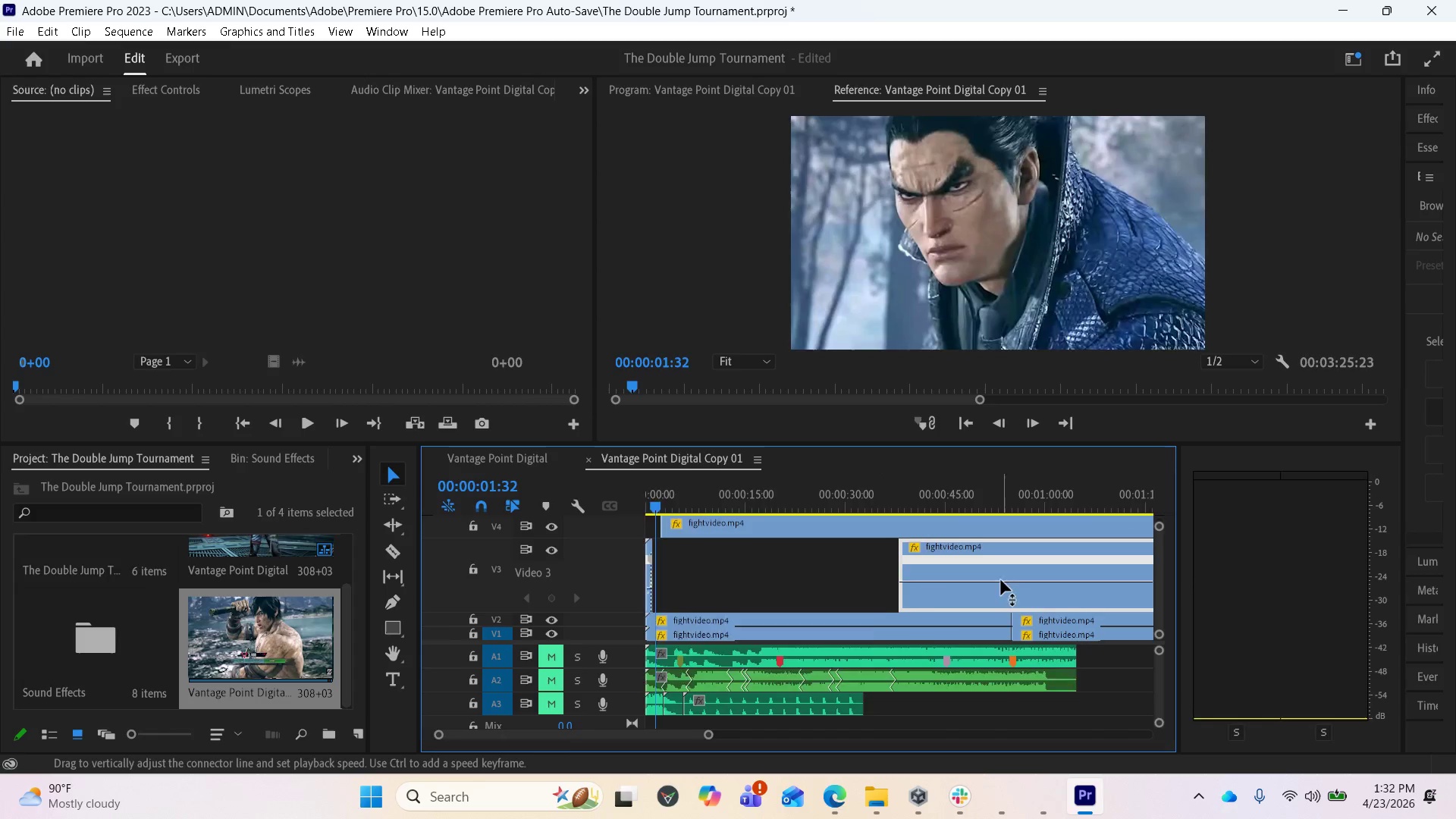 
scroll: coordinate [981, 579], scroll_direction: down, amount: 8.0
 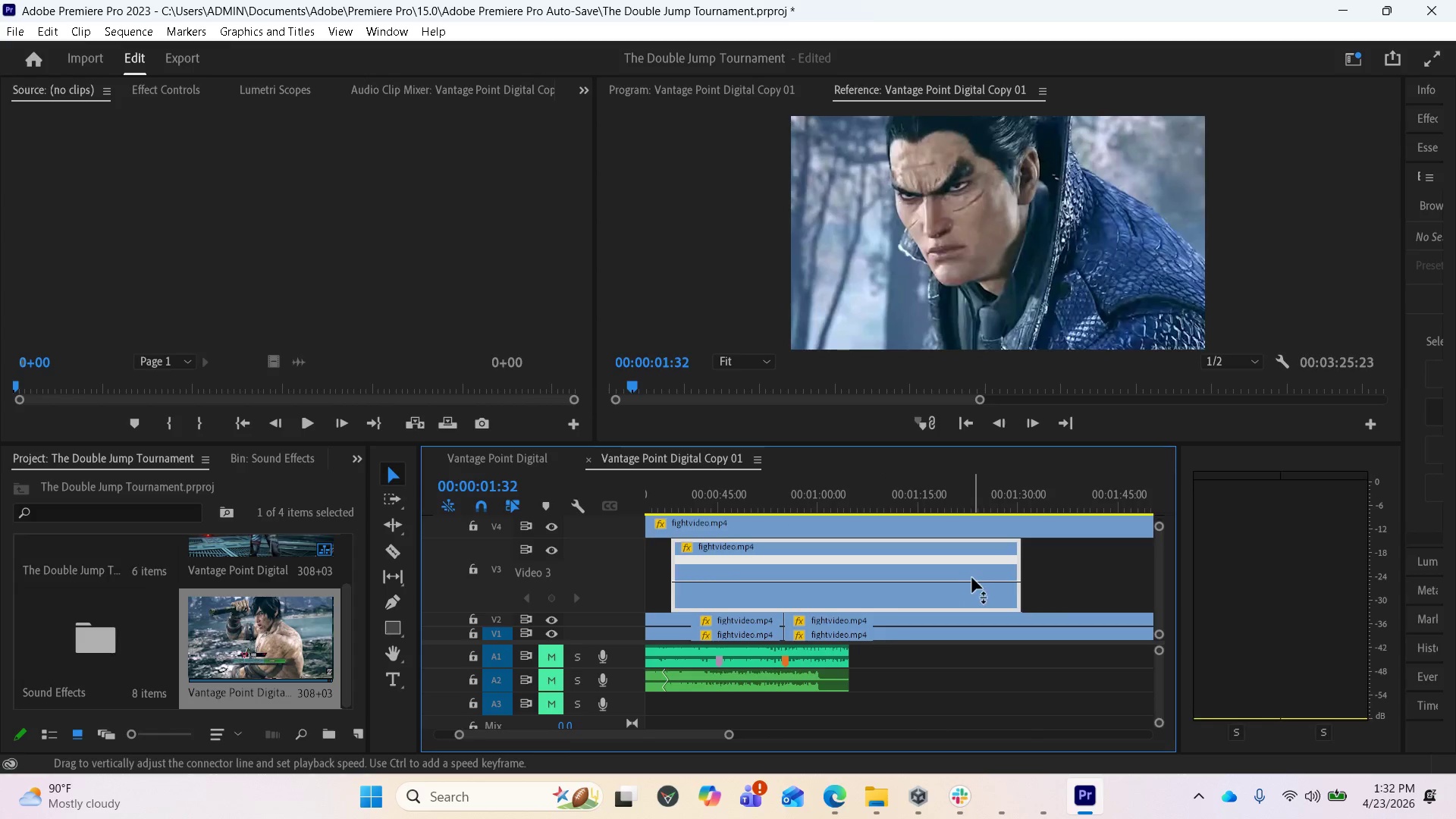 
left_click_drag(start_coordinate=[972, 578], to_coordinate=[1271, 589])
 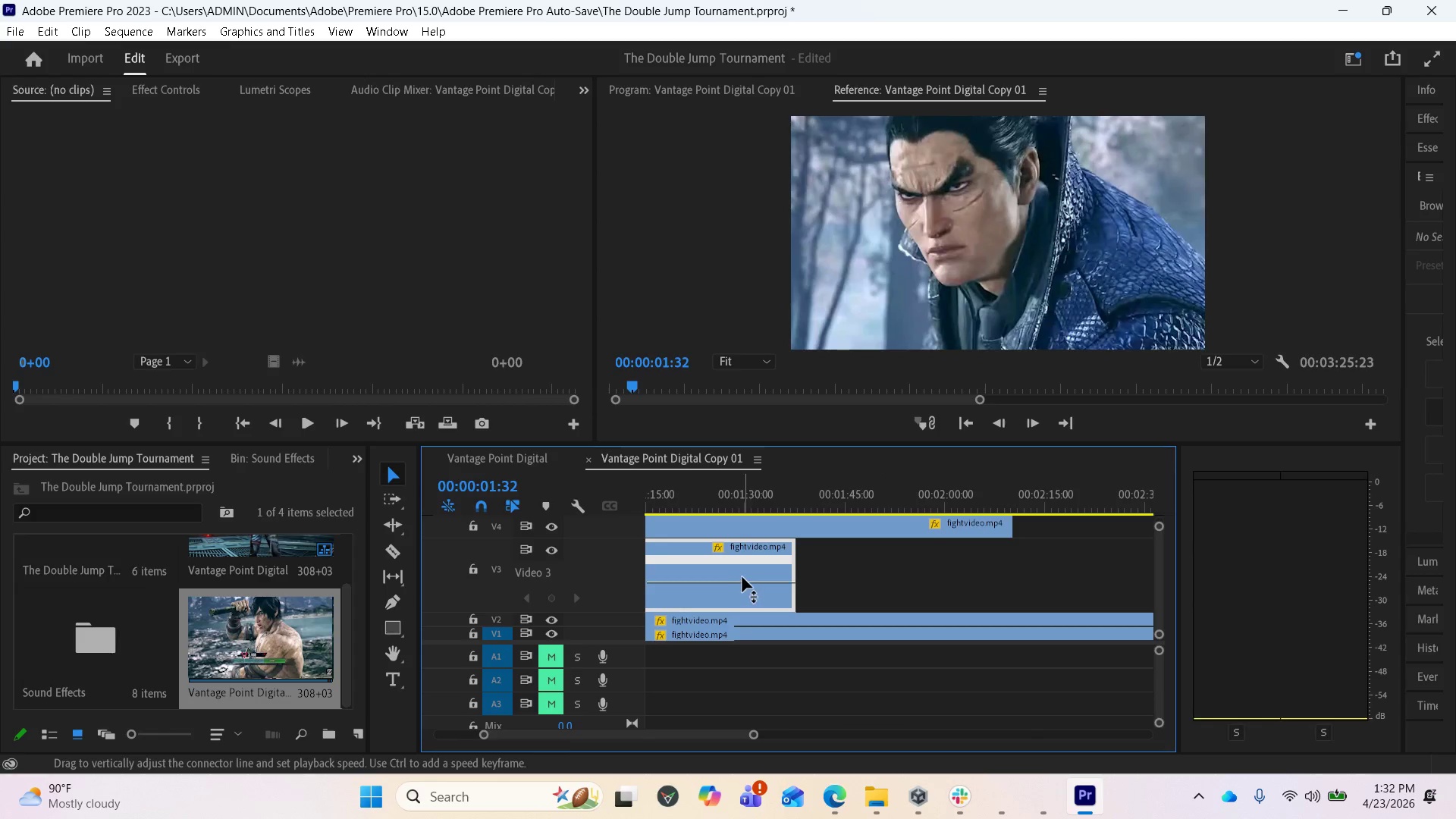 
left_click_drag(start_coordinate=[741, 576], to_coordinate=[1063, 610])
 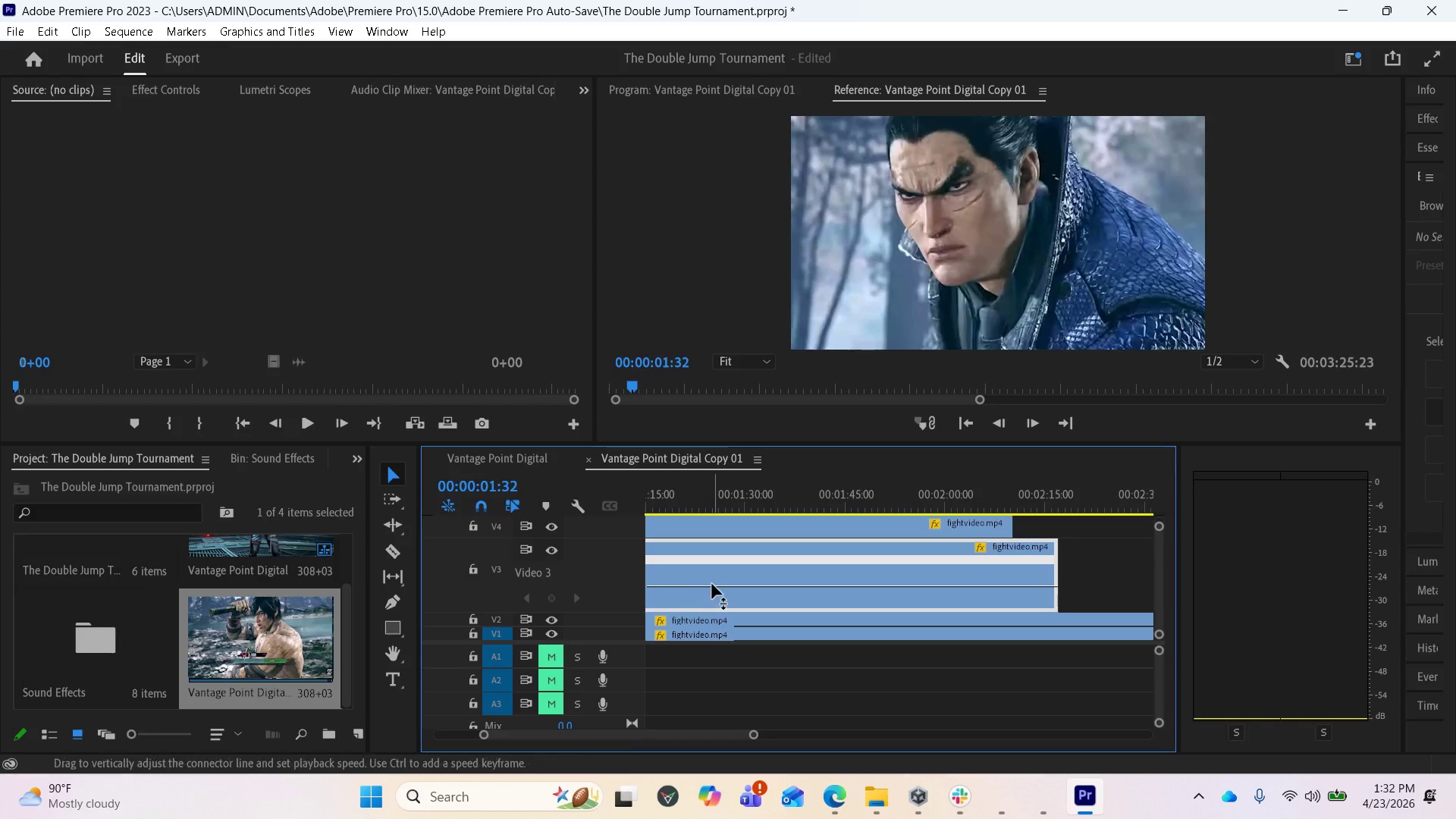 
left_click_drag(start_coordinate=[712, 575], to_coordinate=[912, 595])
 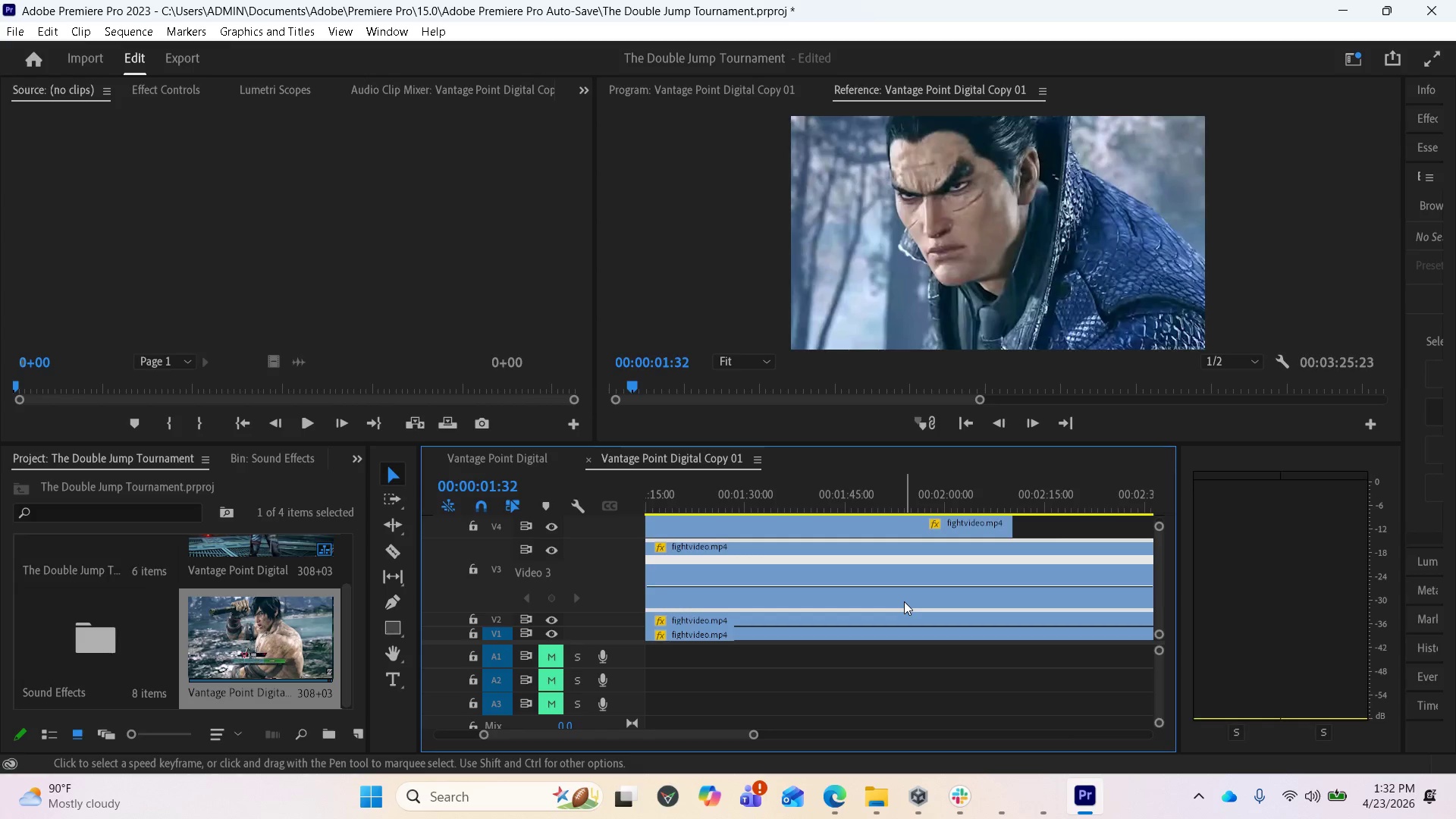 
scroll: coordinate [905, 601], scroll_direction: up, amount: 10.0
 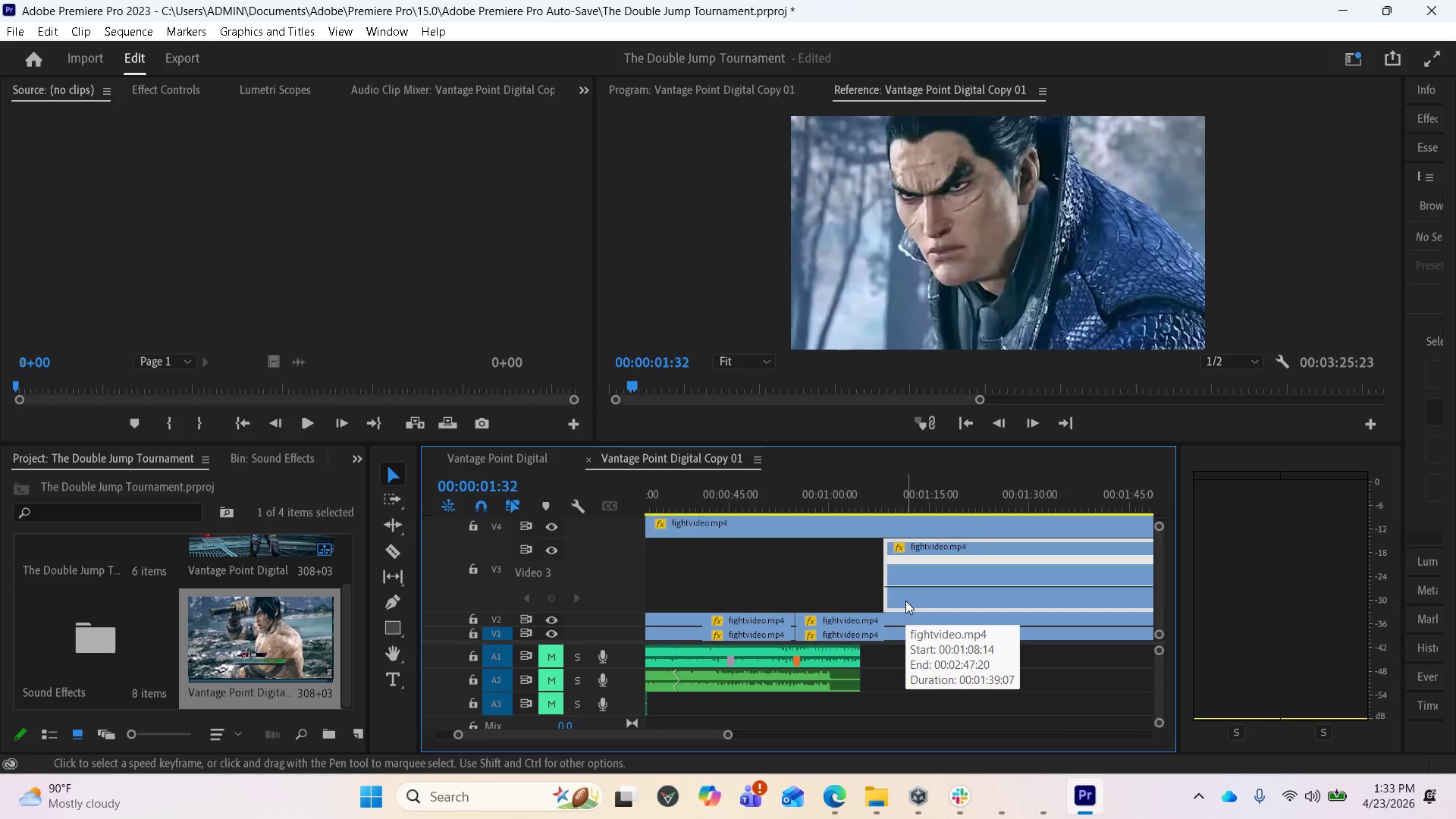 
scroll: coordinate [905, 599], scroll_direction: down, amount: 3.0
 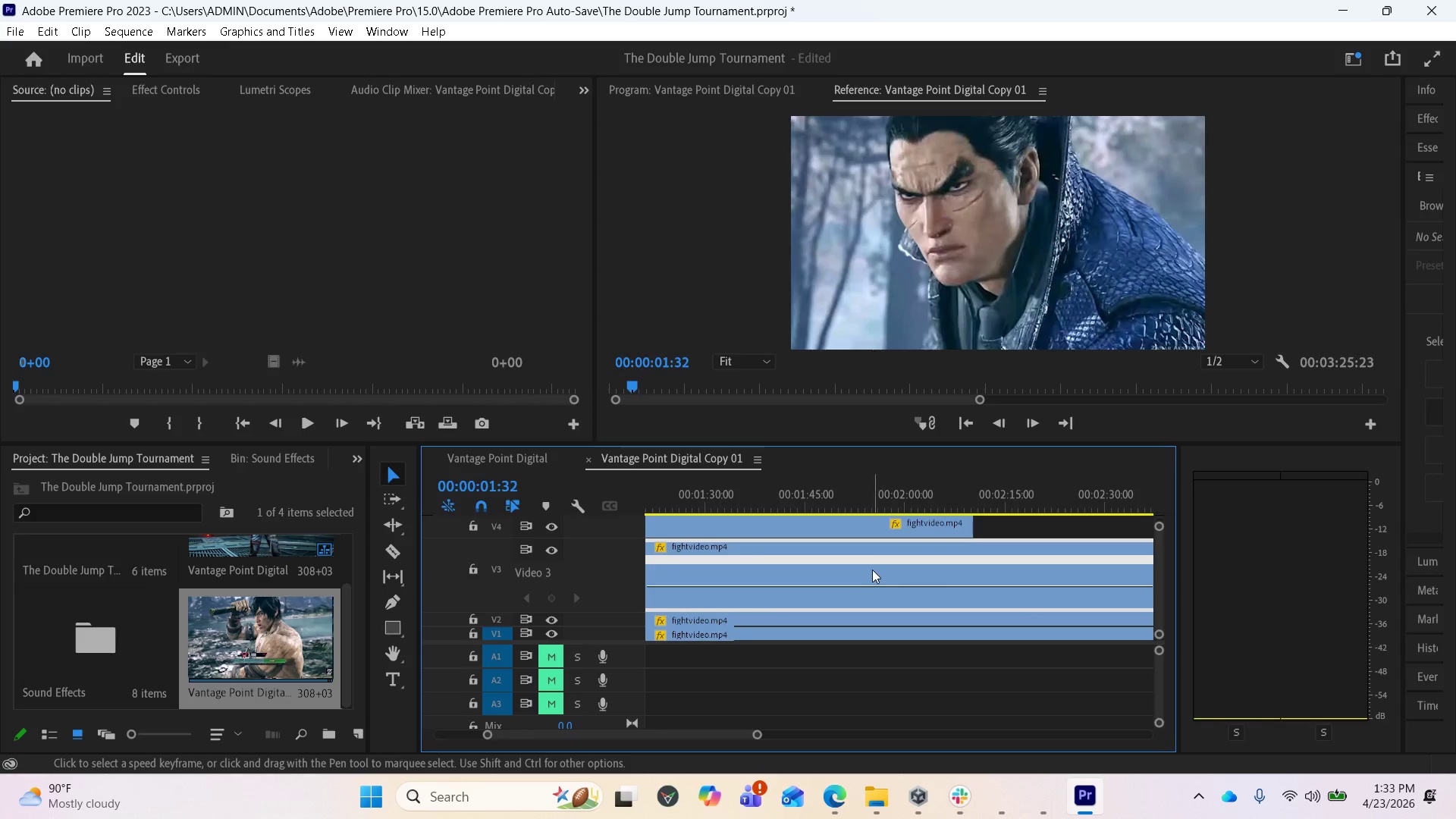 
left_click_drag(start_coordinate=[870, 566], to_coordinate=[1140, 567])
 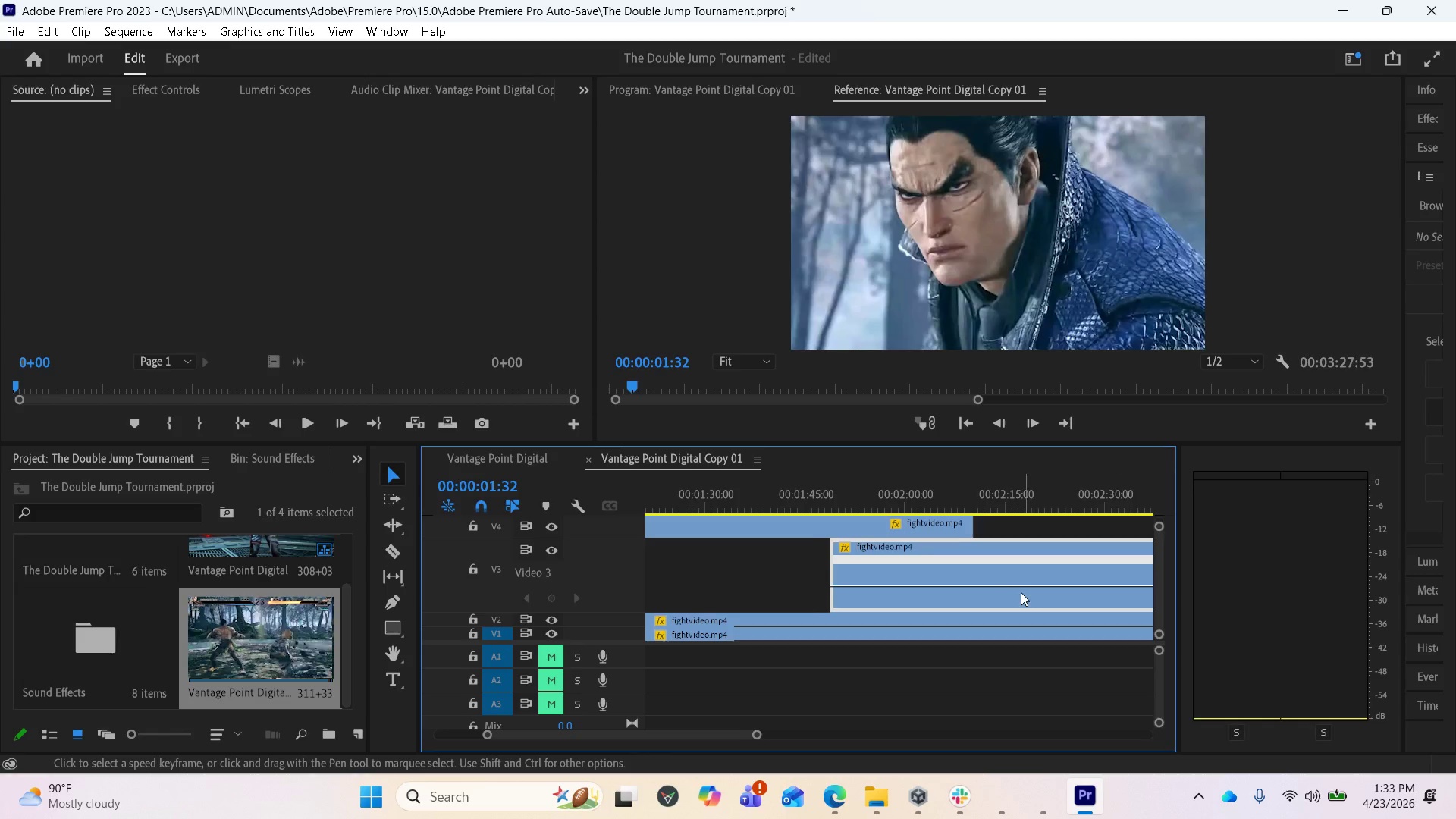 
scroll: coordinate [1018, 592], scroll_direction: down, amount: 3.0
 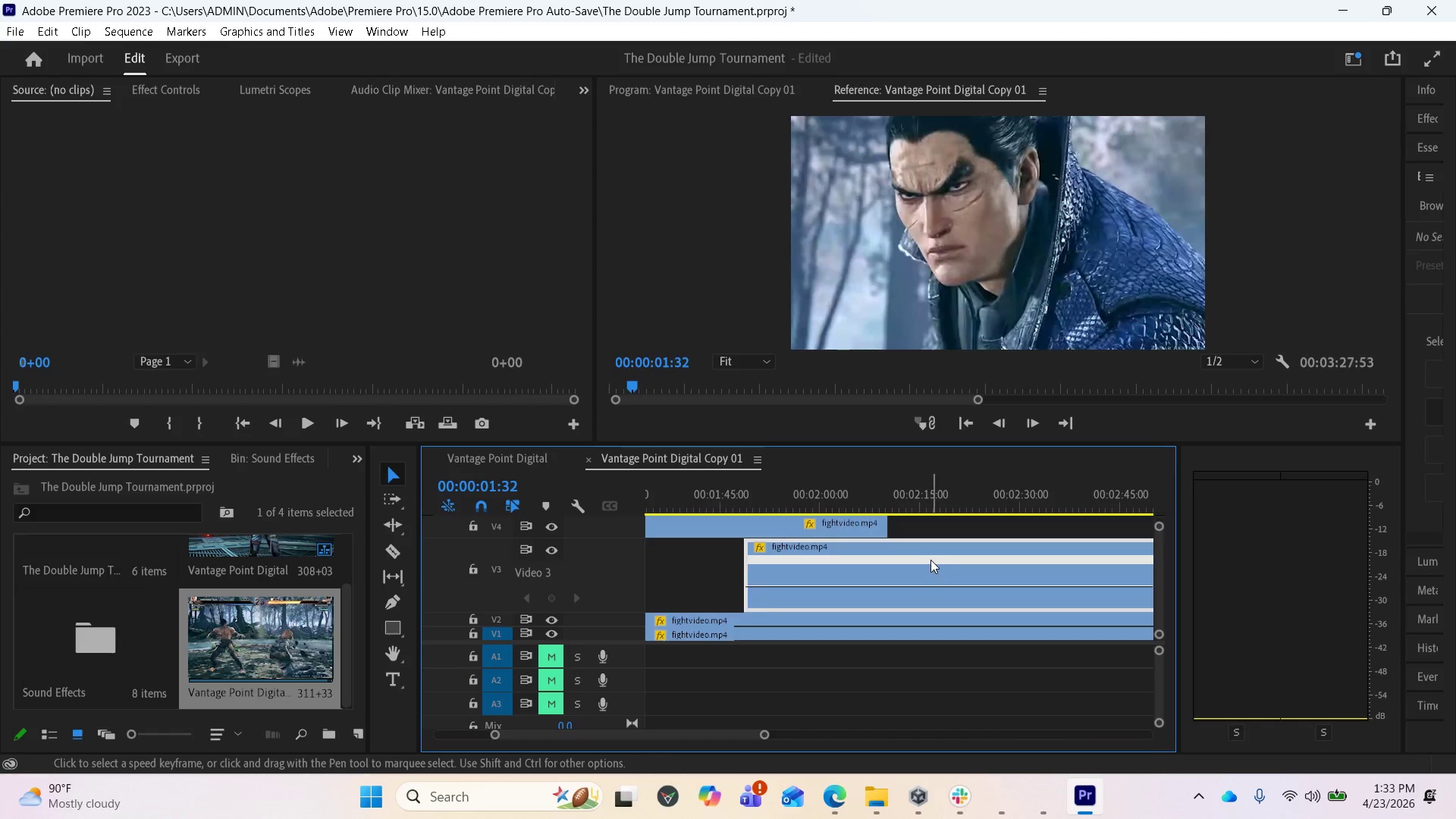 
left_click_drag(start_coordinate=[930, 560], to_coordinate=[1019, 560])
 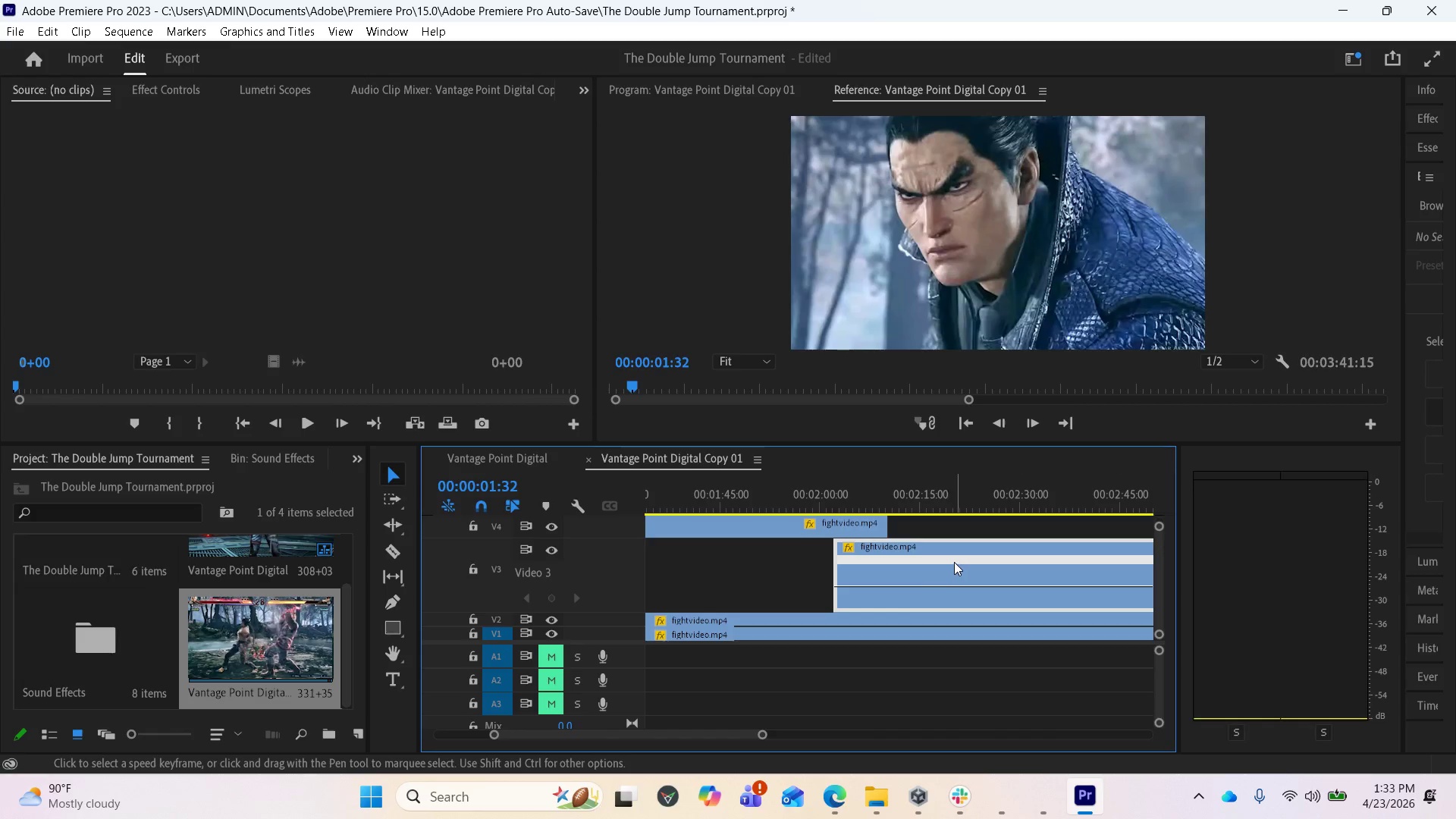 
left_click_drag(start_coordinate=[952, 561], to_coordinate=[1016, 560])
 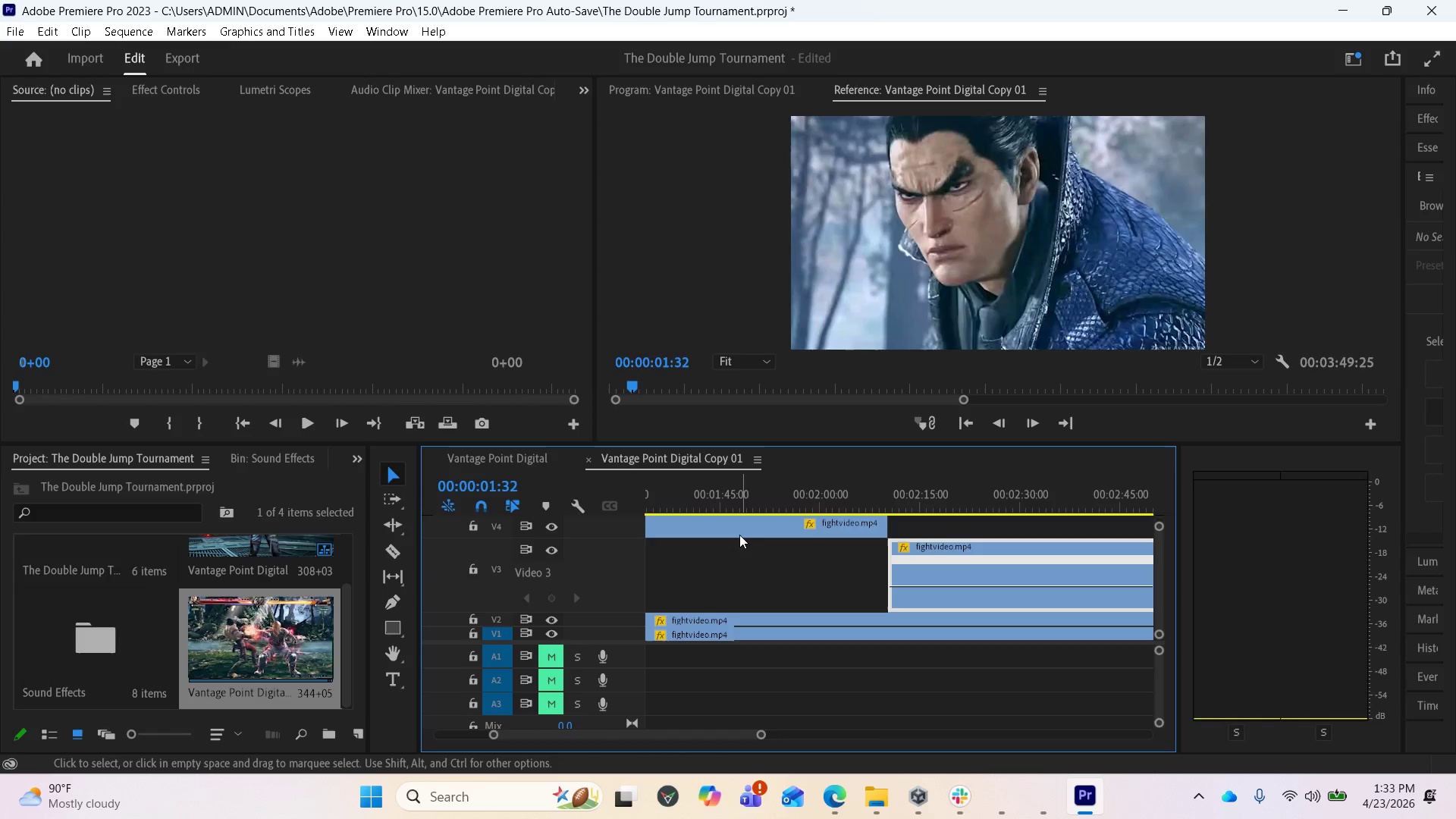 
left_click_drag(start_coordinate=[737, 533], to_coordinate=[736, 564])
 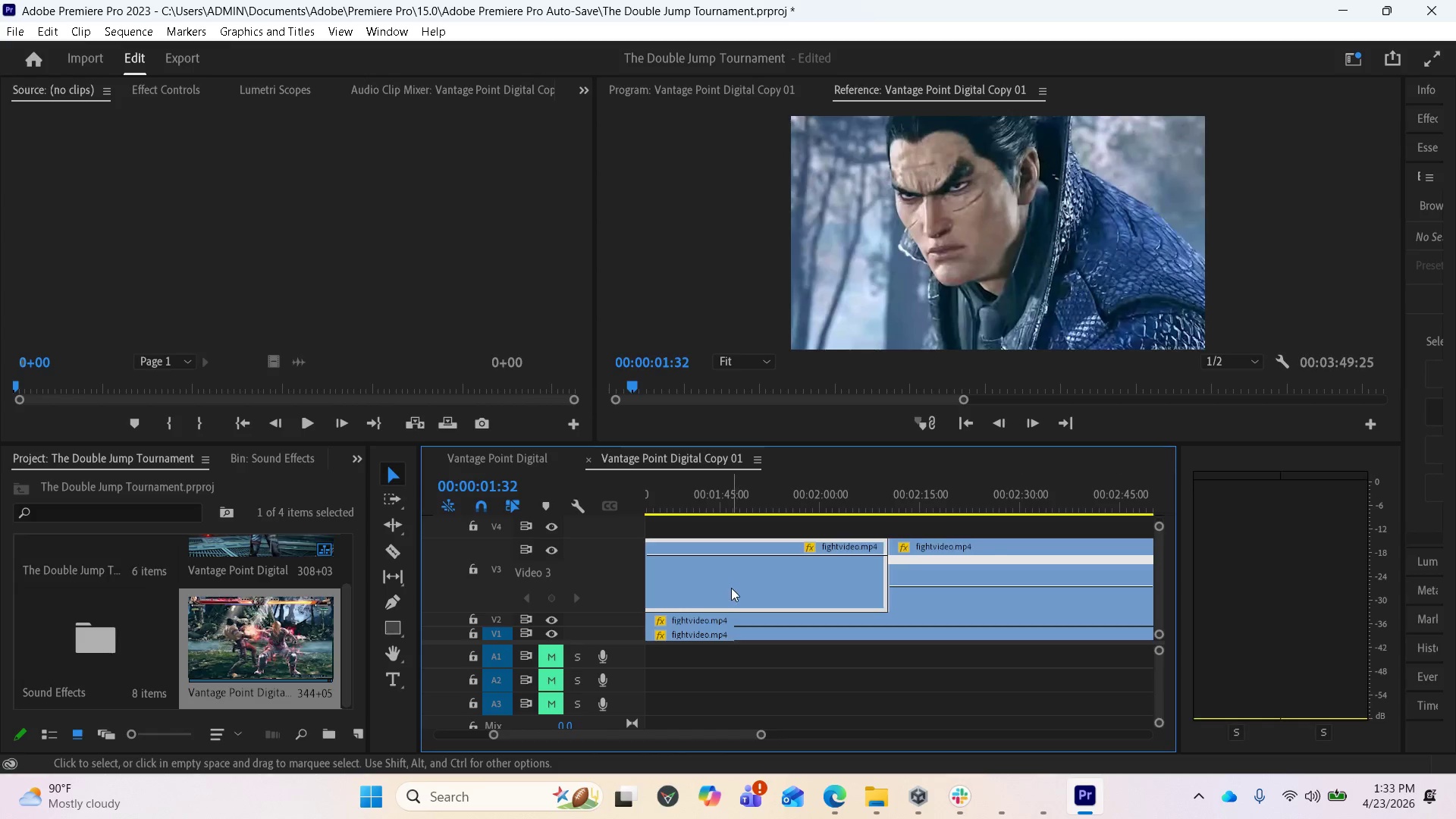 
scroll: coordinate [728, 587], scroll_direction: up, amount: 30.0
 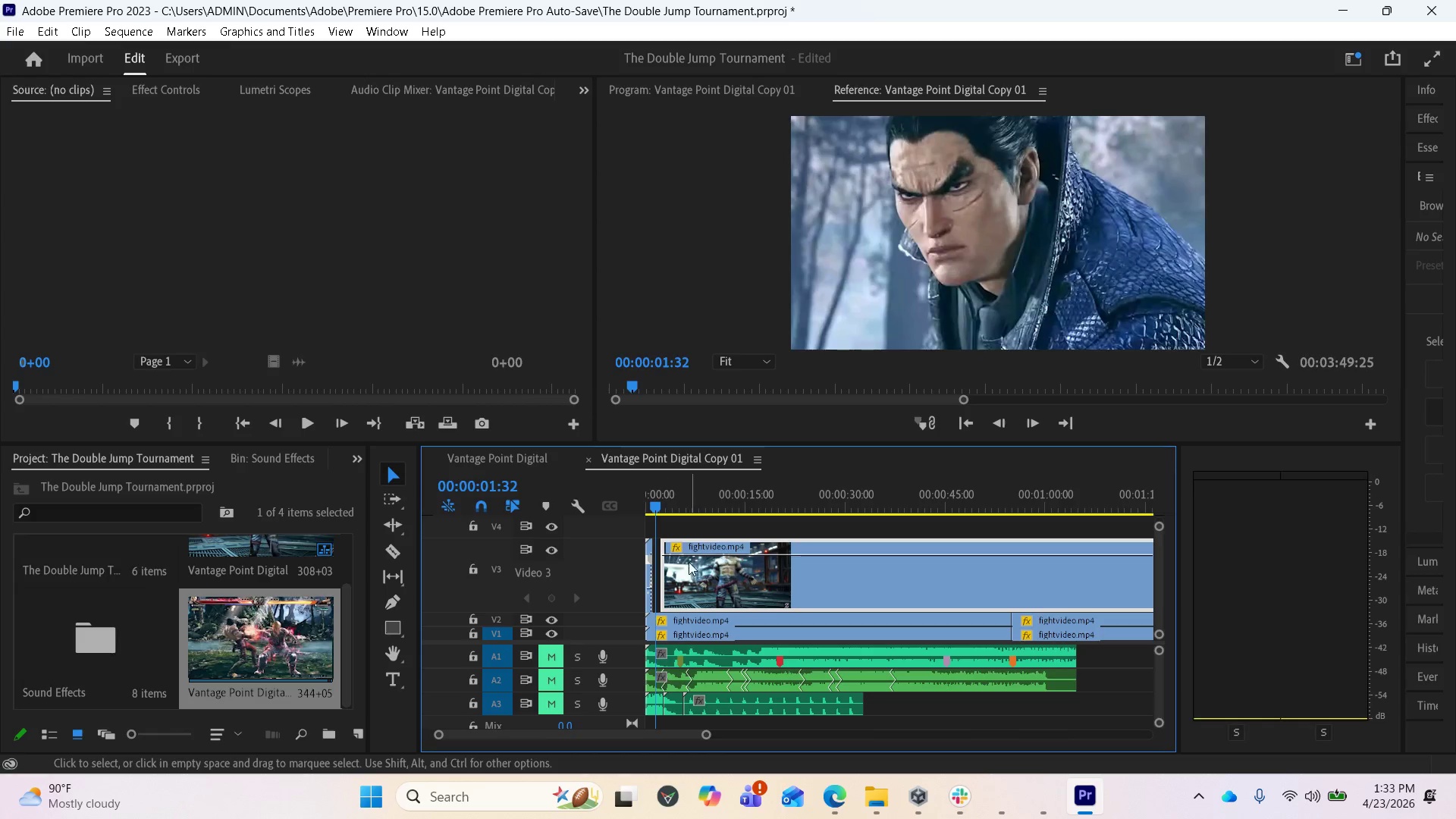 
left_click_drag(start_coordinate=[675, 730], to_coordinate=[664, 738])
 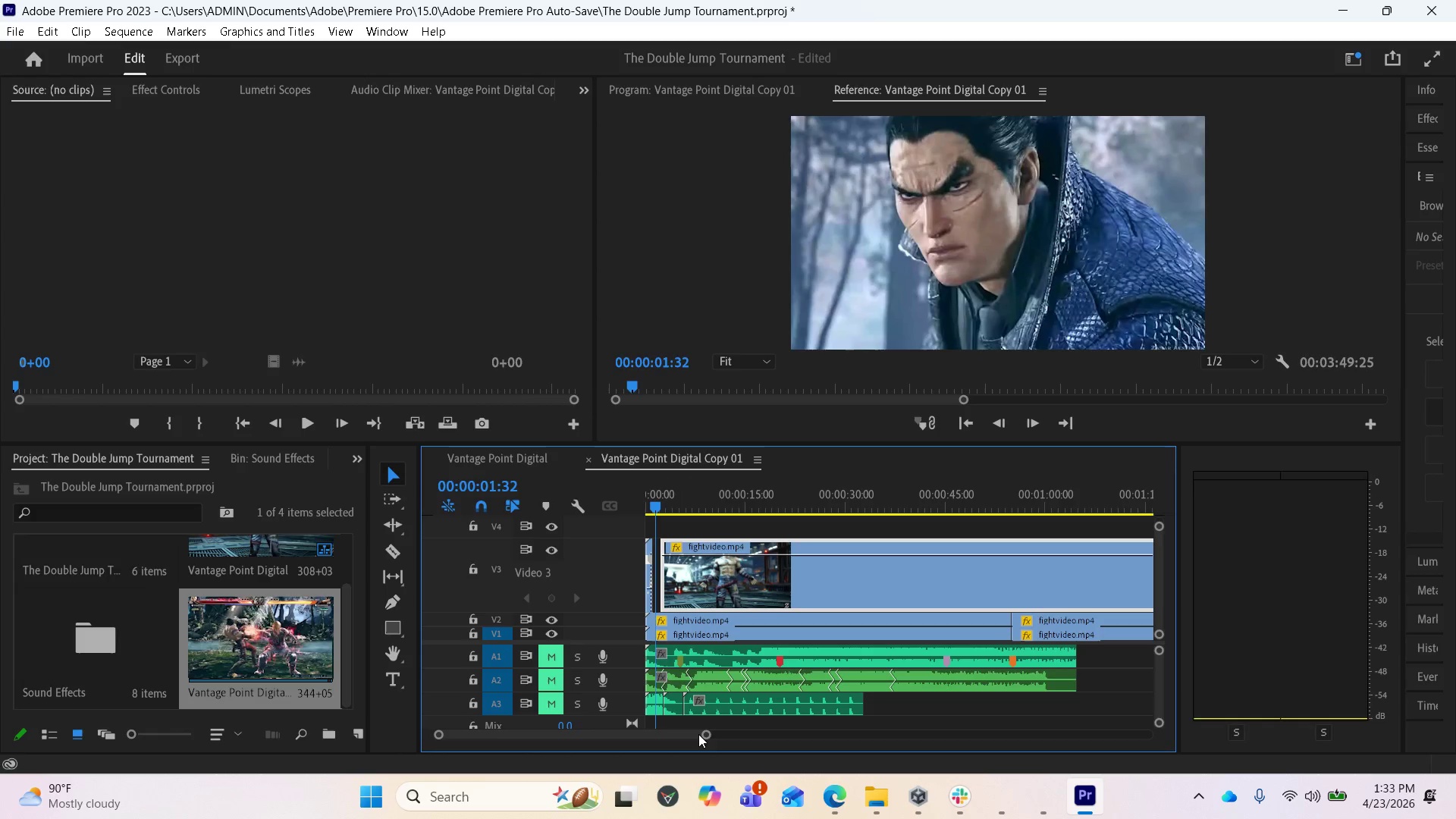 
left_click_drag(start_coordinate=[698, 734], to_coordinate=[716, 728])
 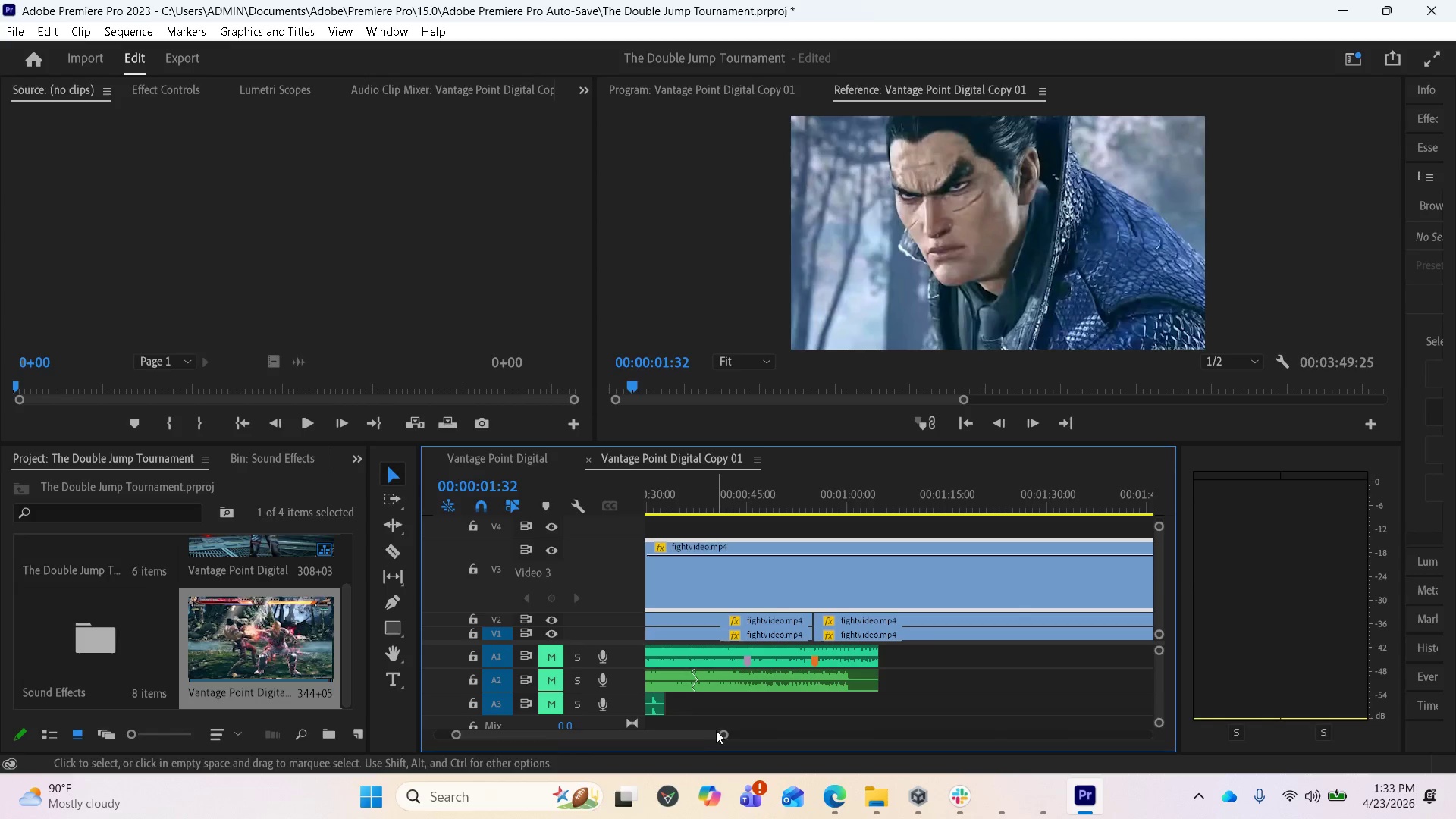 
left_click_drag(start_coordinate=[717, 735], to_coordinate=[669, 738])
 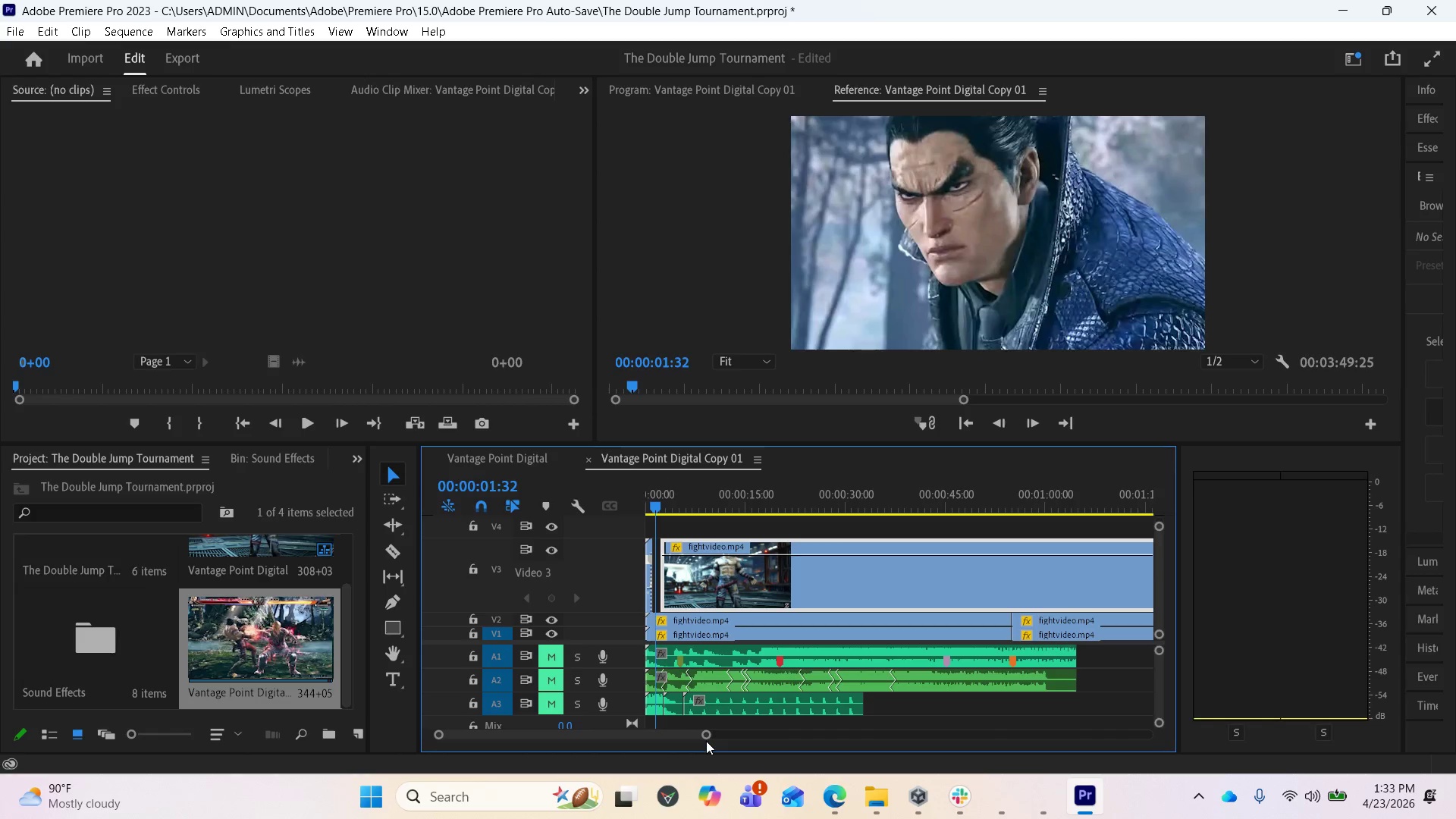 
left_click_drag(start_coordinate=[705, 735], to_coordinate=[646, 737])
 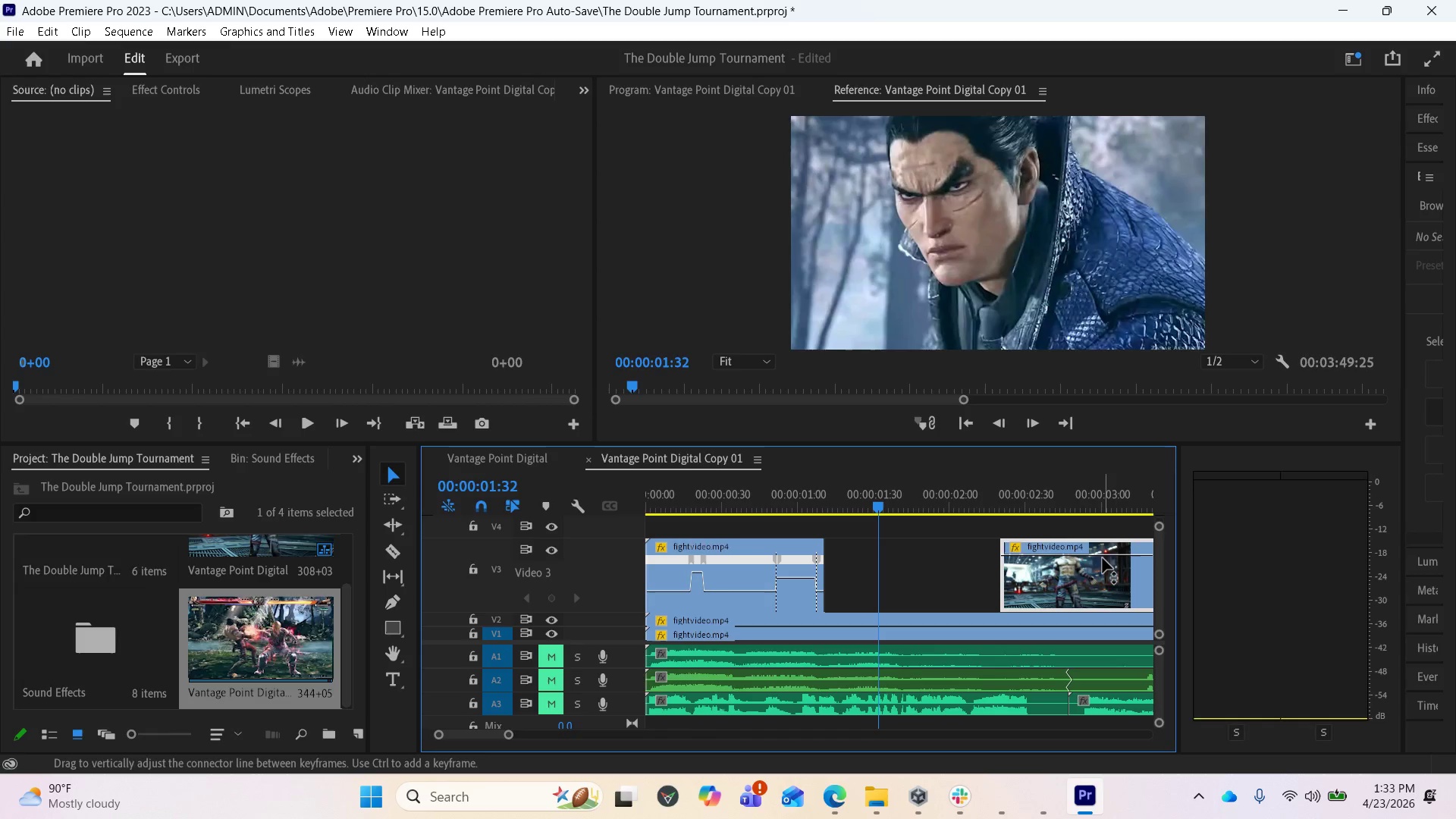 
left_click_drag(start_coordinate=[1103, 557], to_coordinate=[1103, 577])
 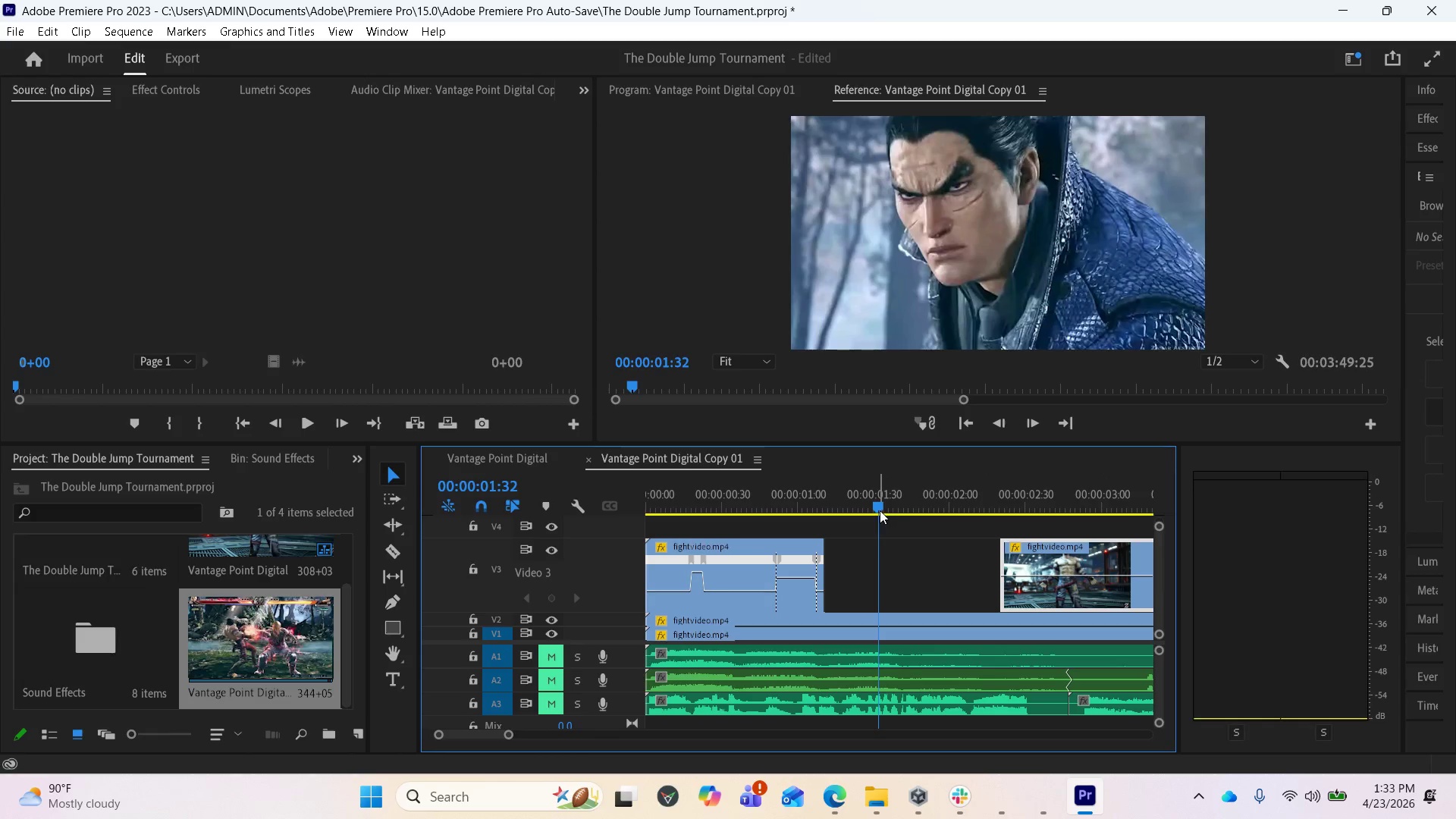 
left_click_drag(start_coordinate=[877, 507], to_coordinate=[845, 483])
 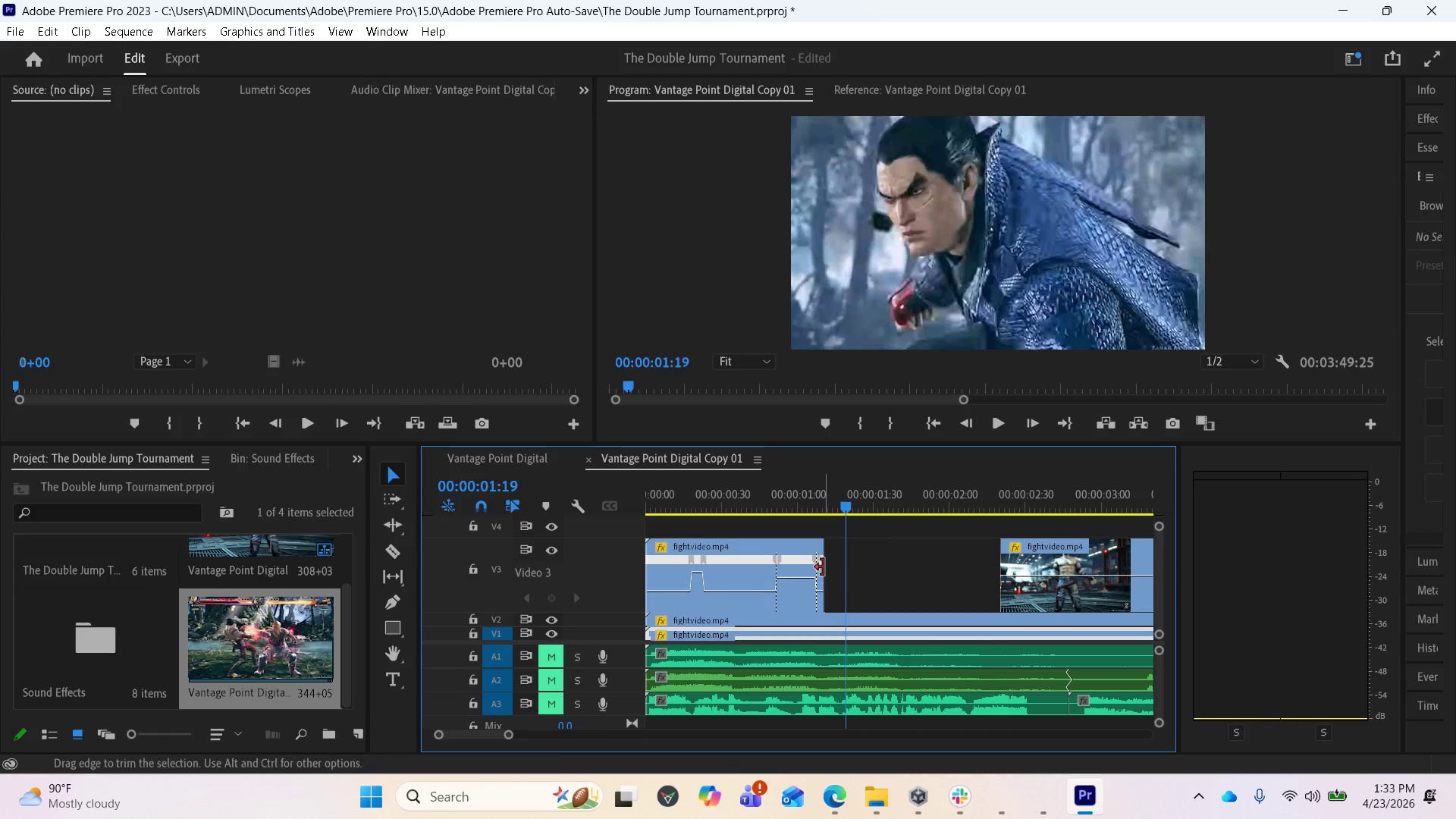 
left_click_drag(start_coordinate=[823, 567], to_coordinate=[960, 599])
 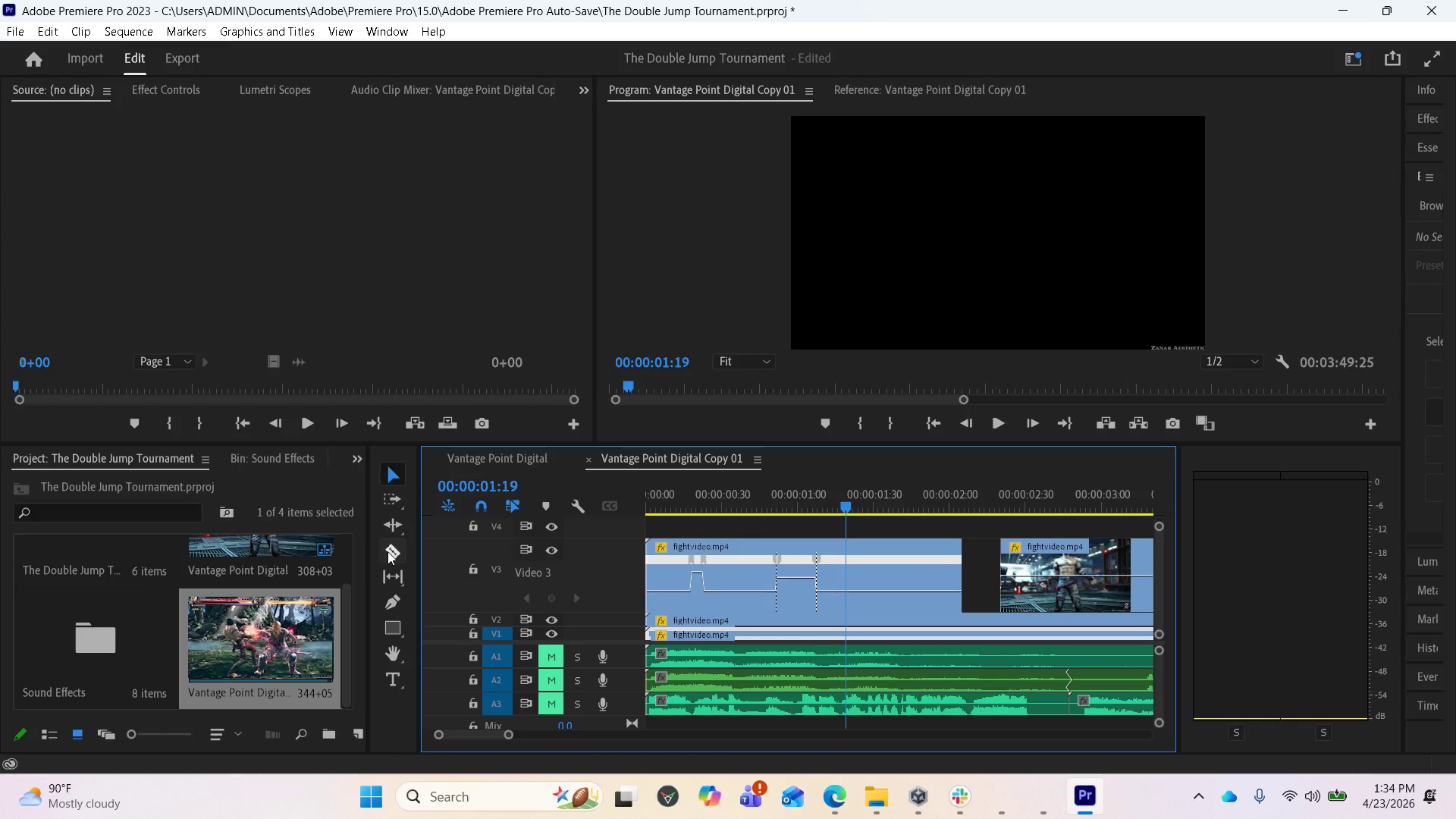 
wait(7.47)
 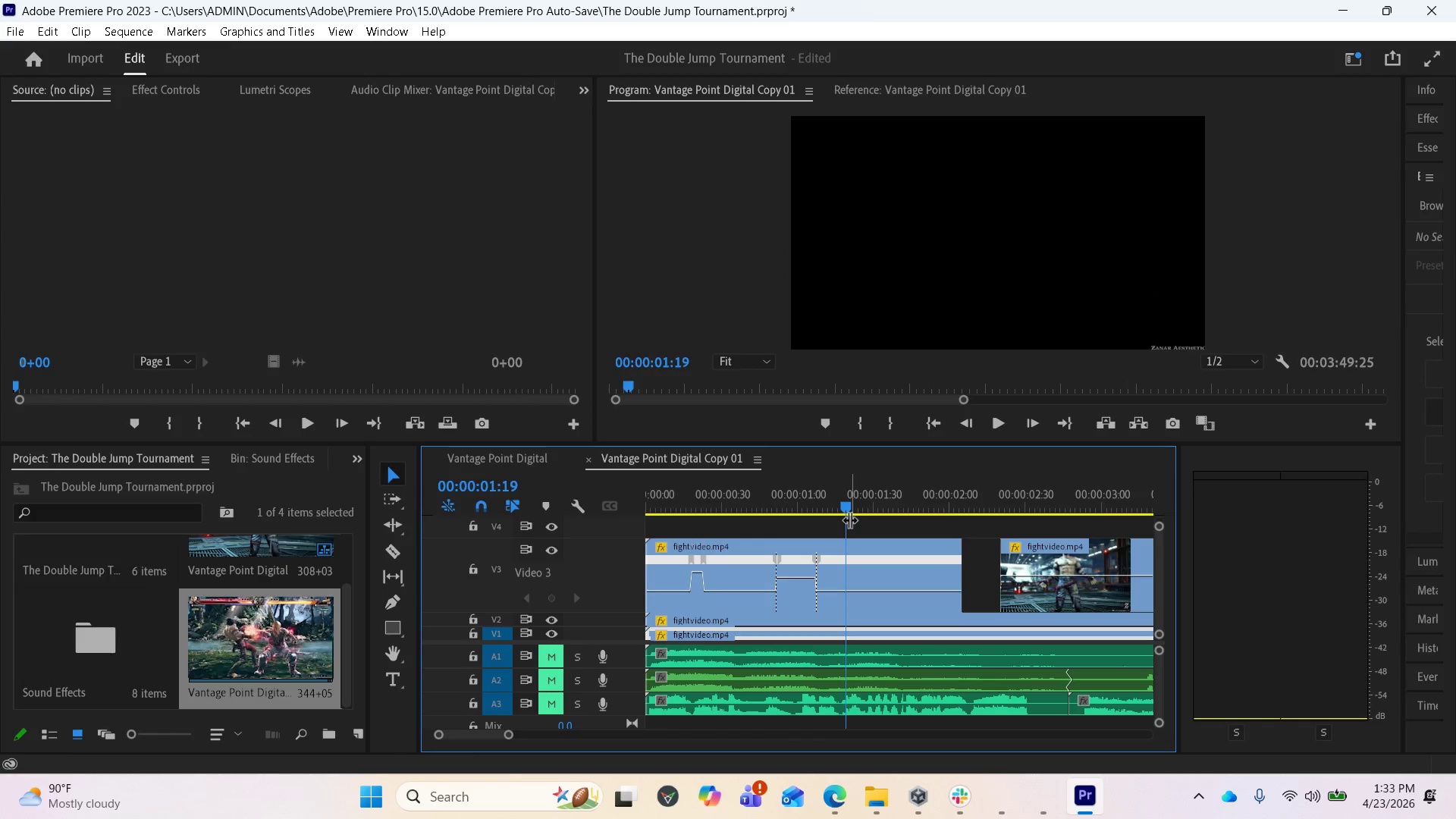 
left_click([849, 576])
 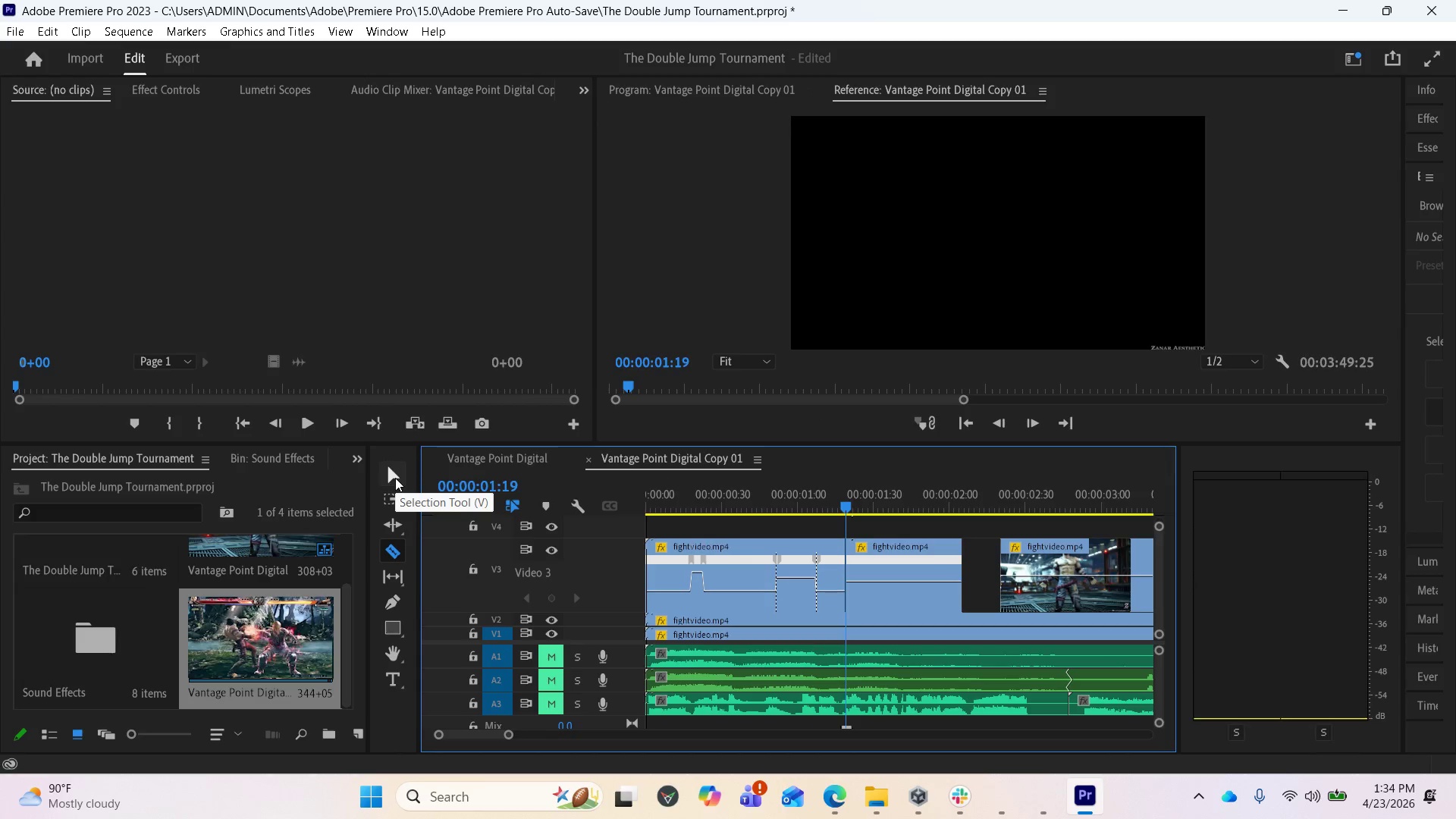 
left_click([395, 478])
 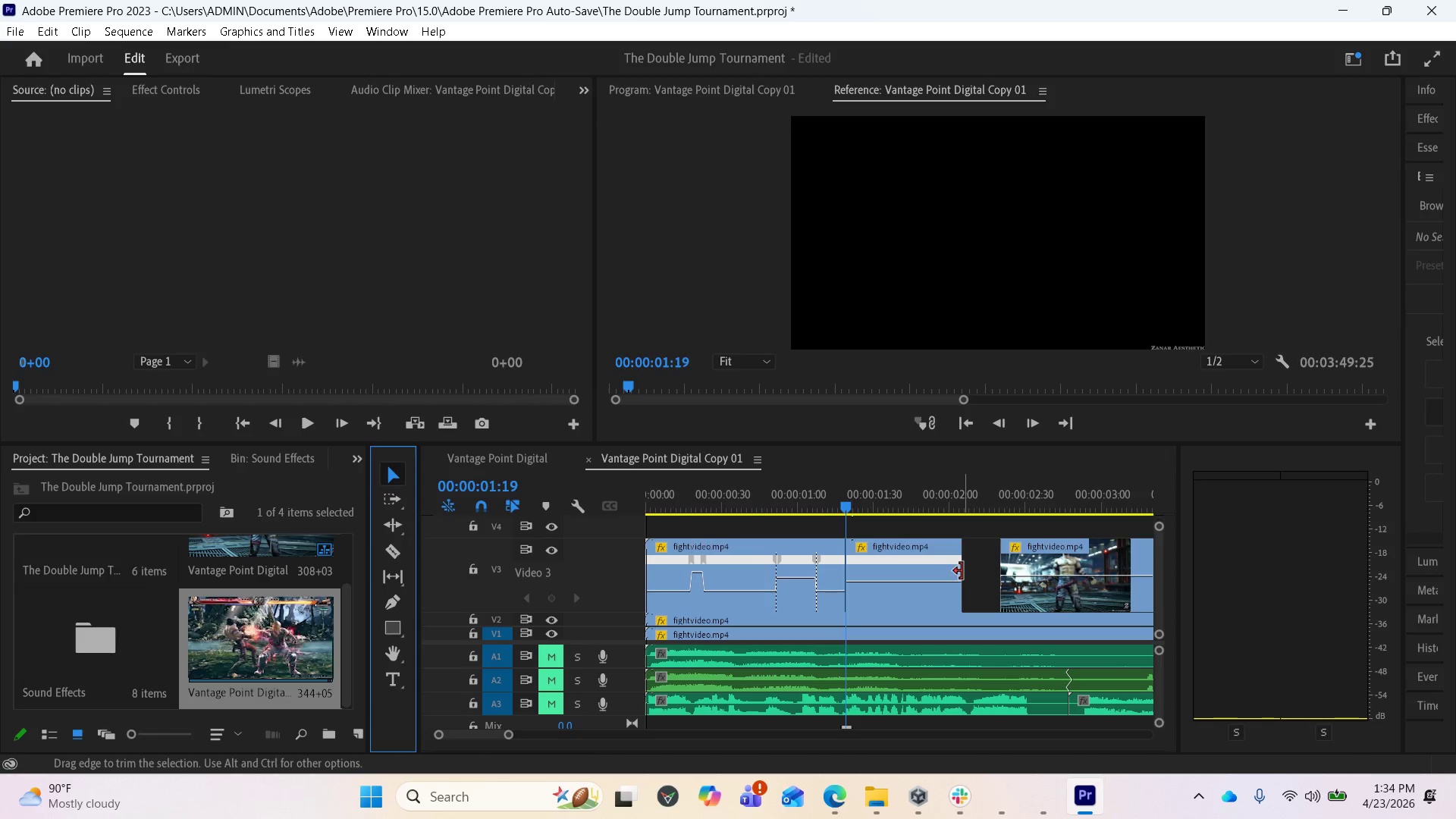 
left_click_drag(start_coordinate=[962, 570], to_coordinate=[951, 571])
 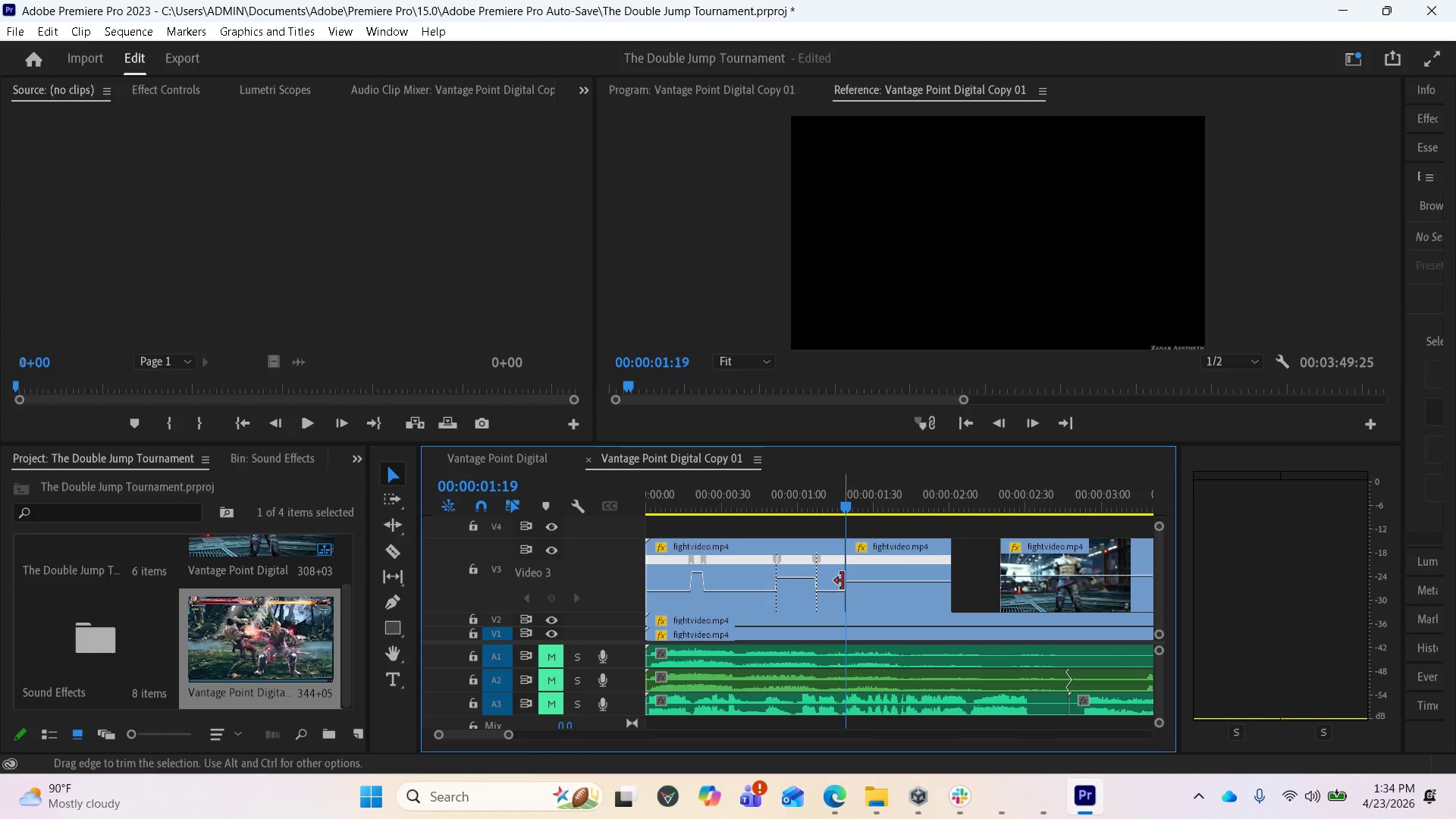 
left_click_drag(start_coordinate=[848, 579], to_coordinate=[864, 576])
 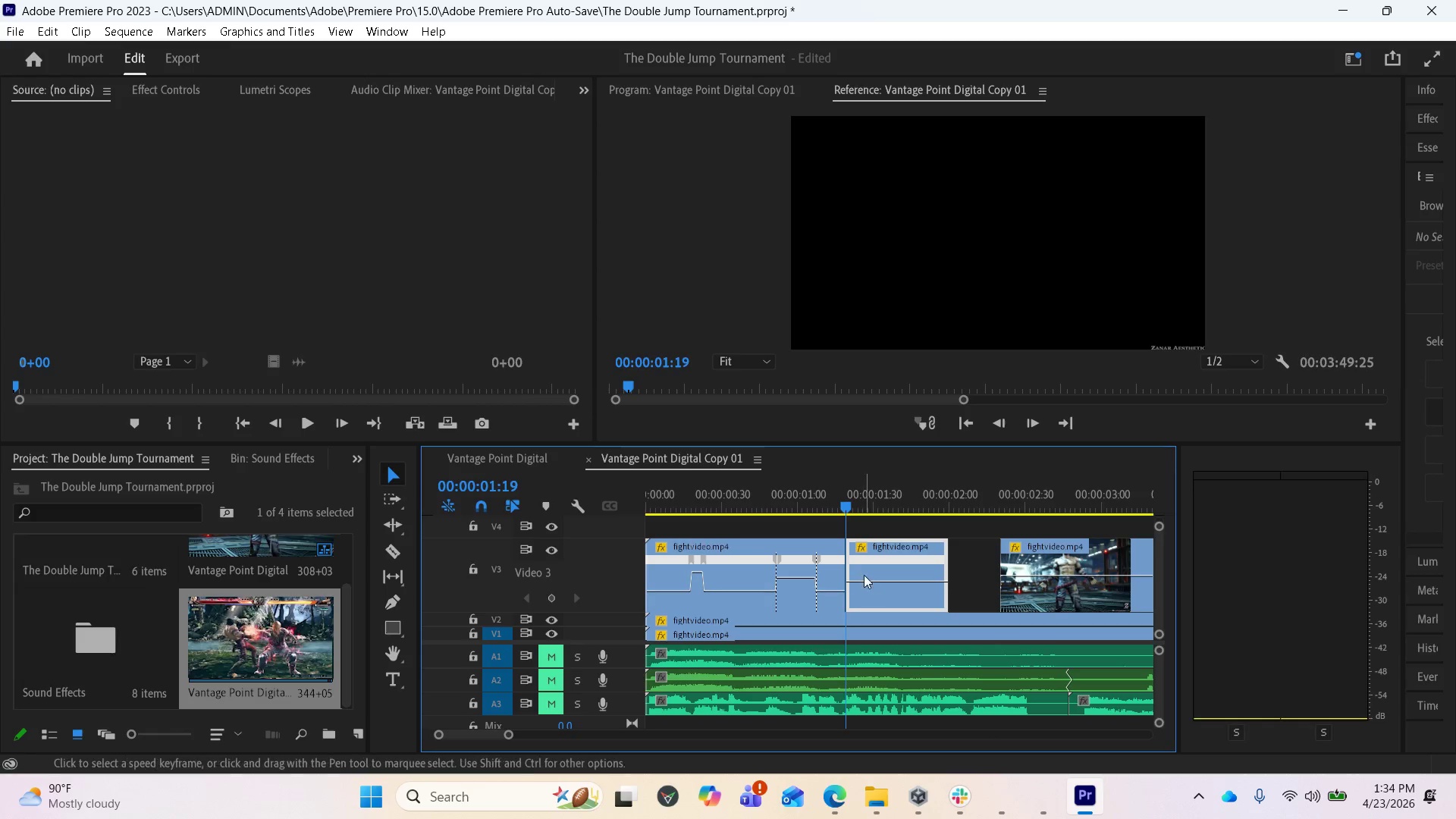 
left_click_drag(start_coordinate=[868, 575], to_coordinate=[901, 575])
 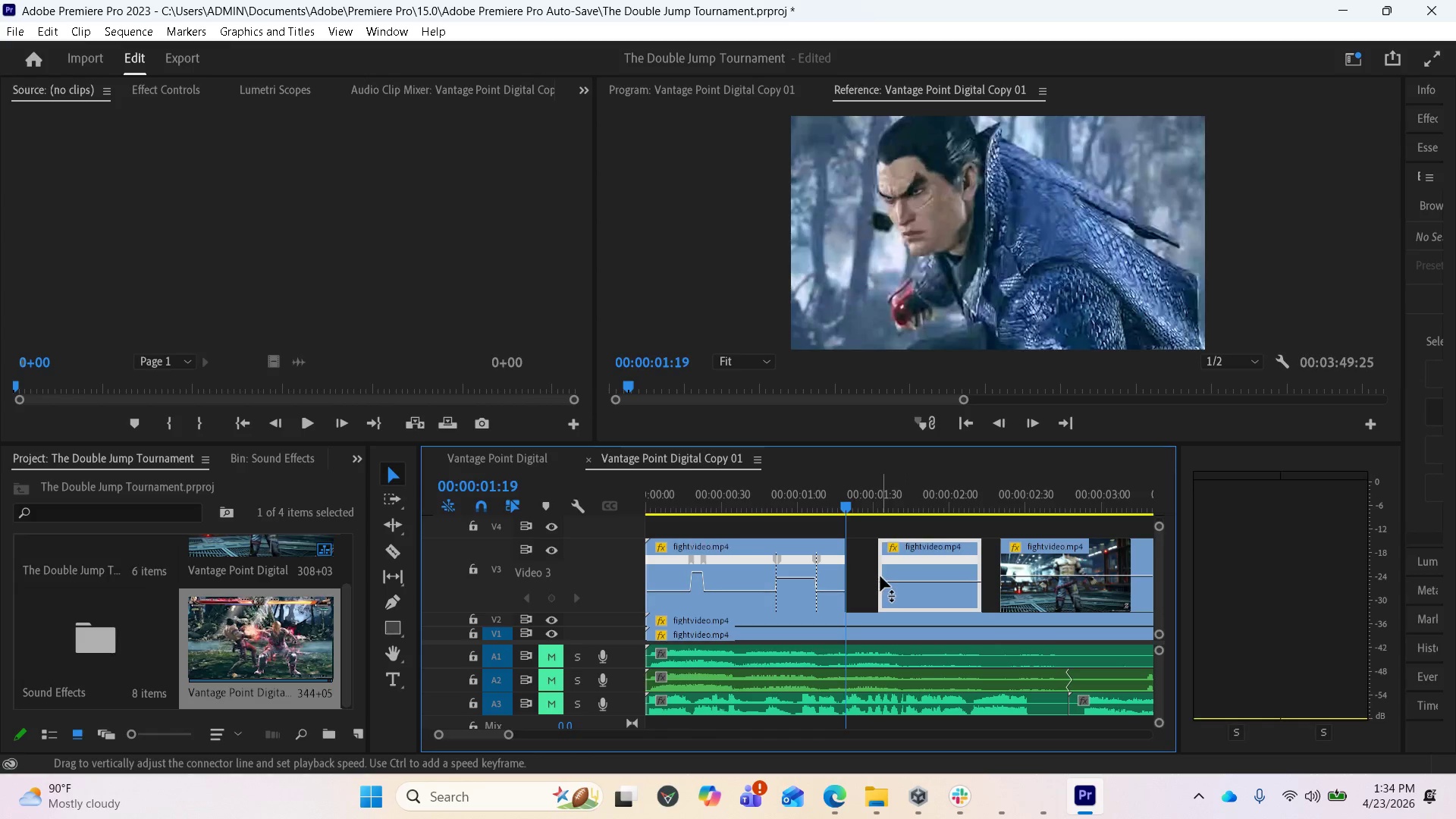 
left_click([880, 576])
 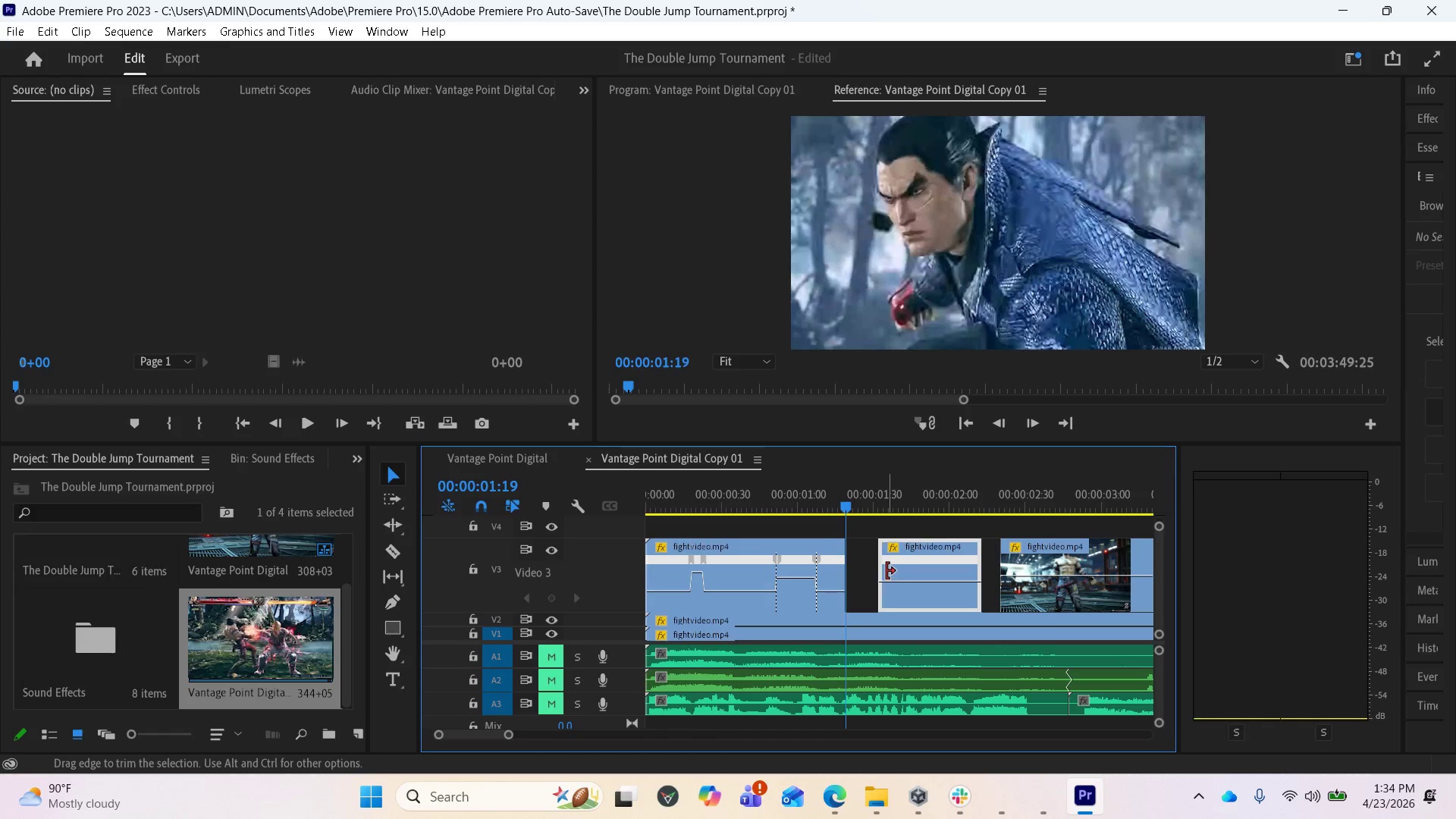 
left_click_drag(start_coordinate=[886, 571], to_coordinate=[959, 572])
 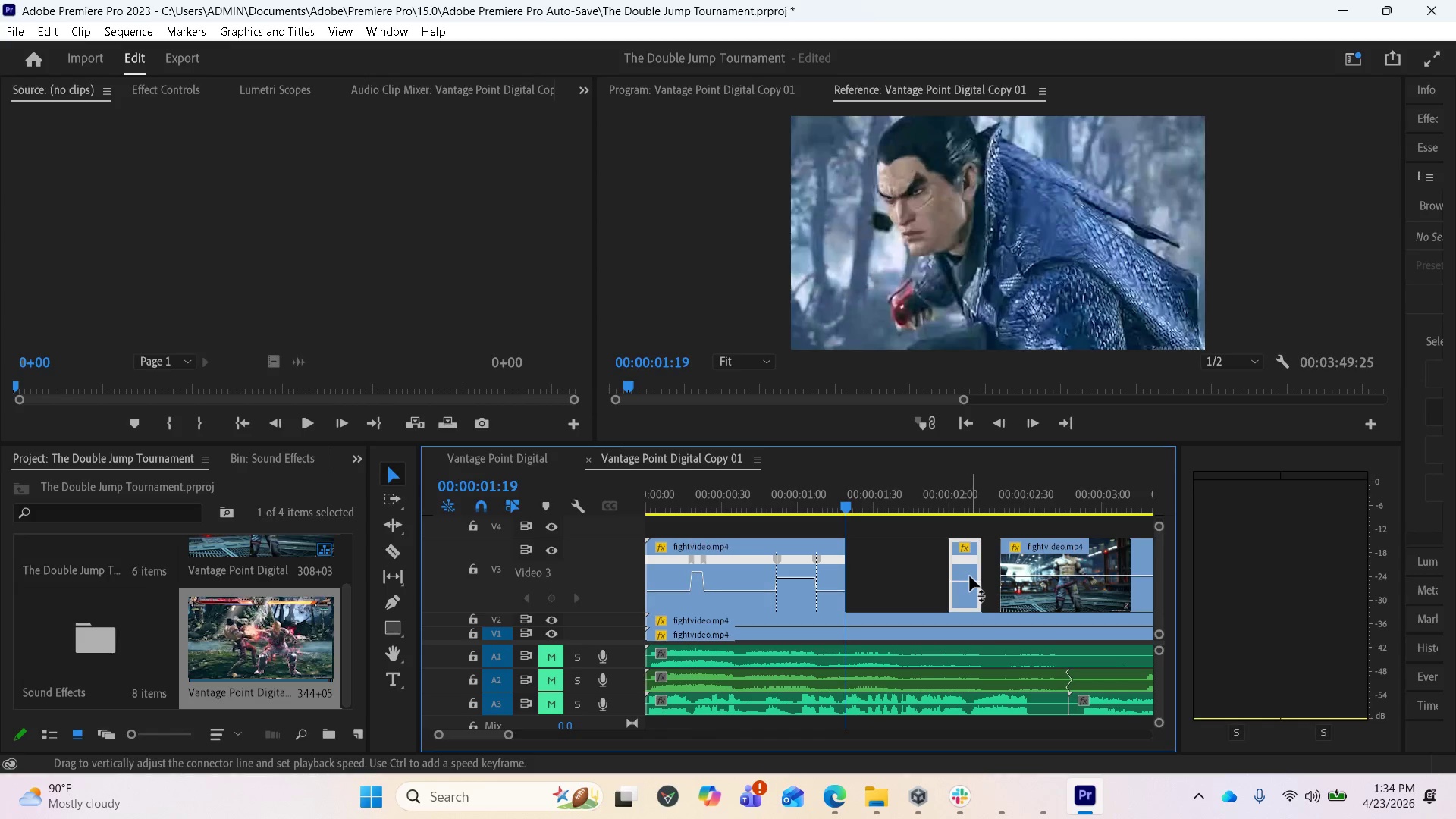 
left_click_drag(start_coordinate=[970, 576], to_coordinate=[893, 582])
 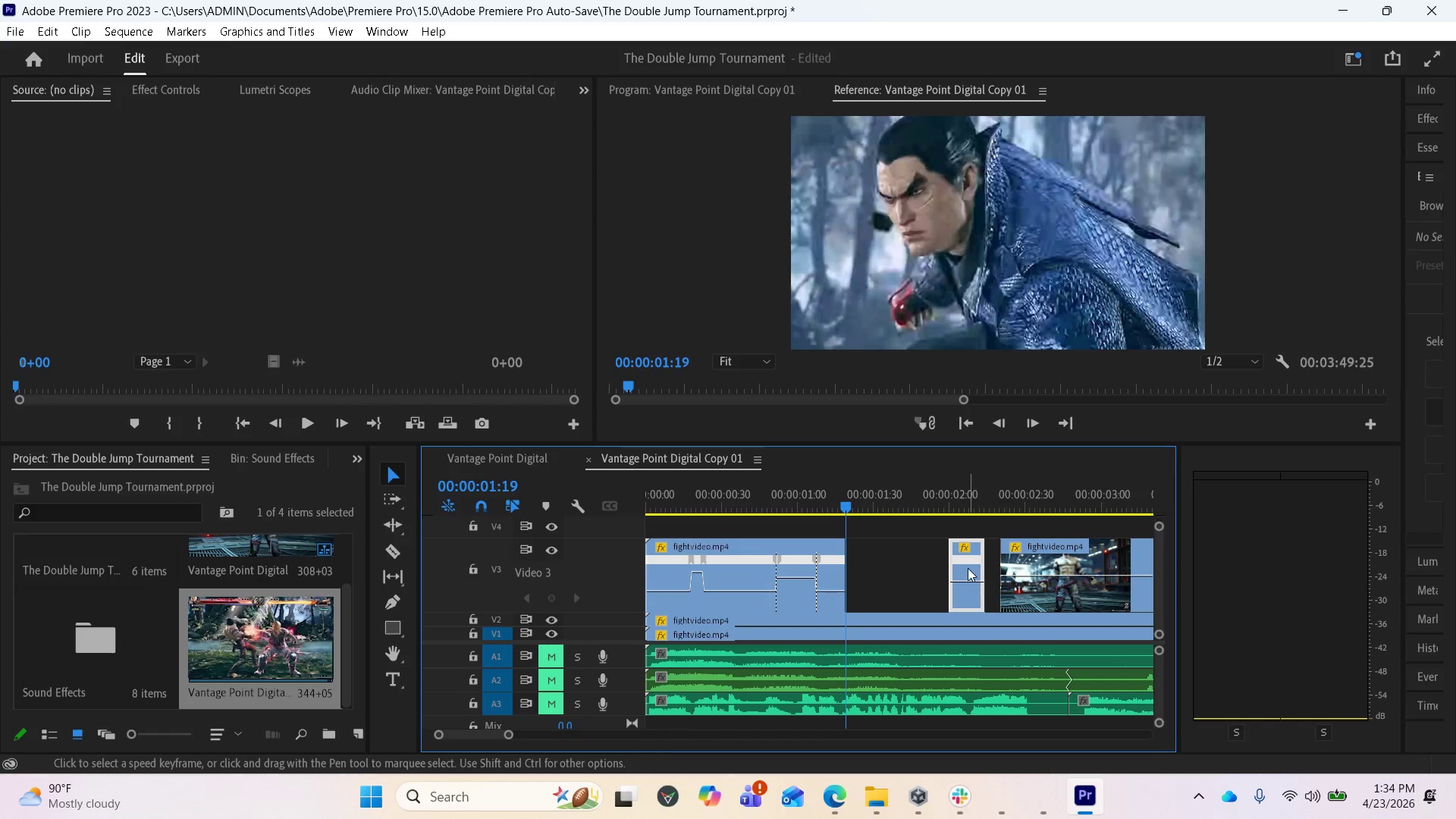 
left_click_drag(start_coordinate=[968, 567], to_coordinate=[868, 551])
 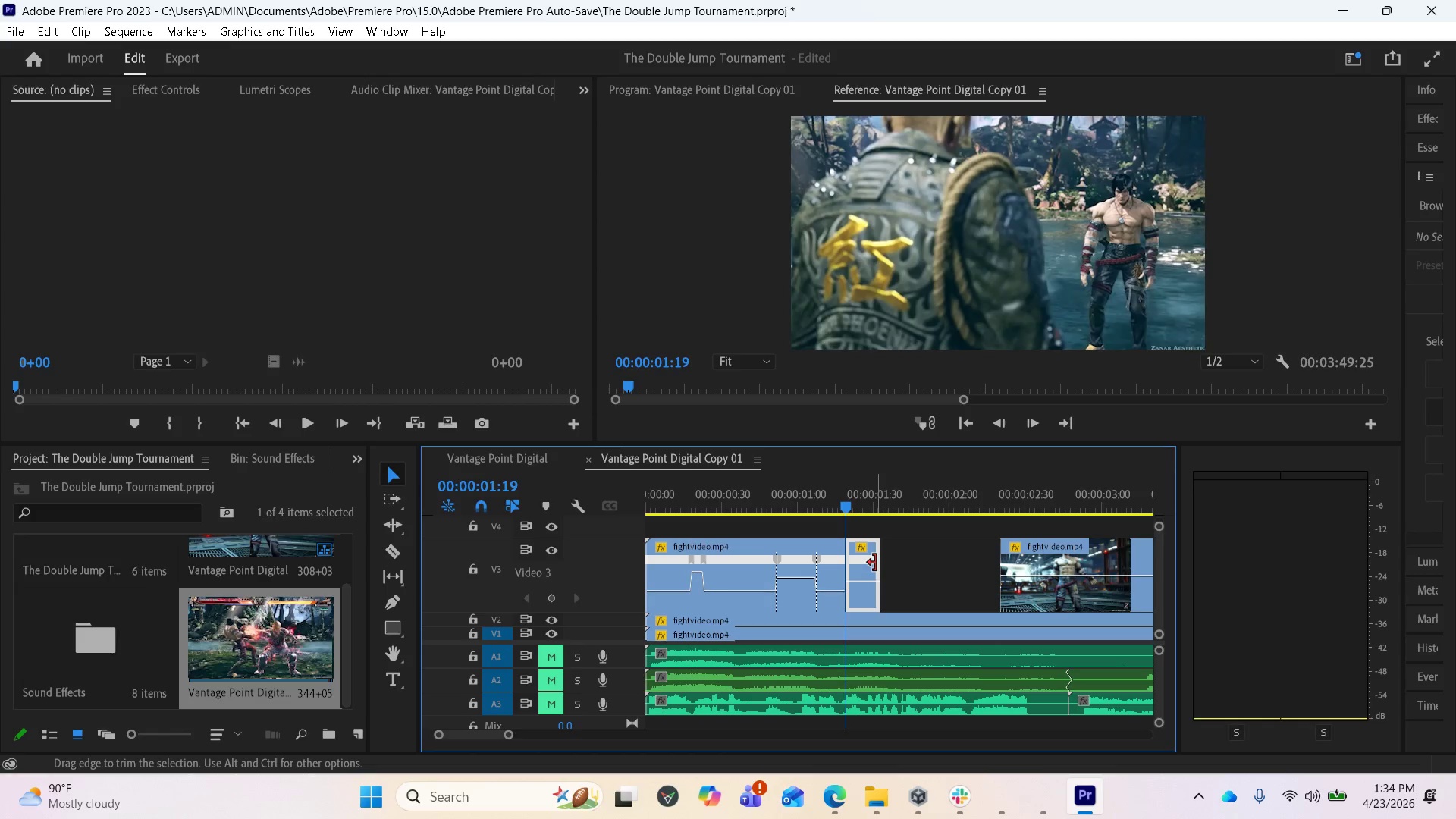 
left_click_drag(start_coordinate=[875, 563], to_coordinate=[968, 575])
 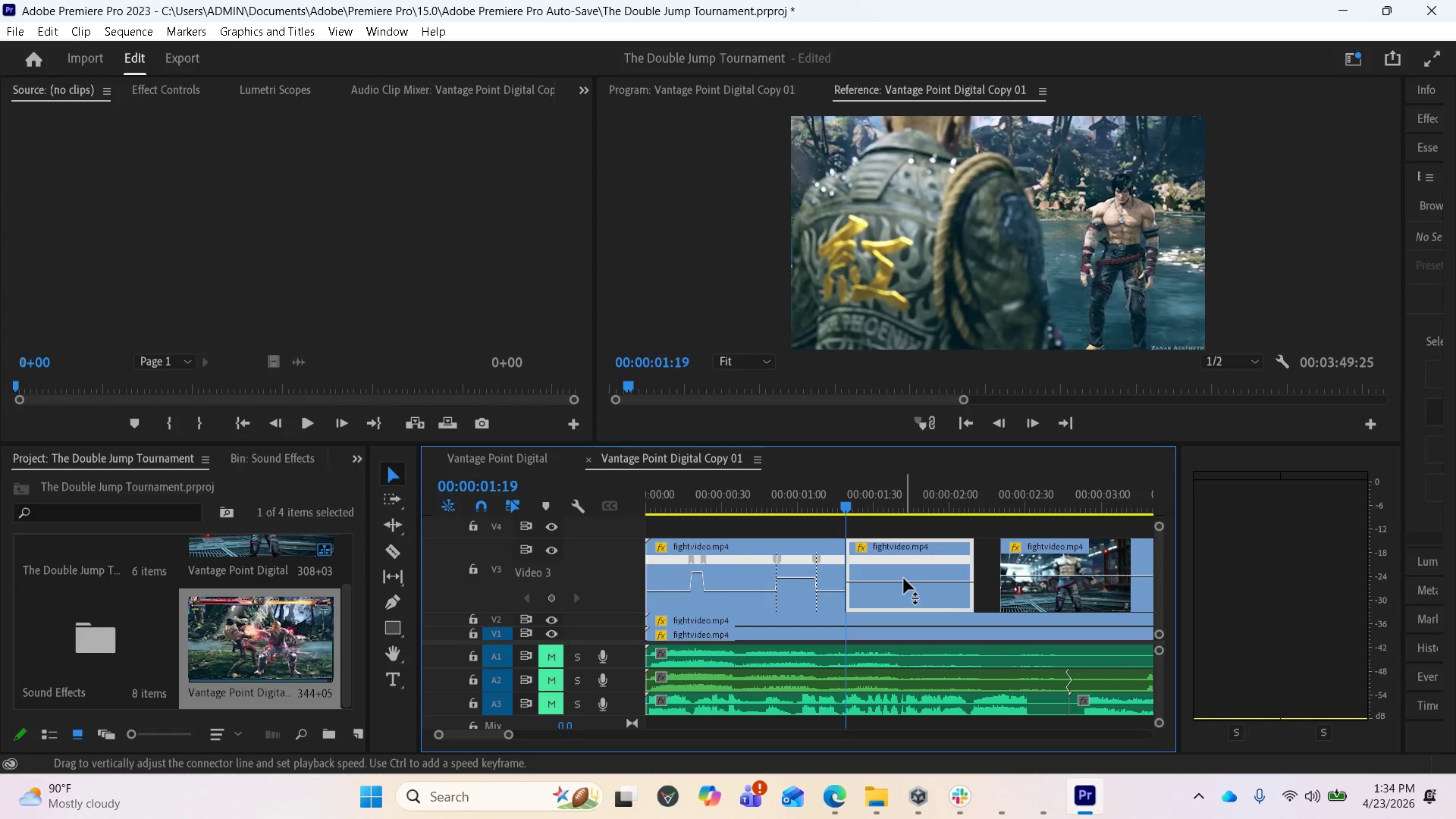 
left_click_drag(start_coordinate=[904, 579], to_coordinate=[922, 578])
 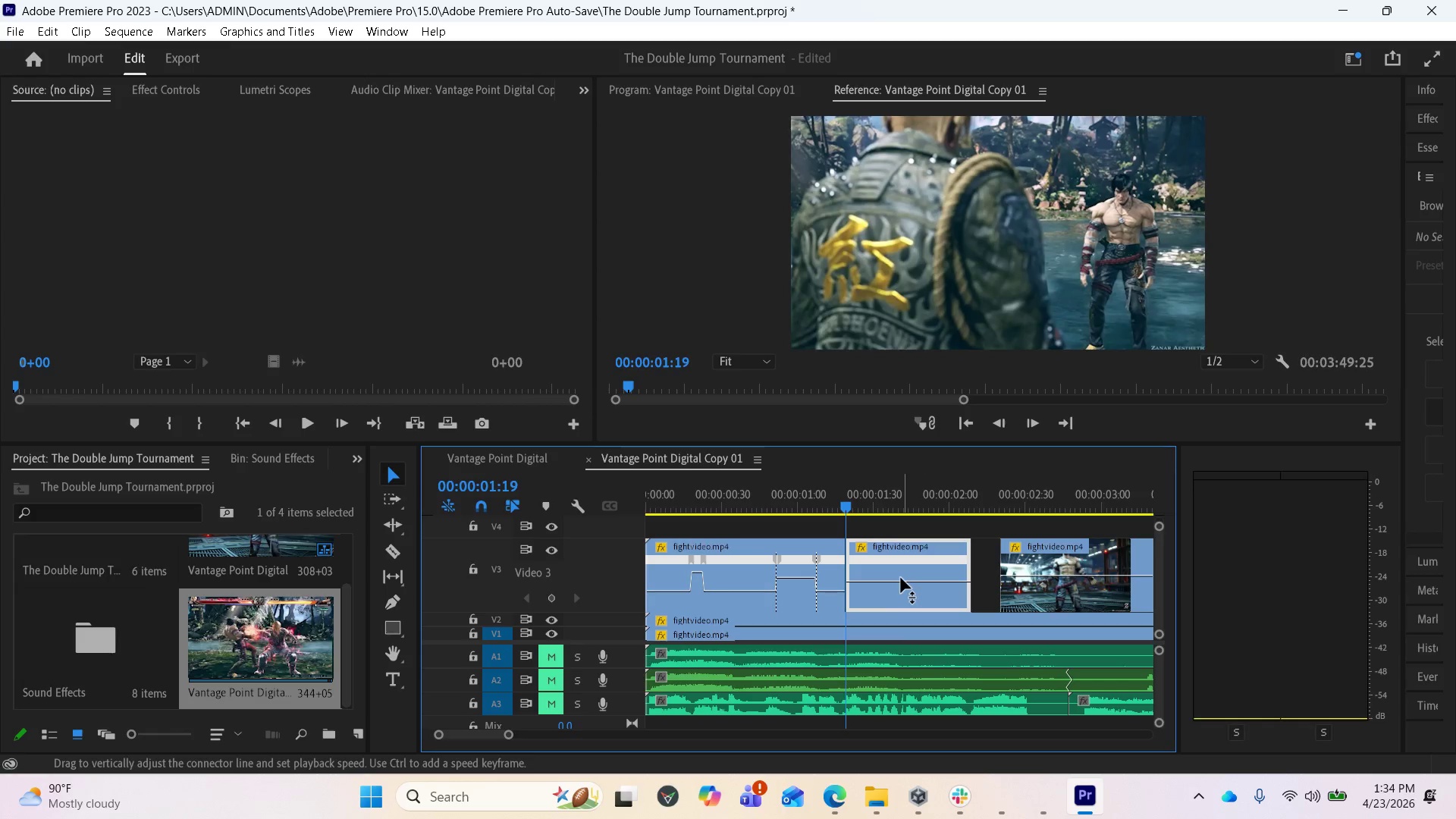 
left_click_drag(start_coordinate=[900, 578], to_coordinate=[918, 578])
 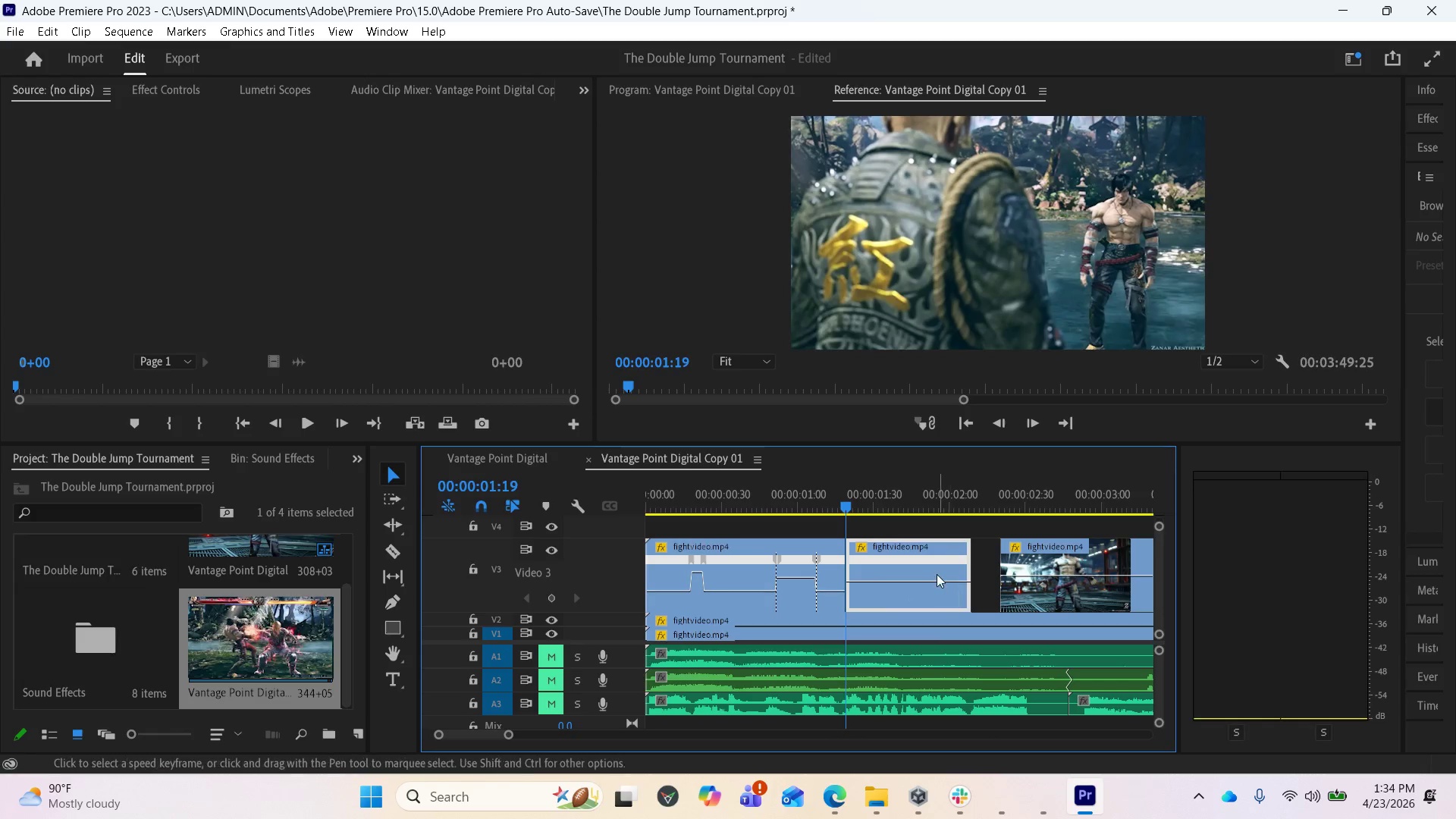 
left_click_drag(start_coordinate=[935, 574], to_coordinate=[956, 576])
 